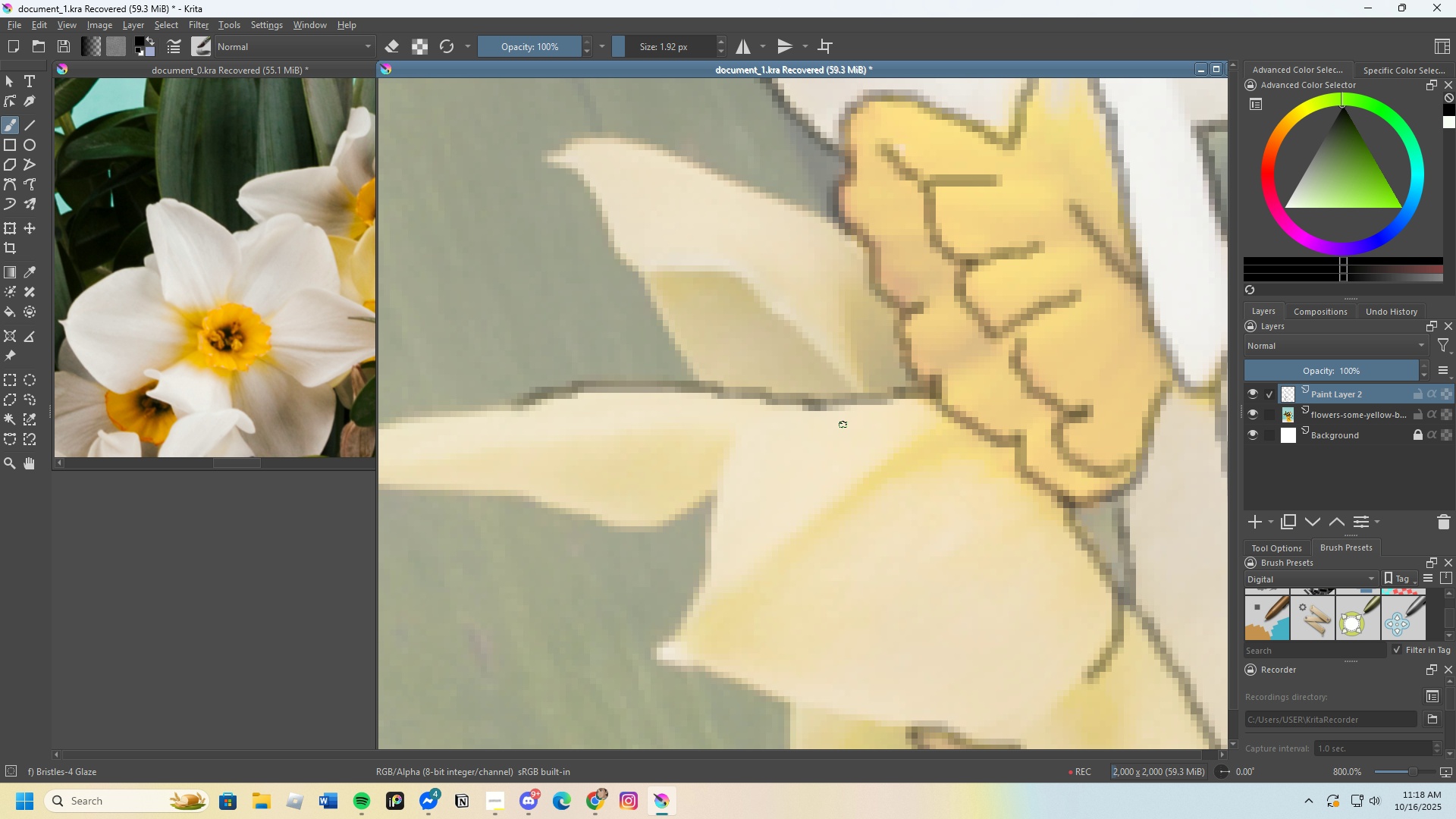 
scroll: coordinate [855, 423], scroll_direction: down, amount: 1.0
 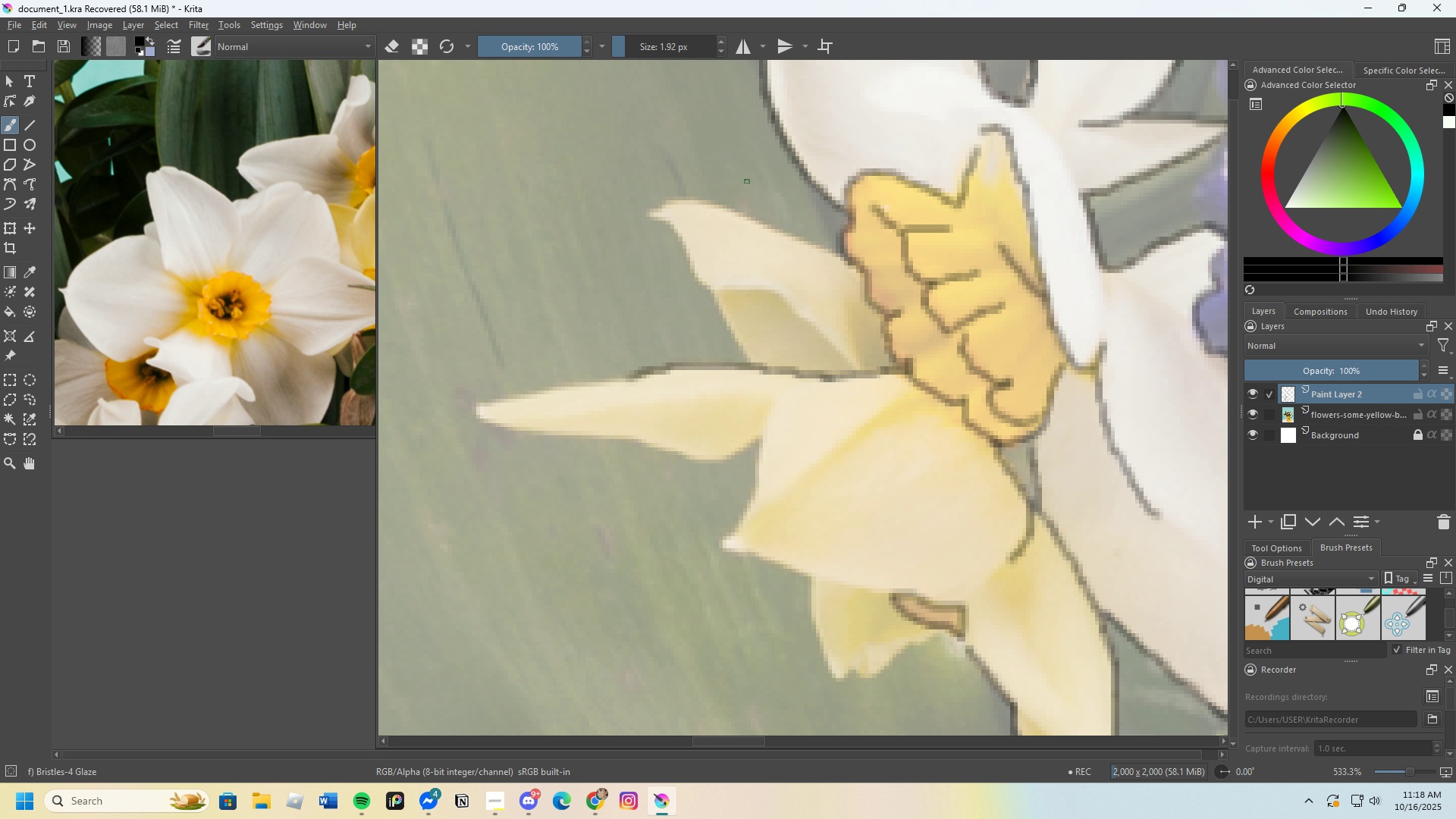 
scroll: coordinate [753, 193], scroll_direction: up, amount: 2.0
 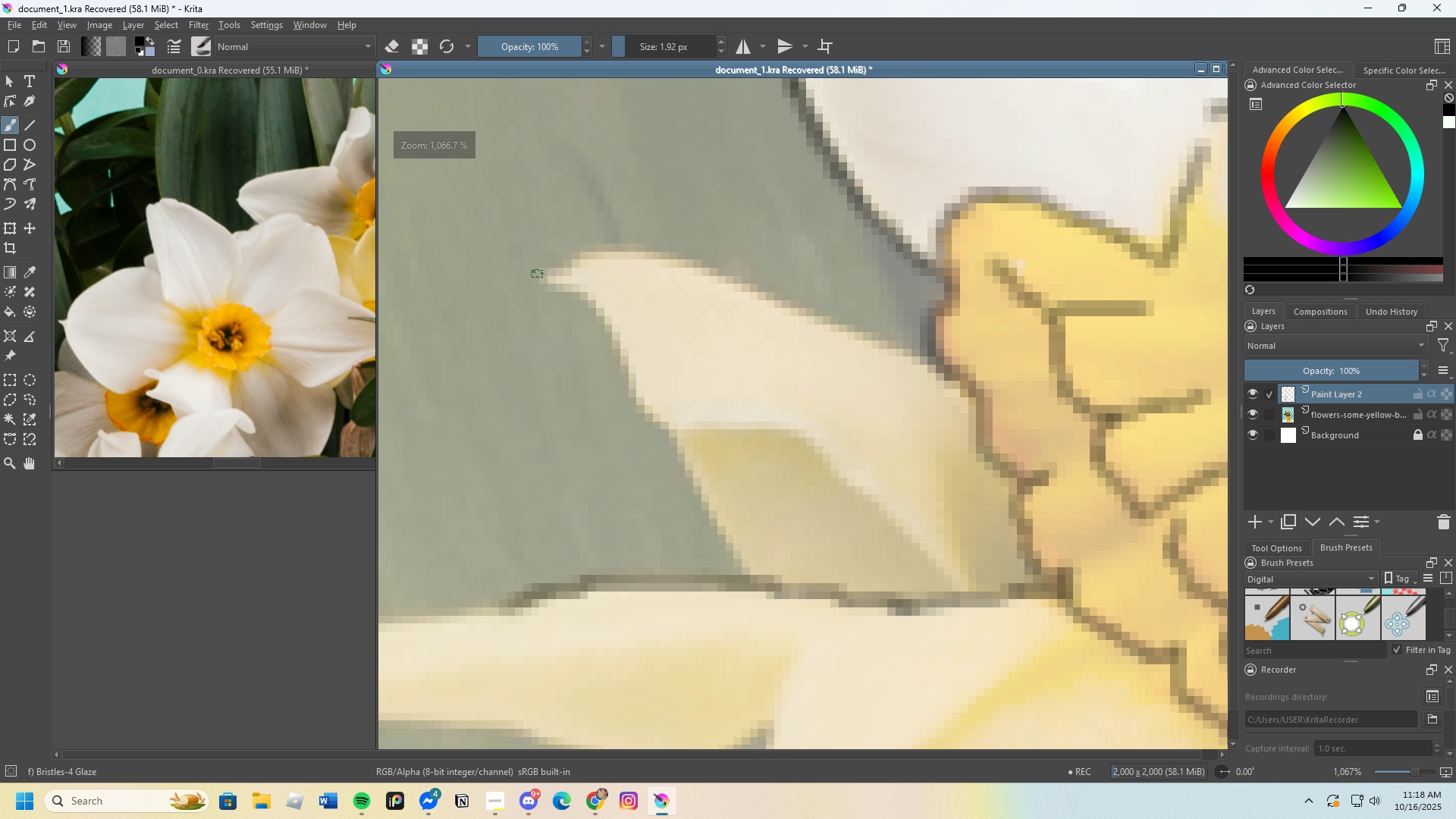 
left_click_drag(start_coordinate=[535, 274], to_coordinate=[947, 354])
 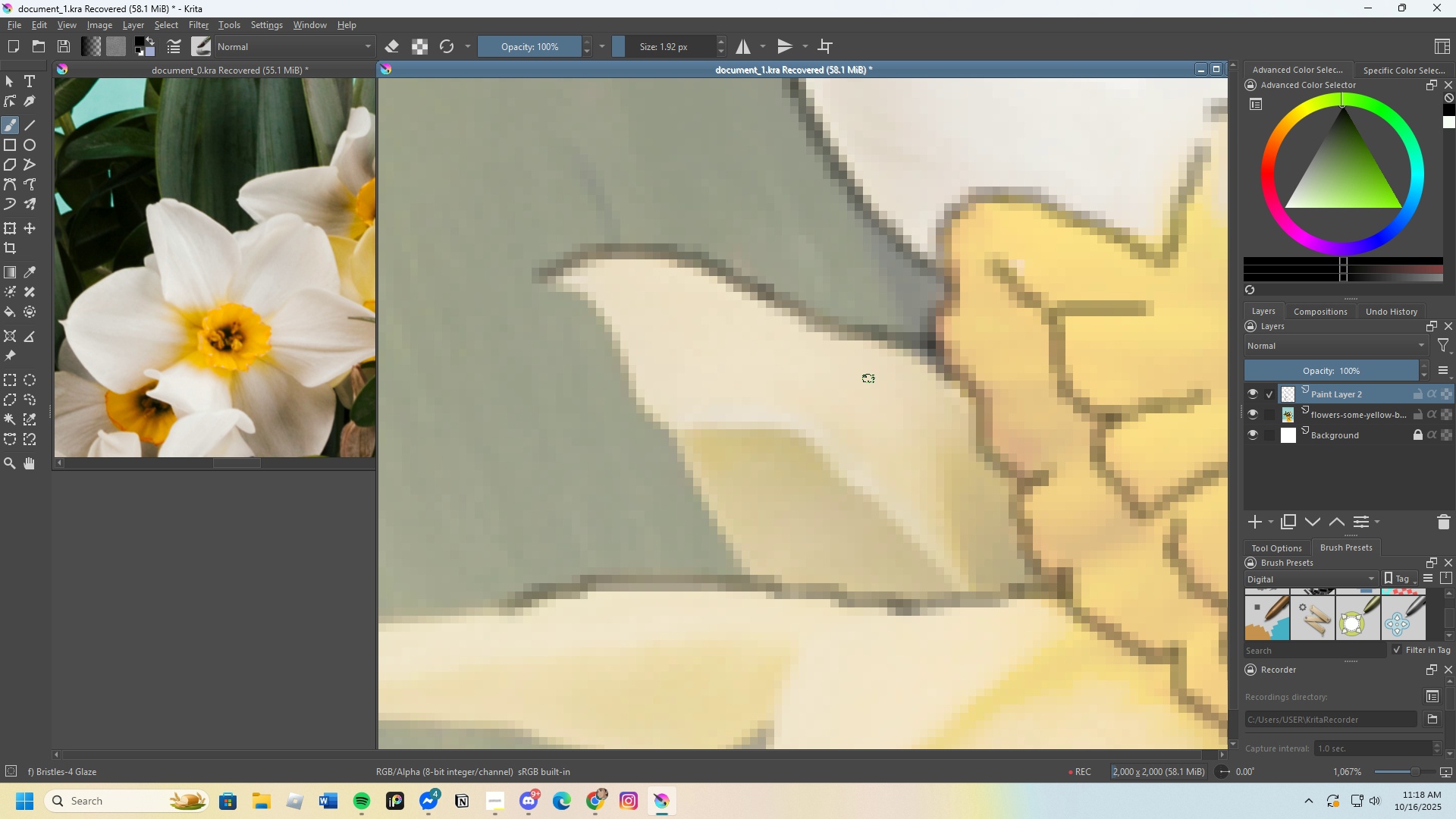 
key(Control+Z)
 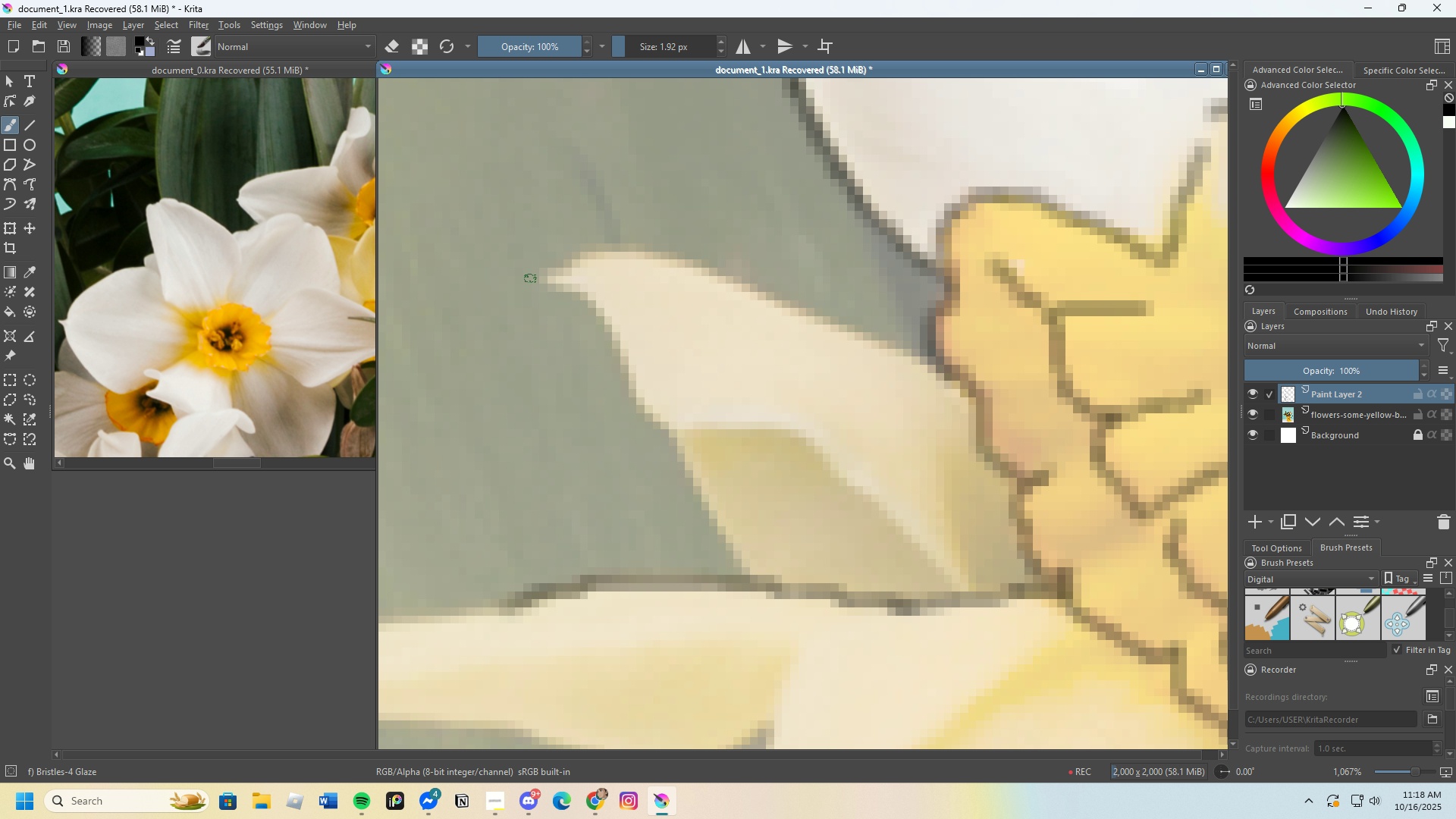 
left_click_drag(start_coordinate=[537, 278], to_coordinate=[946, 365])
 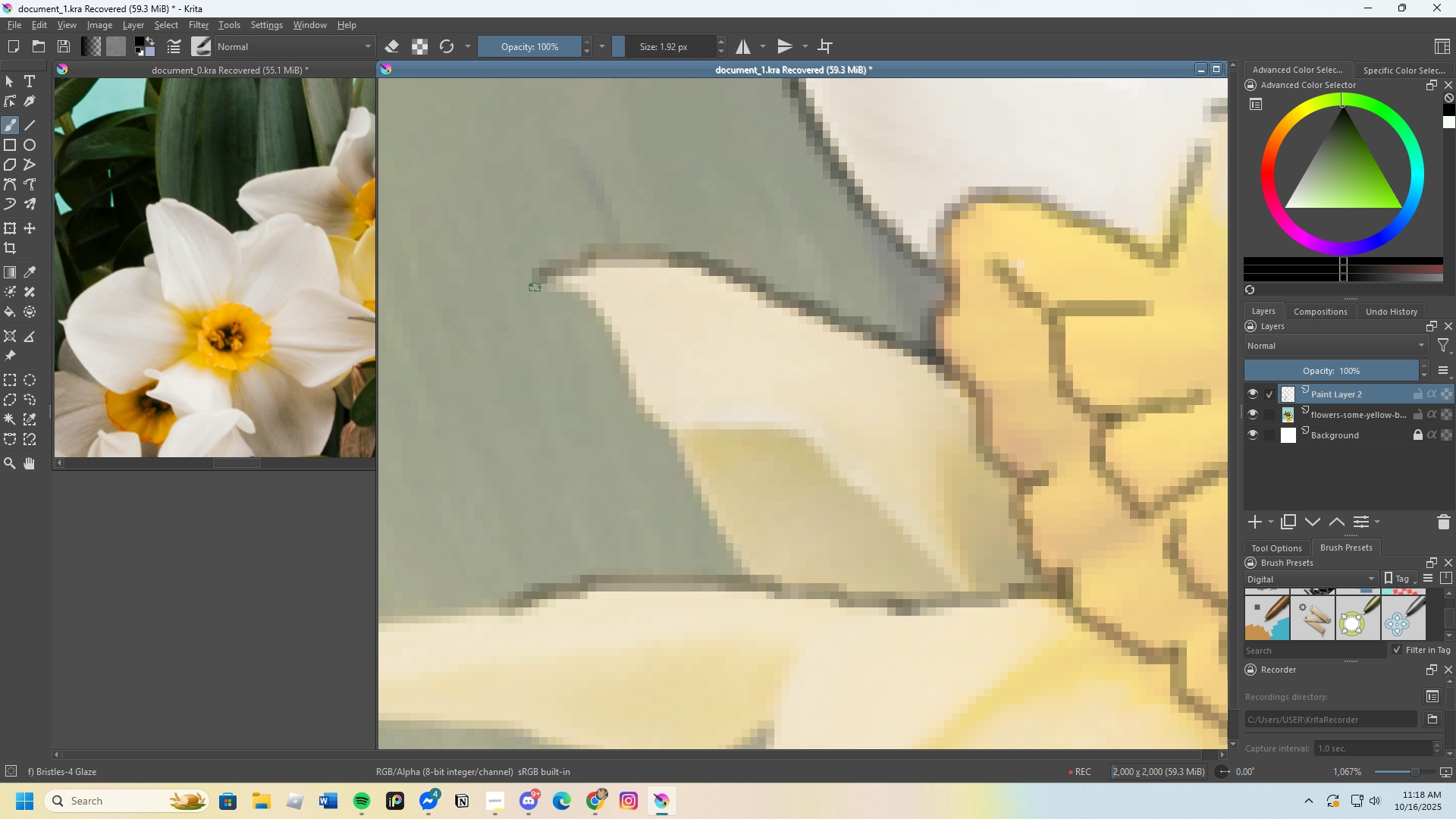 
left_click_drag(start_coordinate=[541, 285], to_coordinate=[663, 439])
 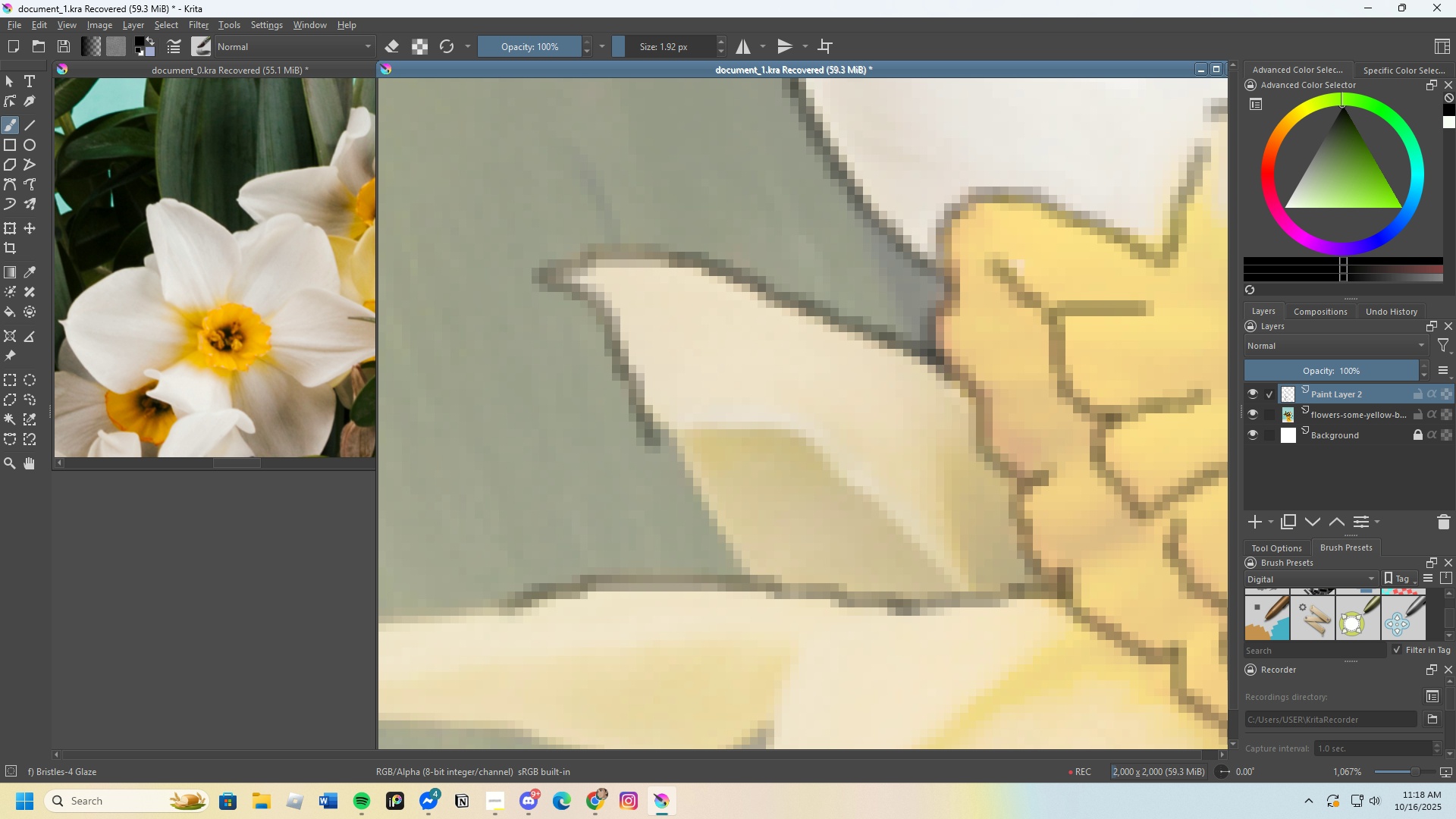 
key(Control+Z)
 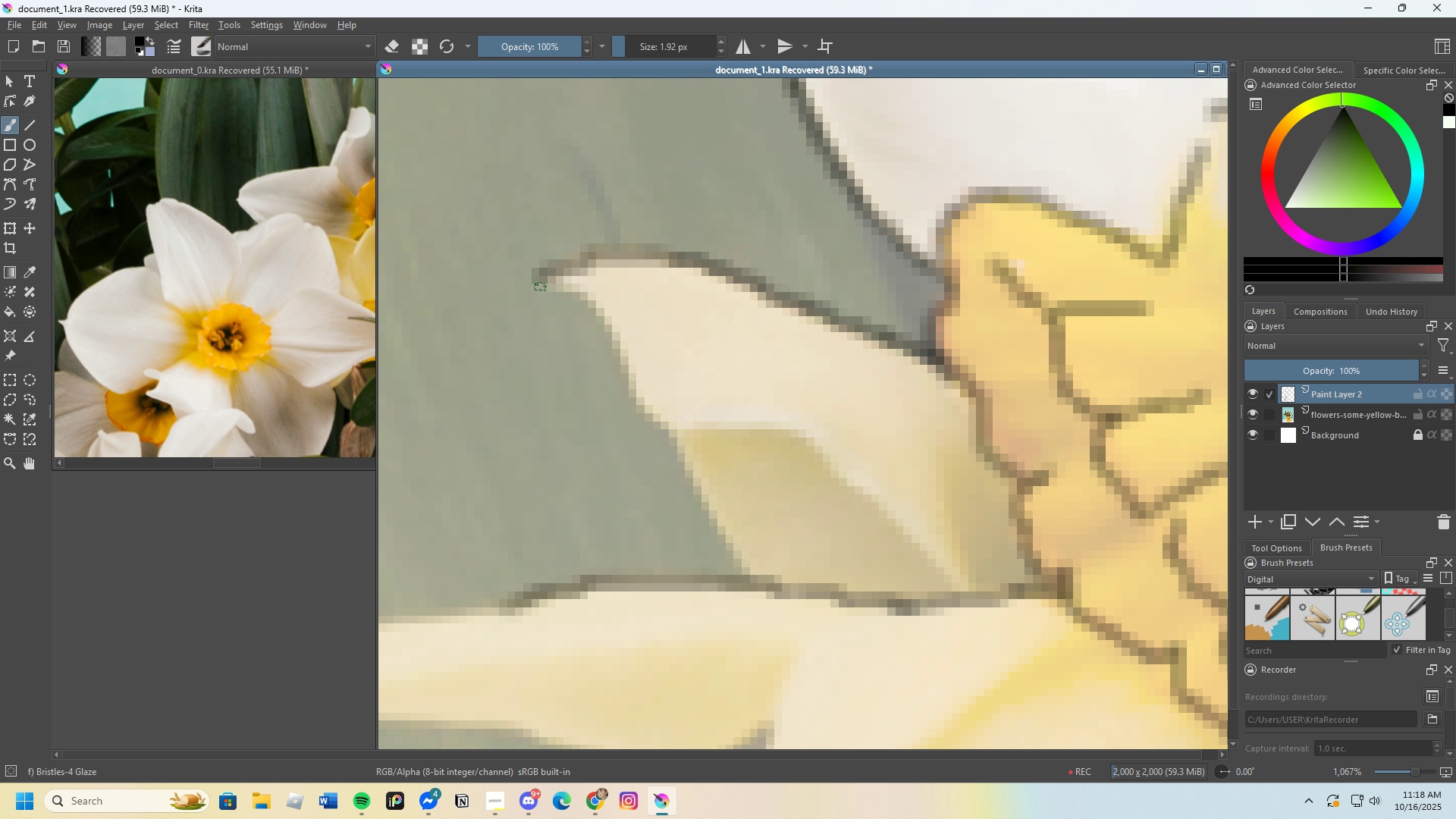 
left_click_drag(start_coordinate=[538, 284], to_coordinate=[748, 591])
 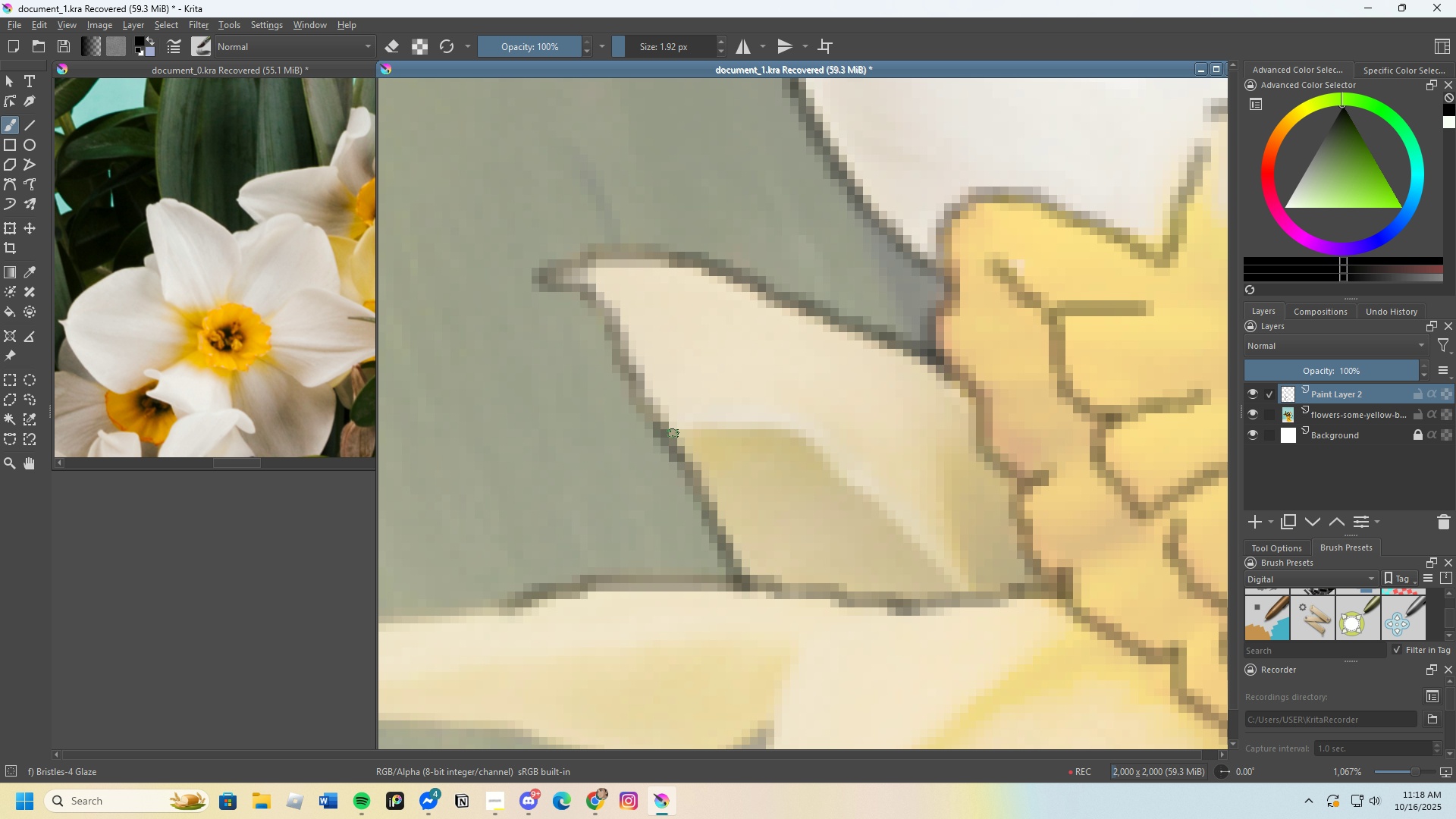 
left_click_drag(start_coordinate=[671, 431], to_coordinate=[989, 603])
 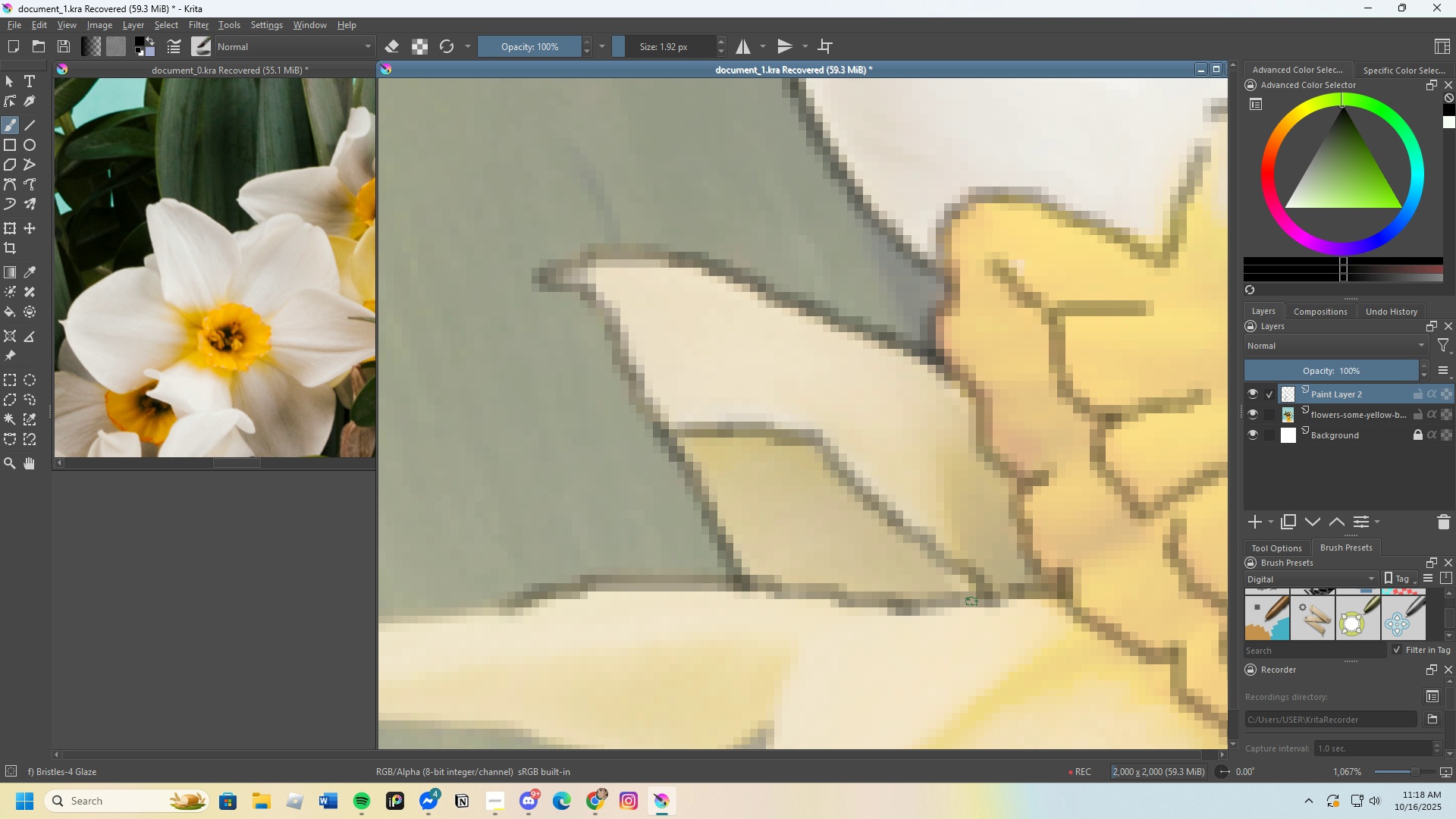 
scroll: coordinate [640, 335], scroll_direction: down, amount: 6.0
 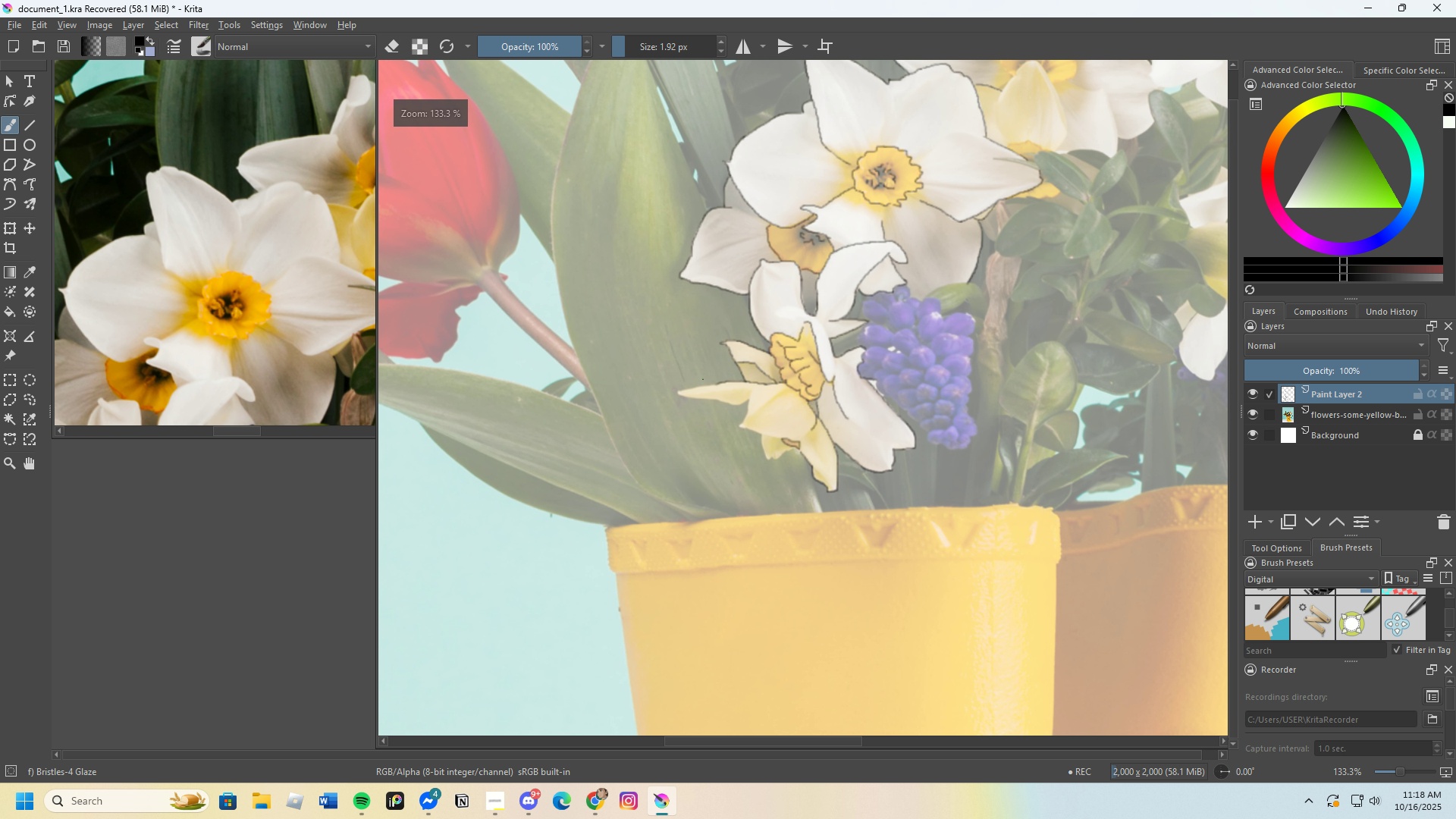 
scroll: coordinate [832, 505], scroll_direction: up, amount: 5.0
 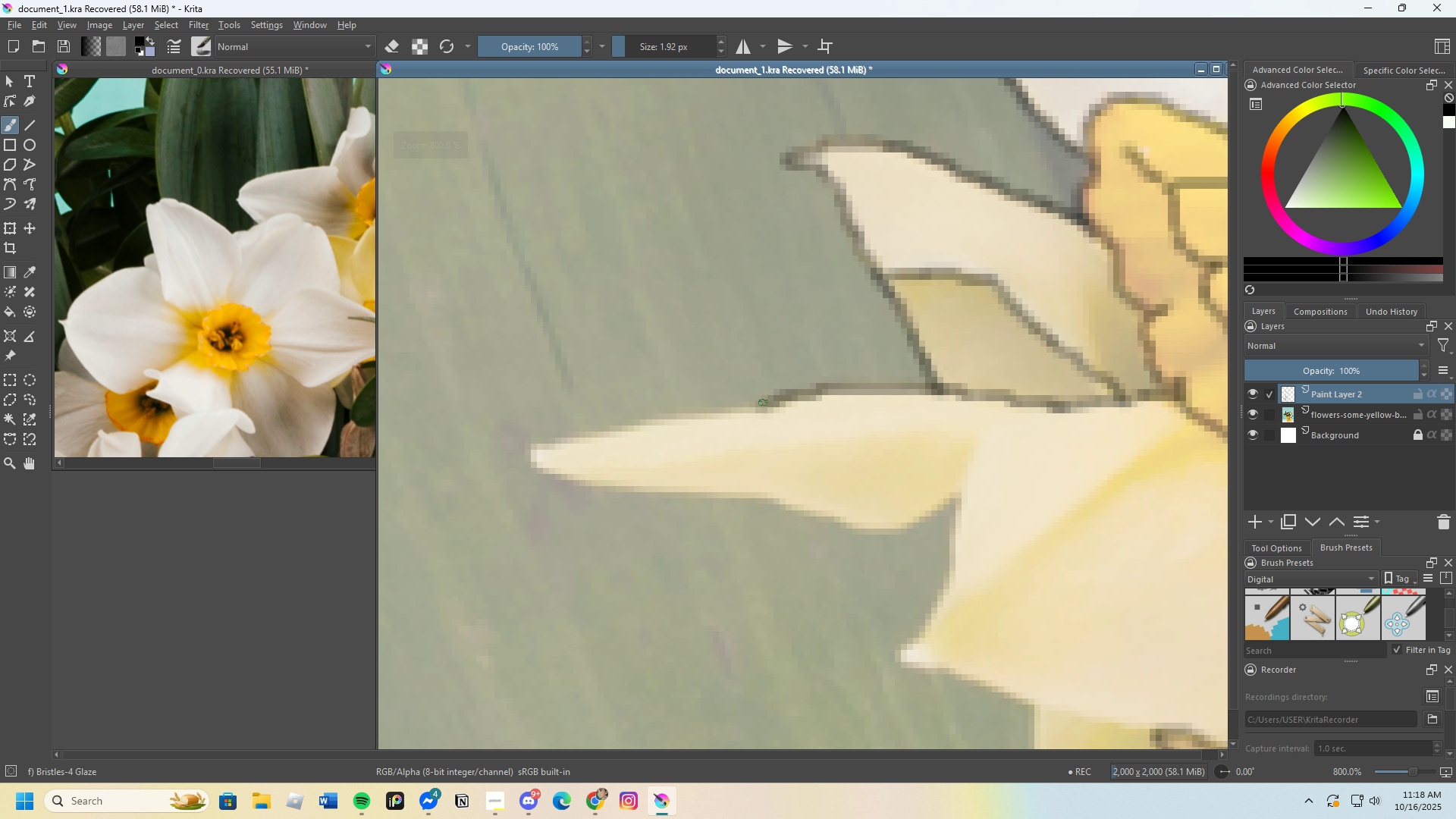 
left_click_drag(start_coordinate=[771, 406], to_coordinate=[956, 505])
 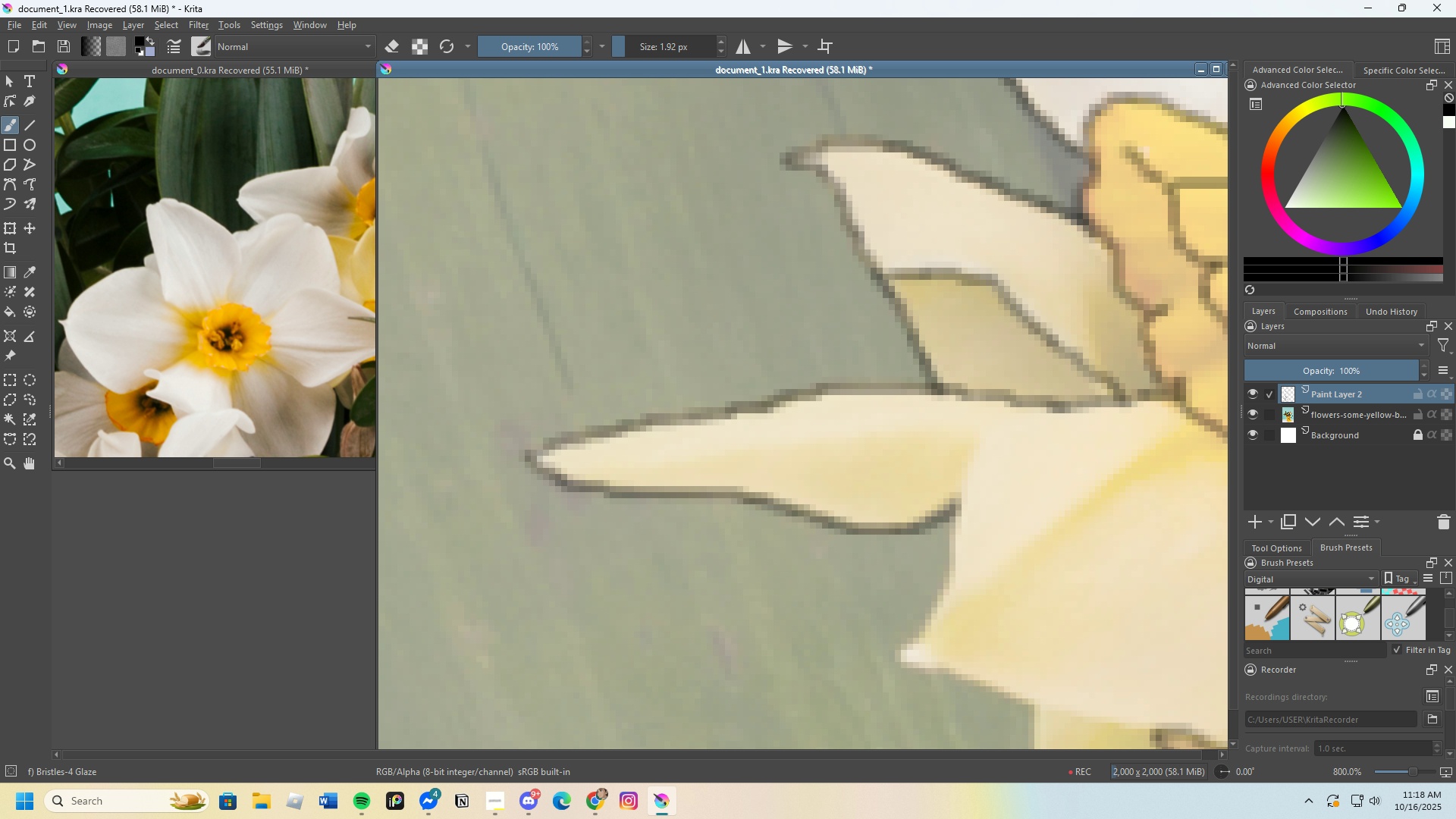 
scroll: coordinate [942, 538], scroll_direction: up, amount: 1.0
 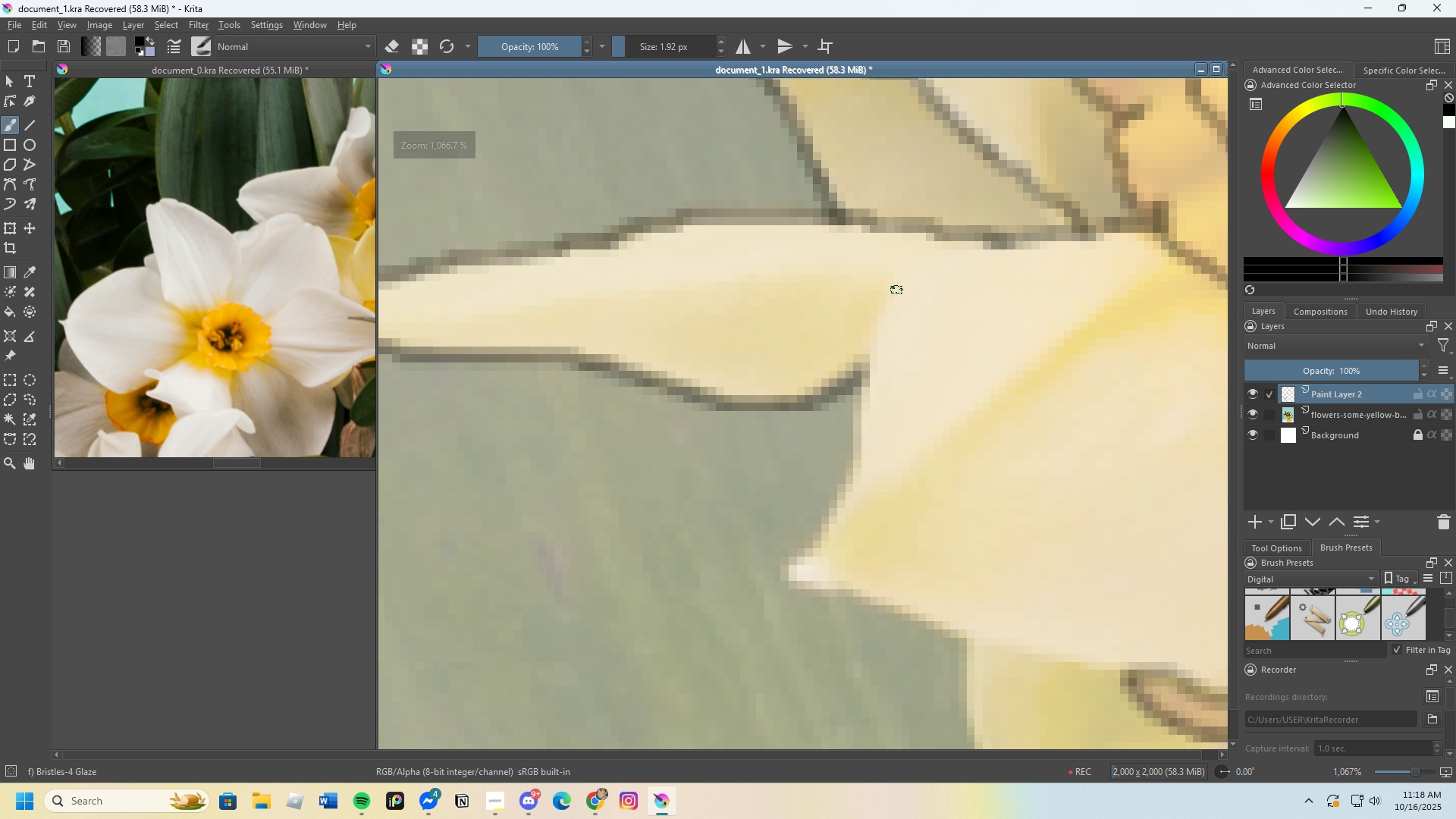 
left_click_drag(start_coordinate=[896, 290], to_coordinate=[879, 599])
 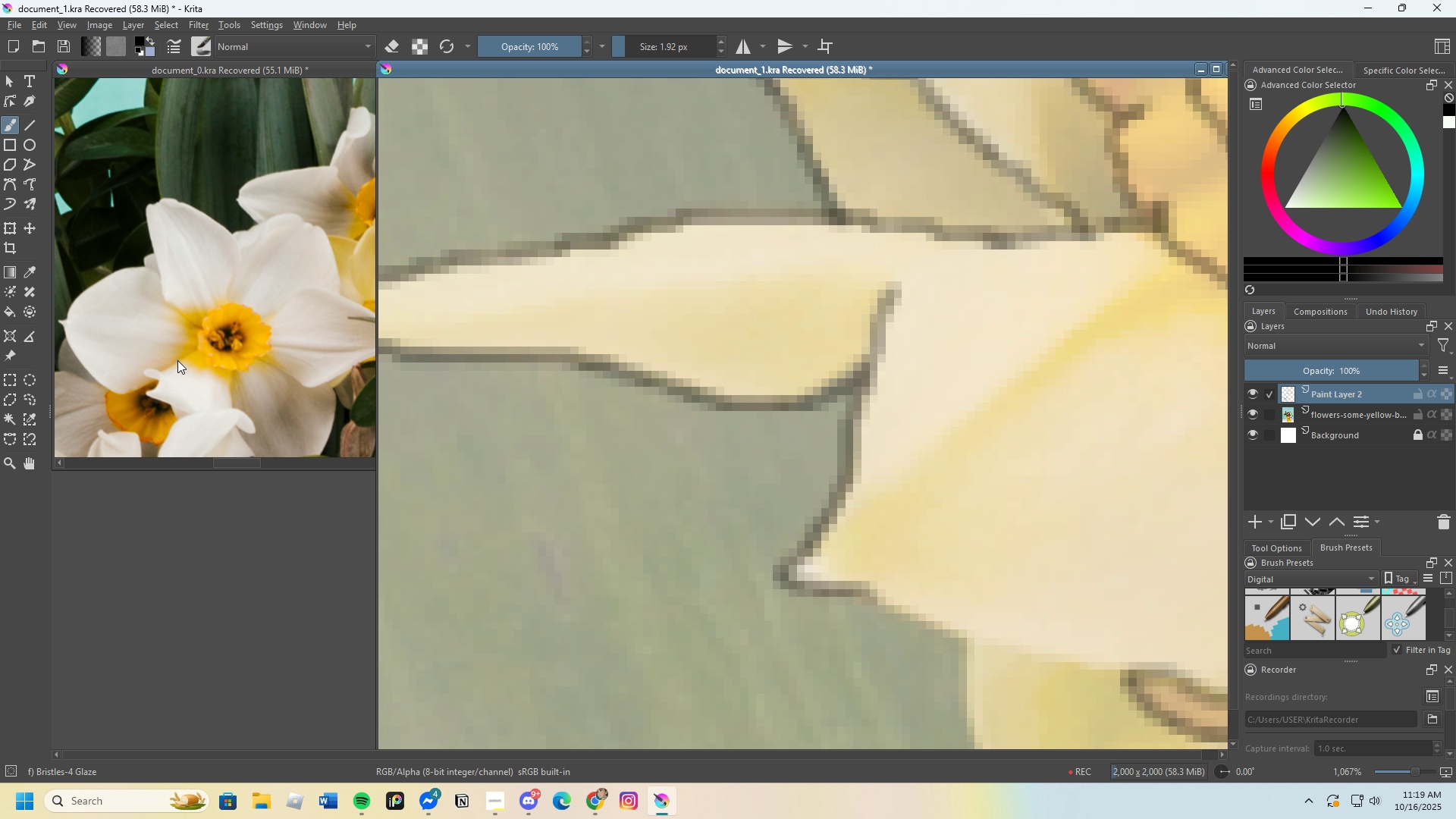 
scroll: coordinate [260, 334], scroll_direction: down, amount: 3.0
 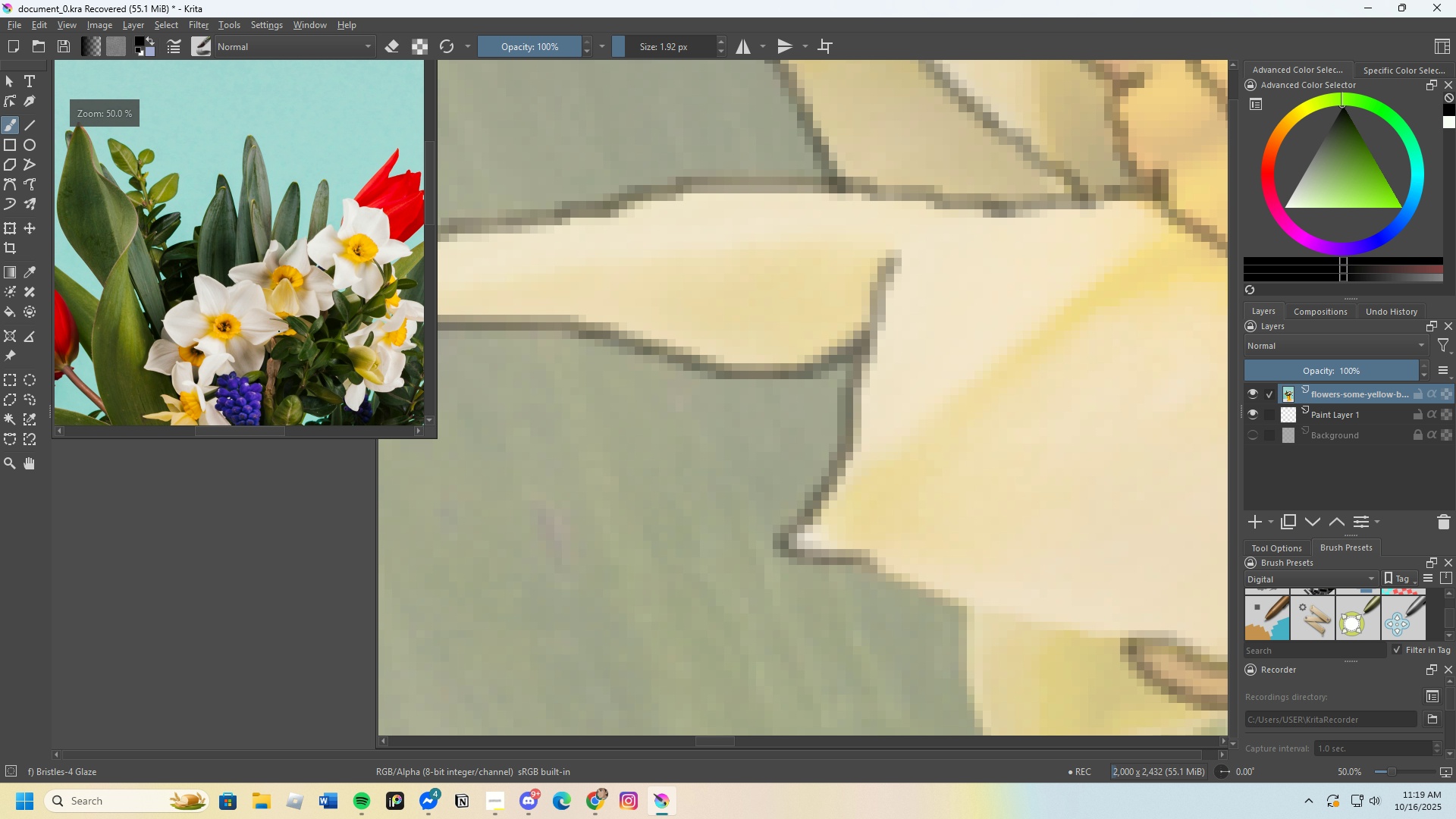 
scroll: coordinate [200, 350], scroll_direction: none, amount: 0.0
 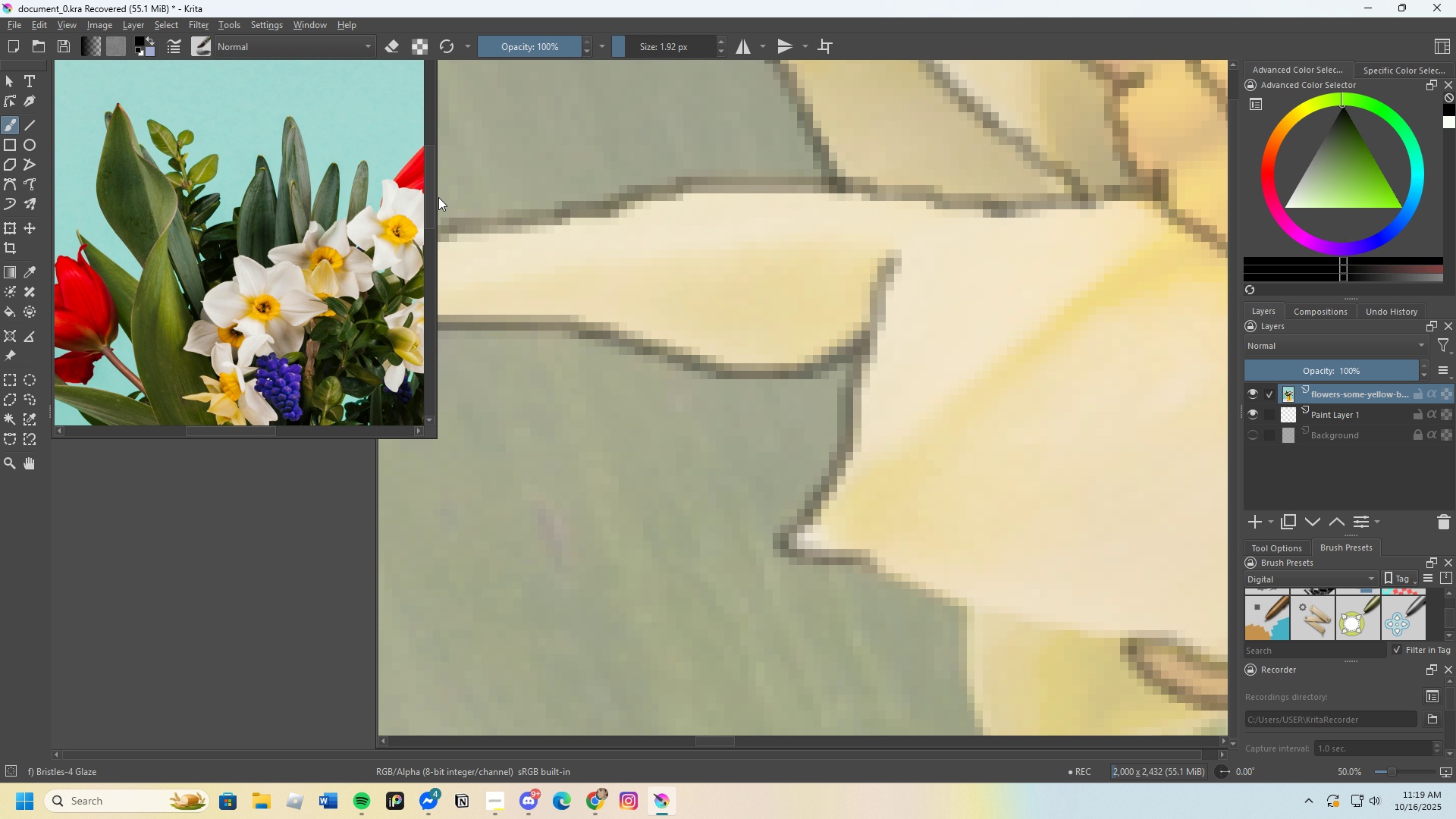 
left_click_drag(start_coordinate=[431, 202], to_coordinate=[428, 234])
 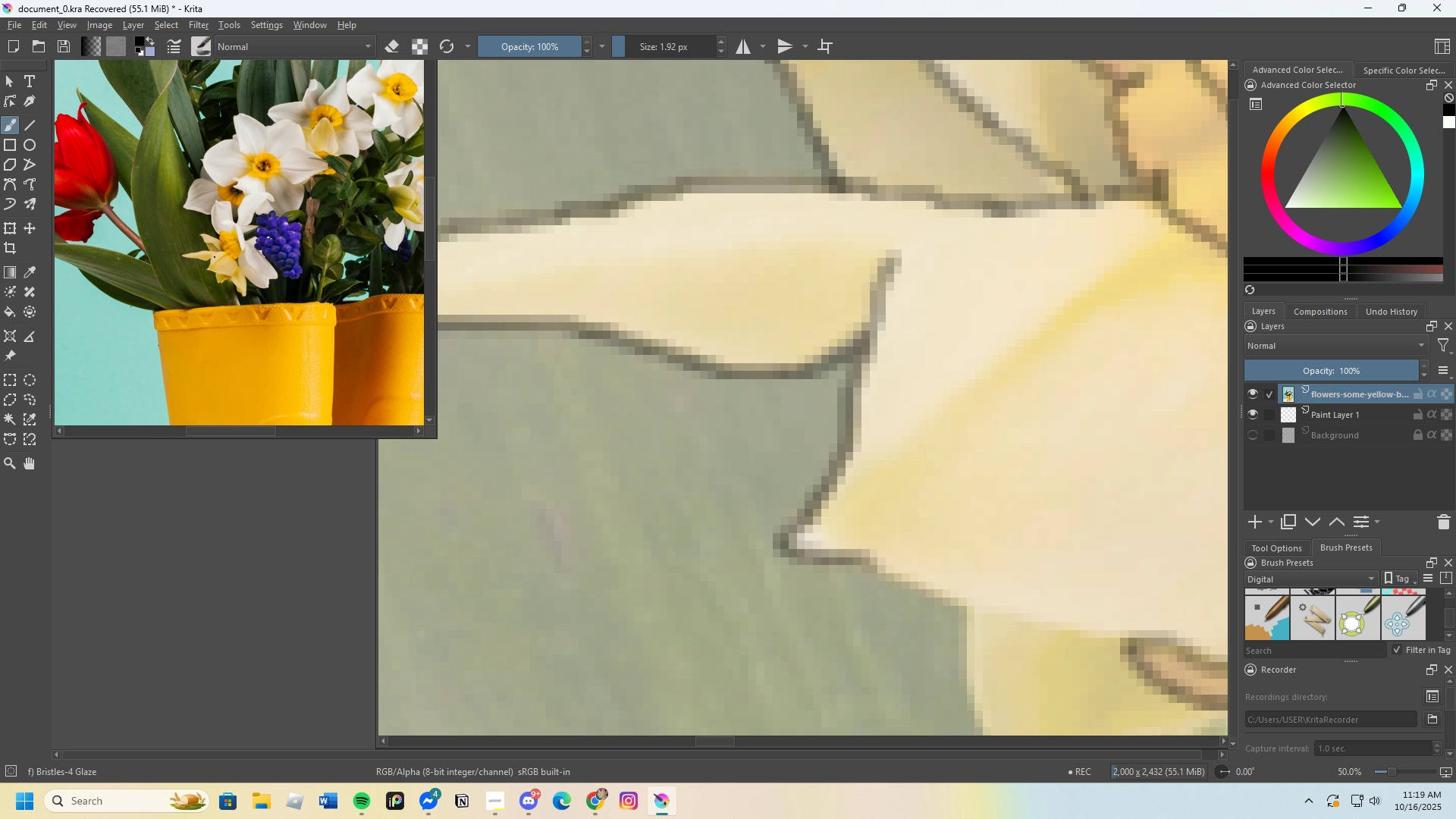 
scroll: coordinate [200, 306], scroll_direction: up, amount: 4.0
 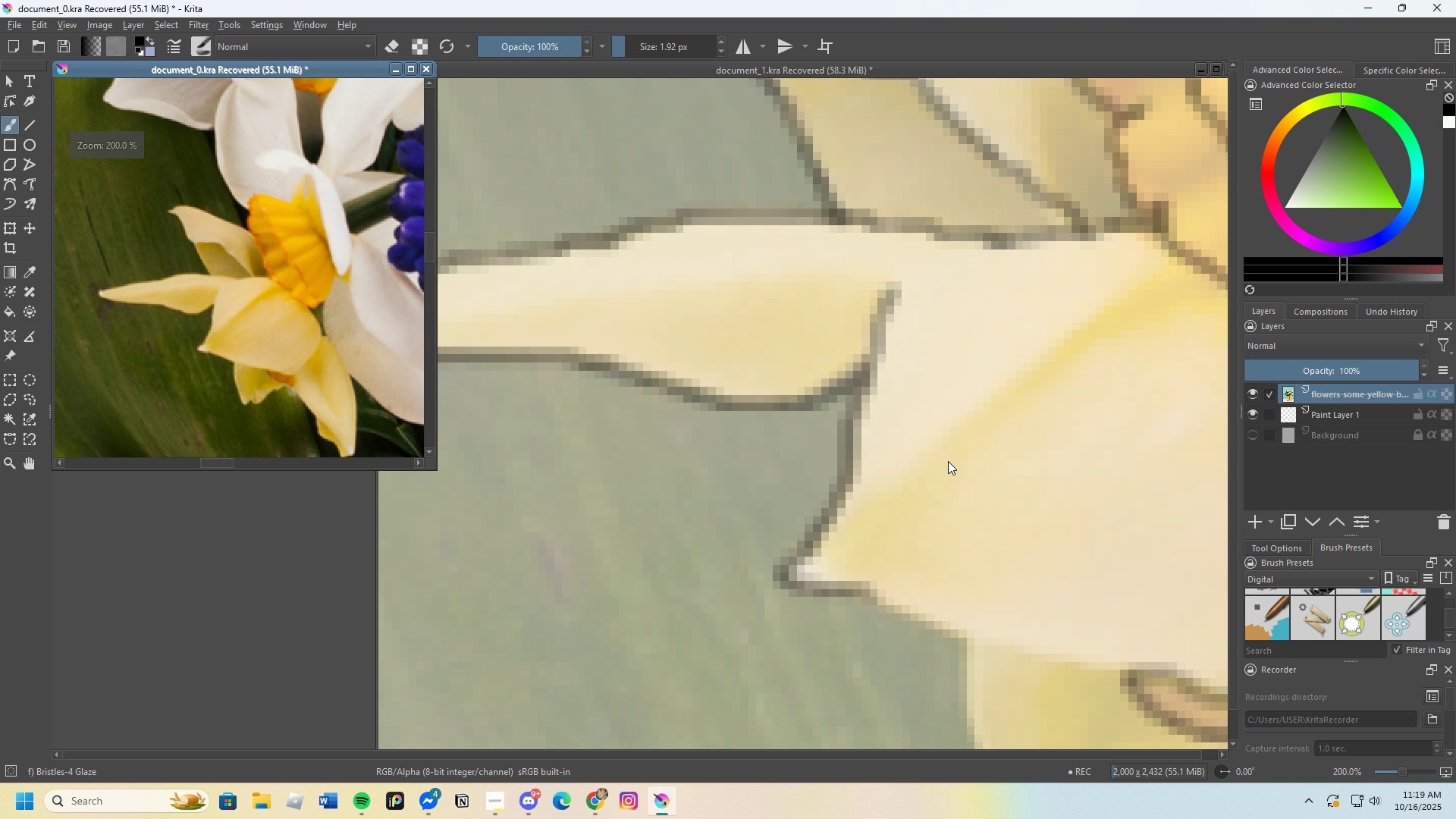 
scroll: coordinate [544, 479], scroll_direction: down, amount: 2.0
 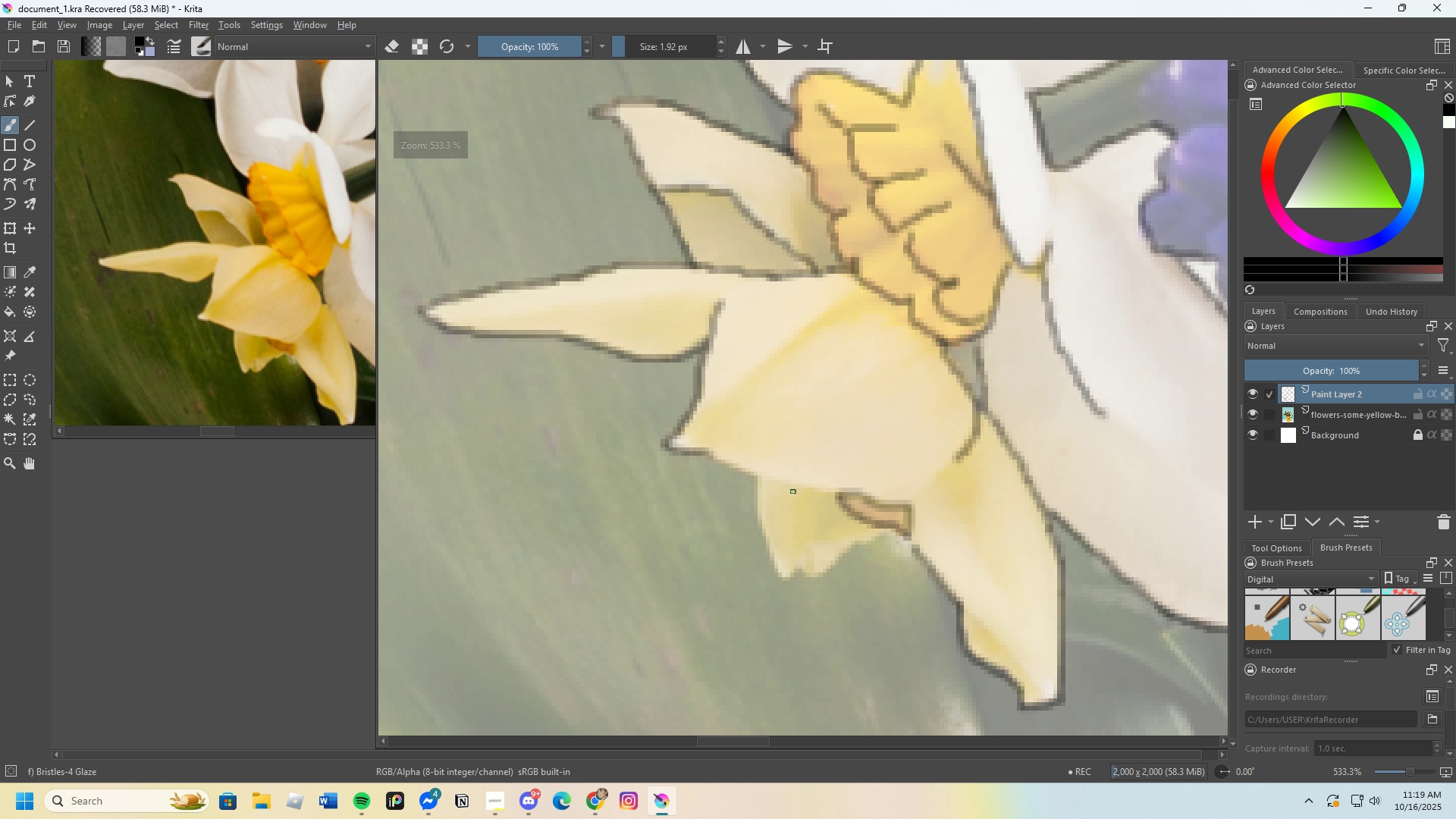 
scroll: coordinate [881, 488], scroll_direction: up, amount: 1.0
 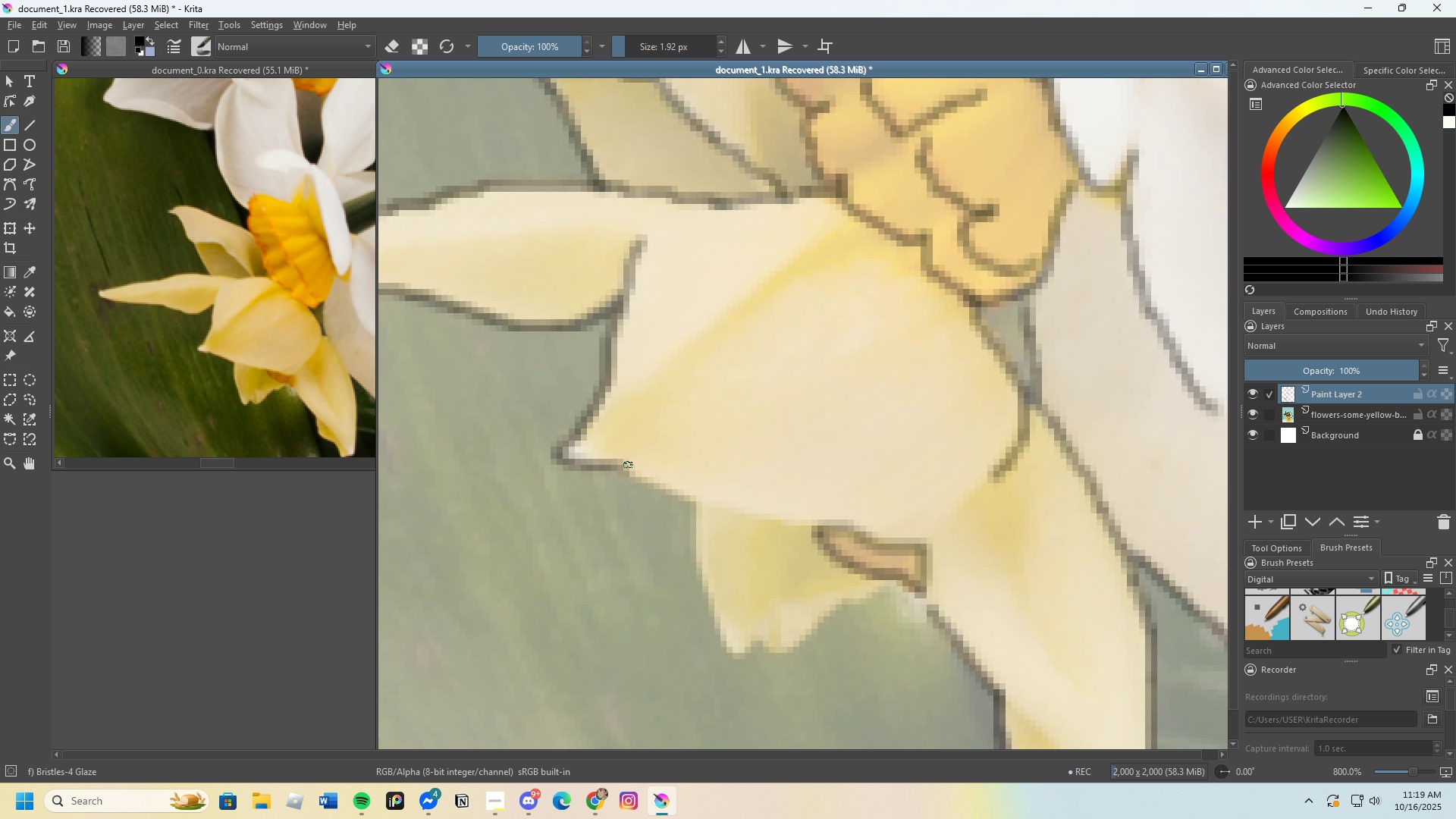 
left_click_drag(start_coordinate=[618, 466], to_coordinate=[684, 492])
 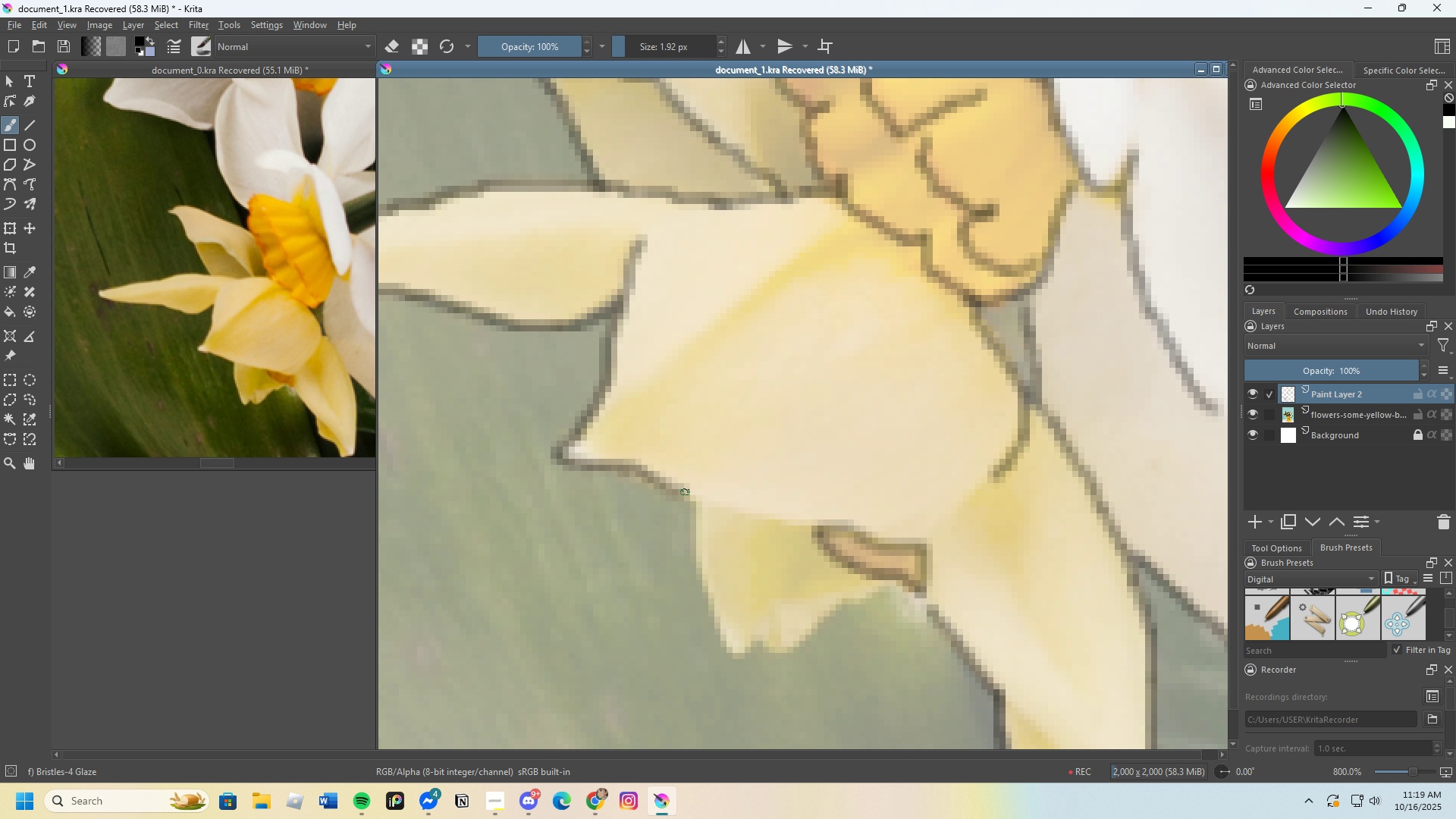 
key(Control+Z)
 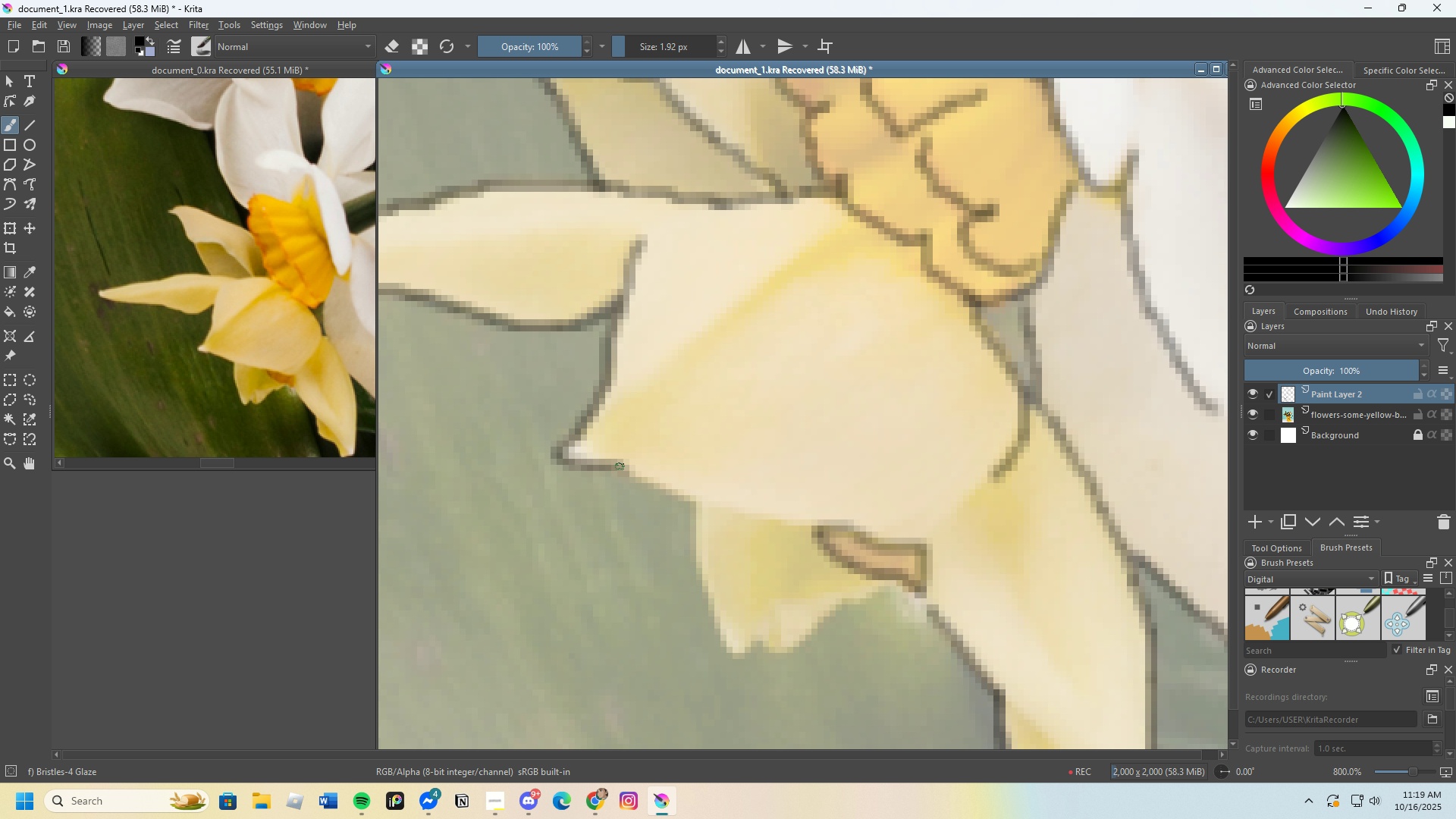 
left_click_drag(start_coordinate=[620, 466], to_coordinate=[1007, 460])
 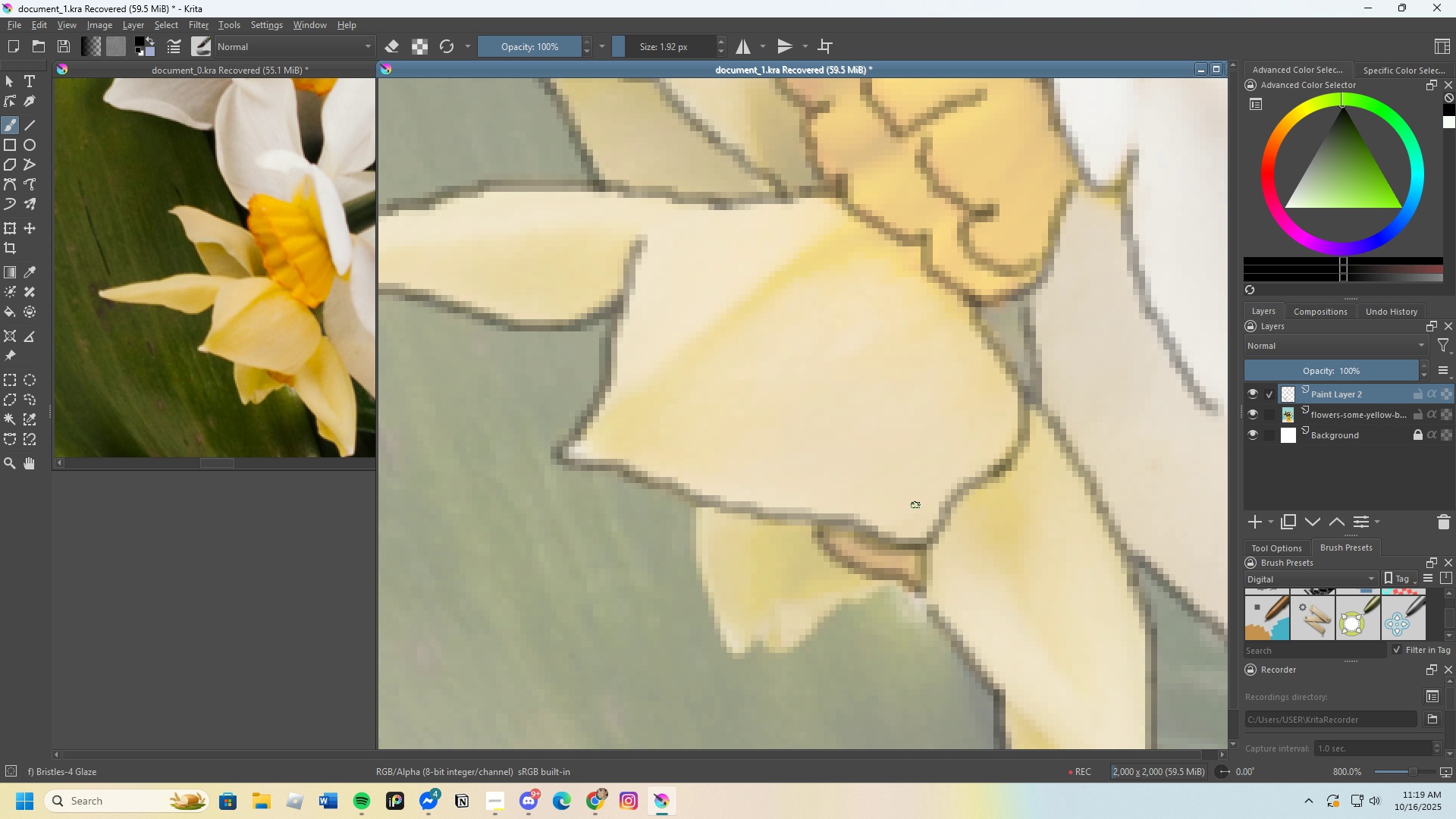 
scroll: coordinate [905, 497], scroll_direction: down, amount: 2.0
 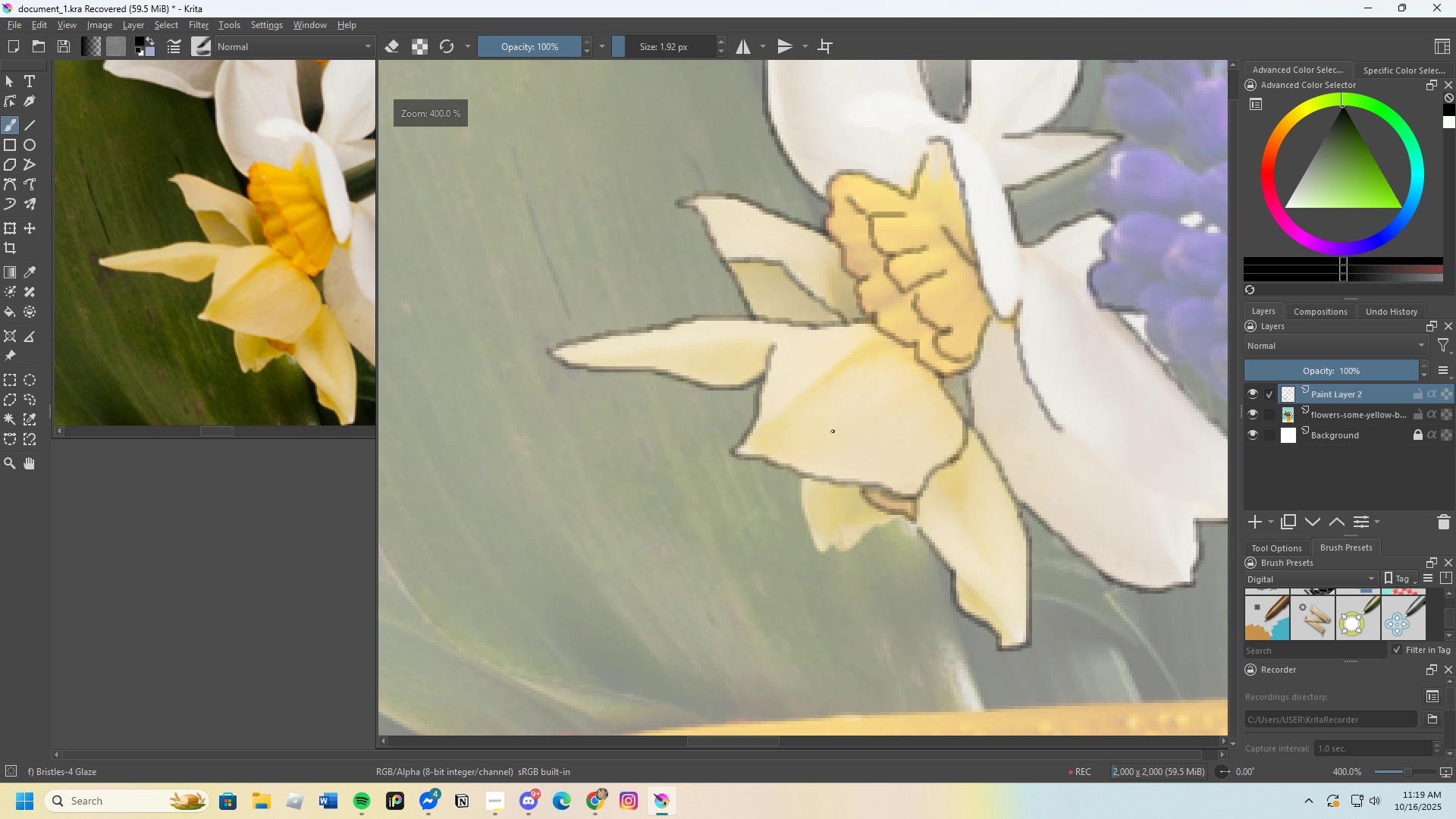 
scroll: coordinate [833, 400], scroll_direction: up, amount: 2.0
 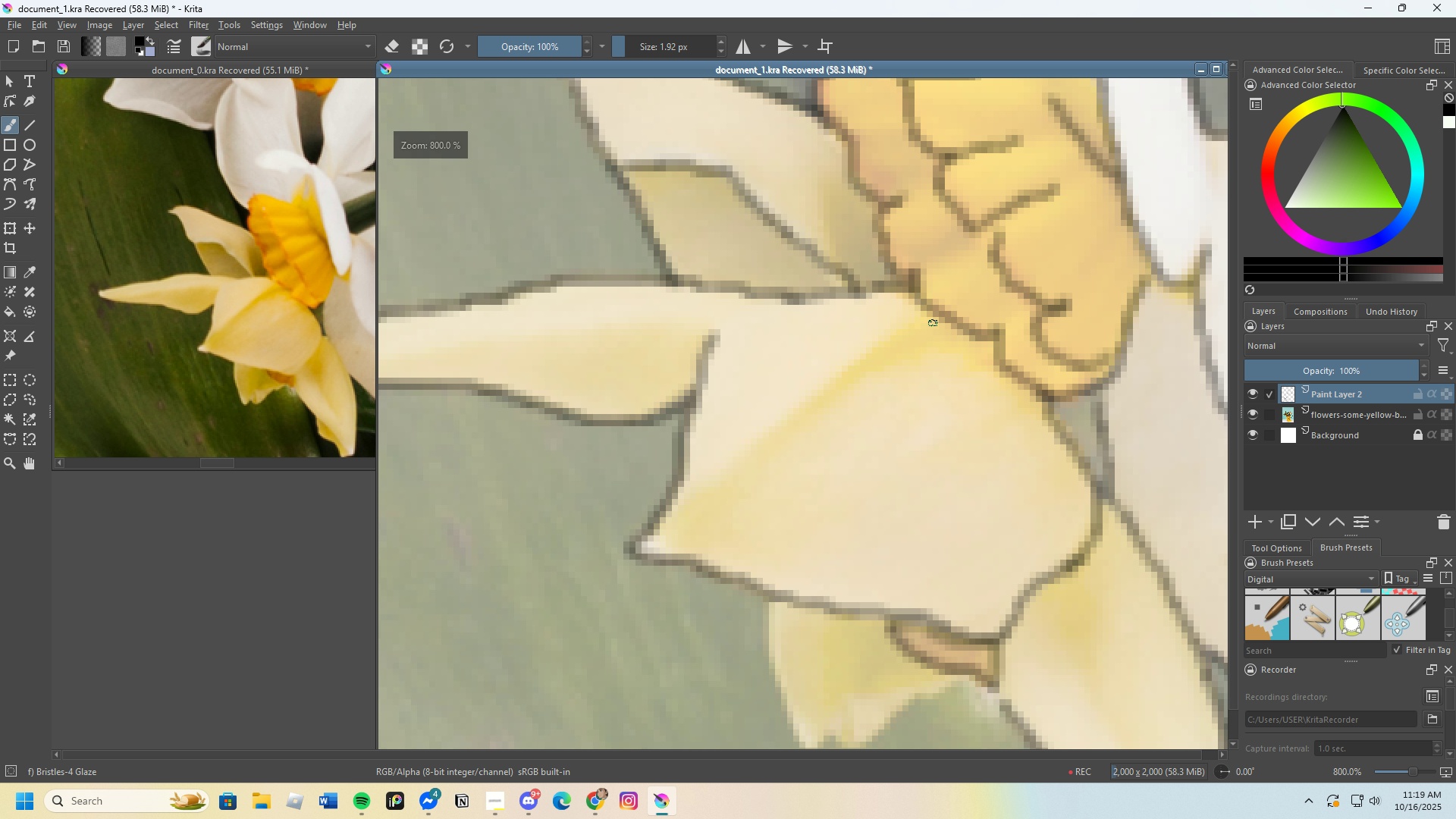 
left_click_drag(start_coordinate=[924, 319], to_coordinate=[761, 438])
 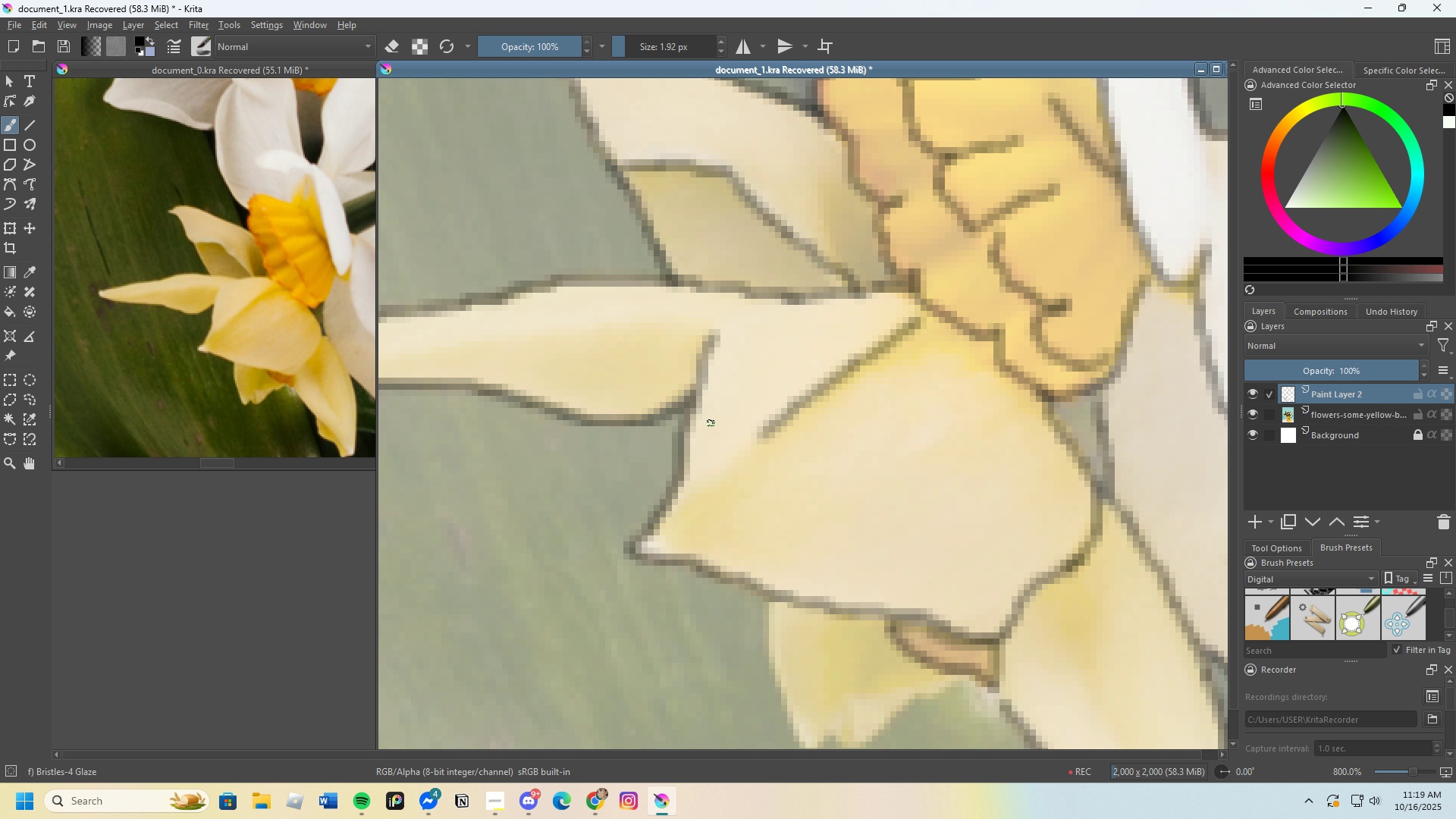 
scroll: coordinate [655, 441], scroll_direction: up, amount: 1.0
 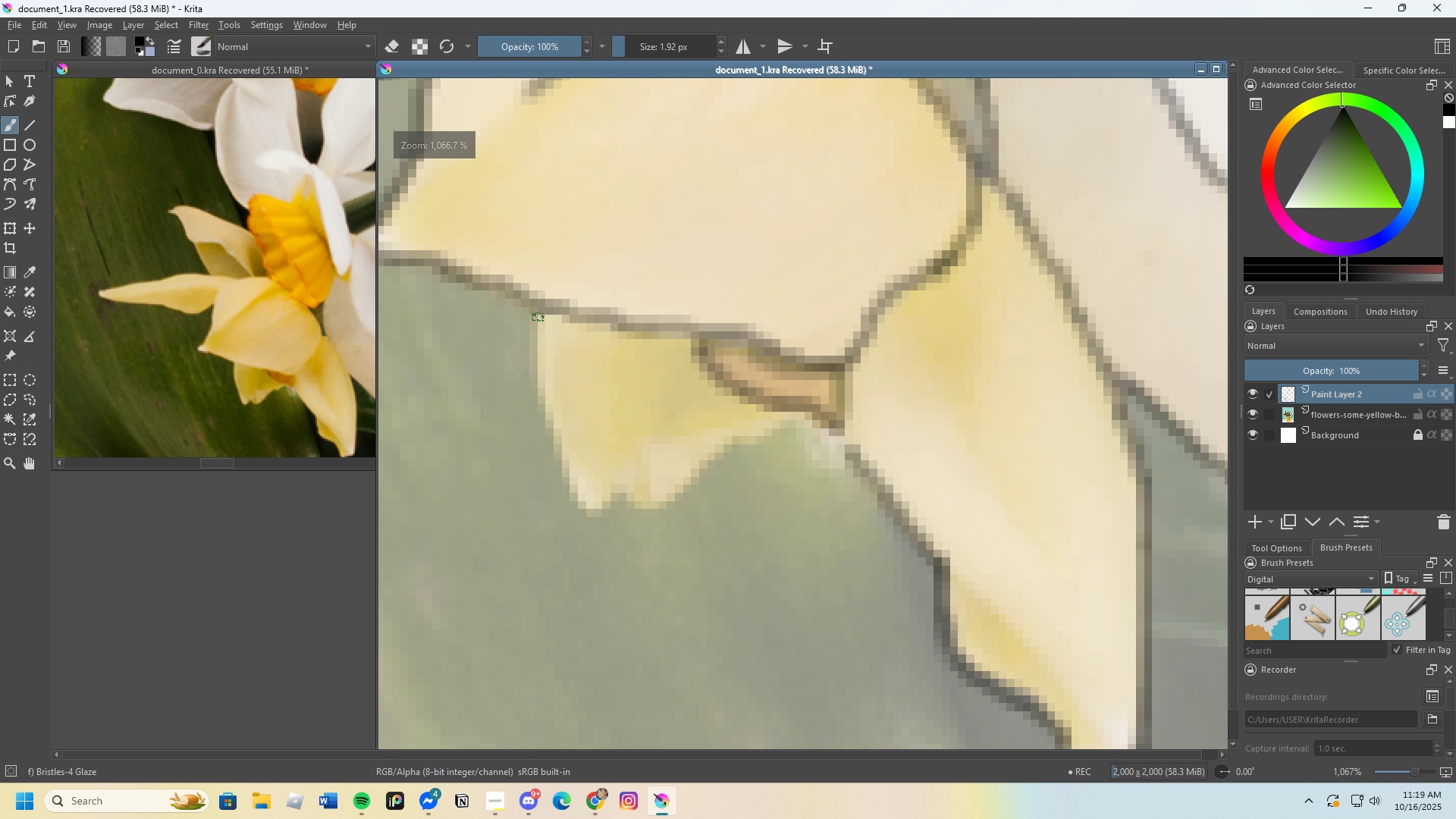 
left_click_drag(start_coordinate=[539, 316], to_coordinate=[806, 416])
 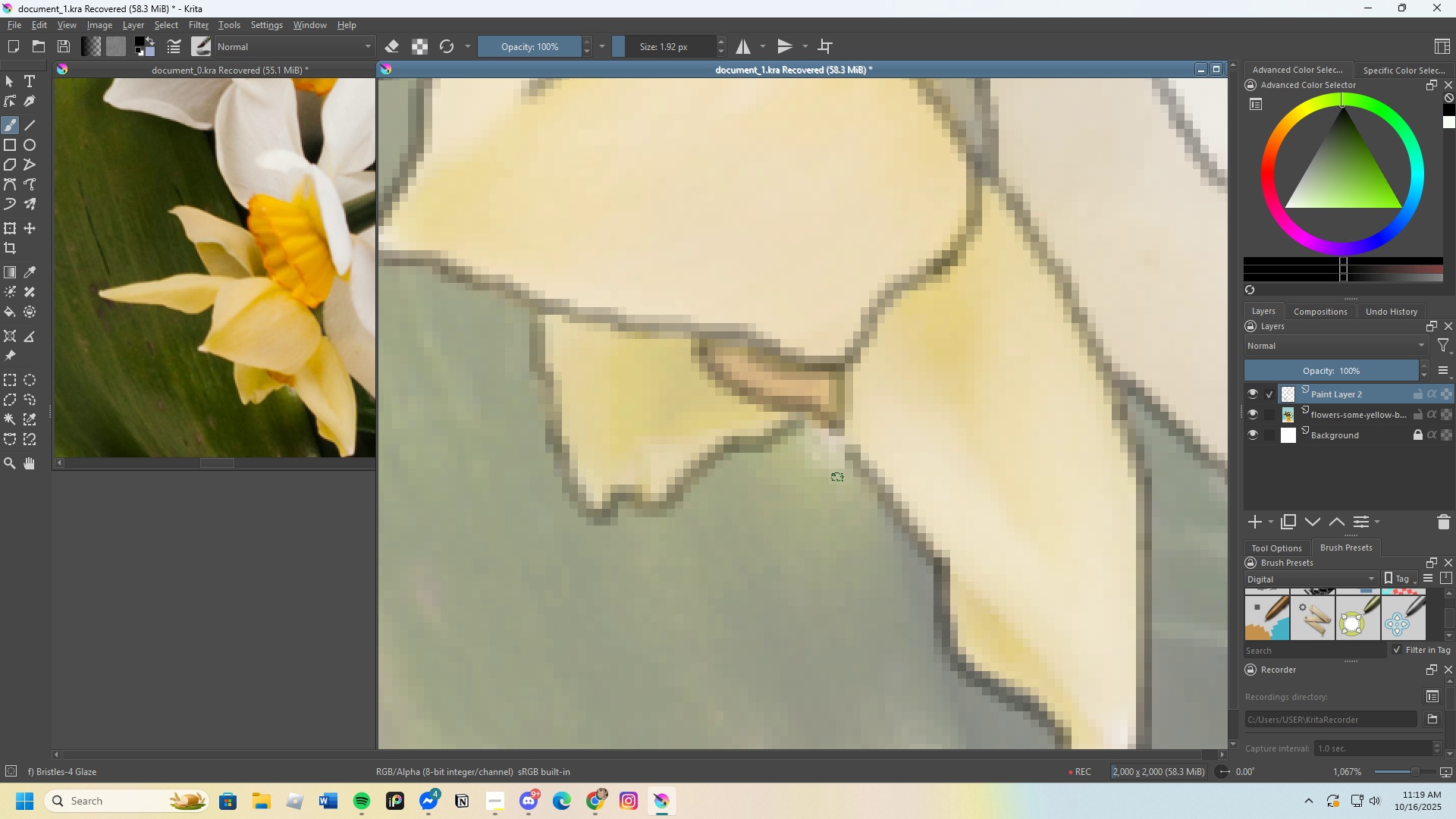 
scroll: coordinate [742, 490], scroll_direction: down, amount: 2.0
 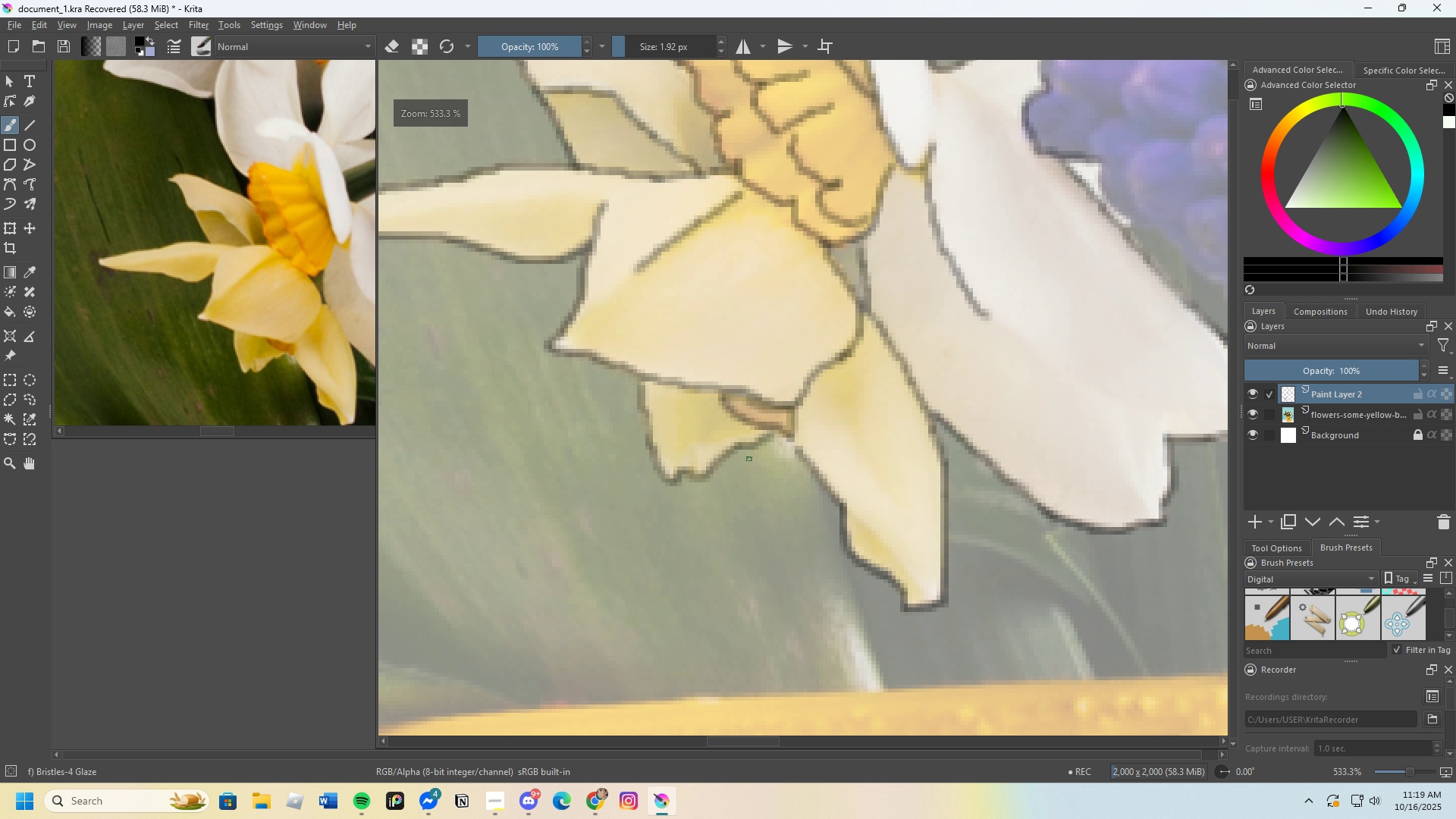 
scroll: coordinate [790, 445], scroll_direction: up, amount: 3.0
 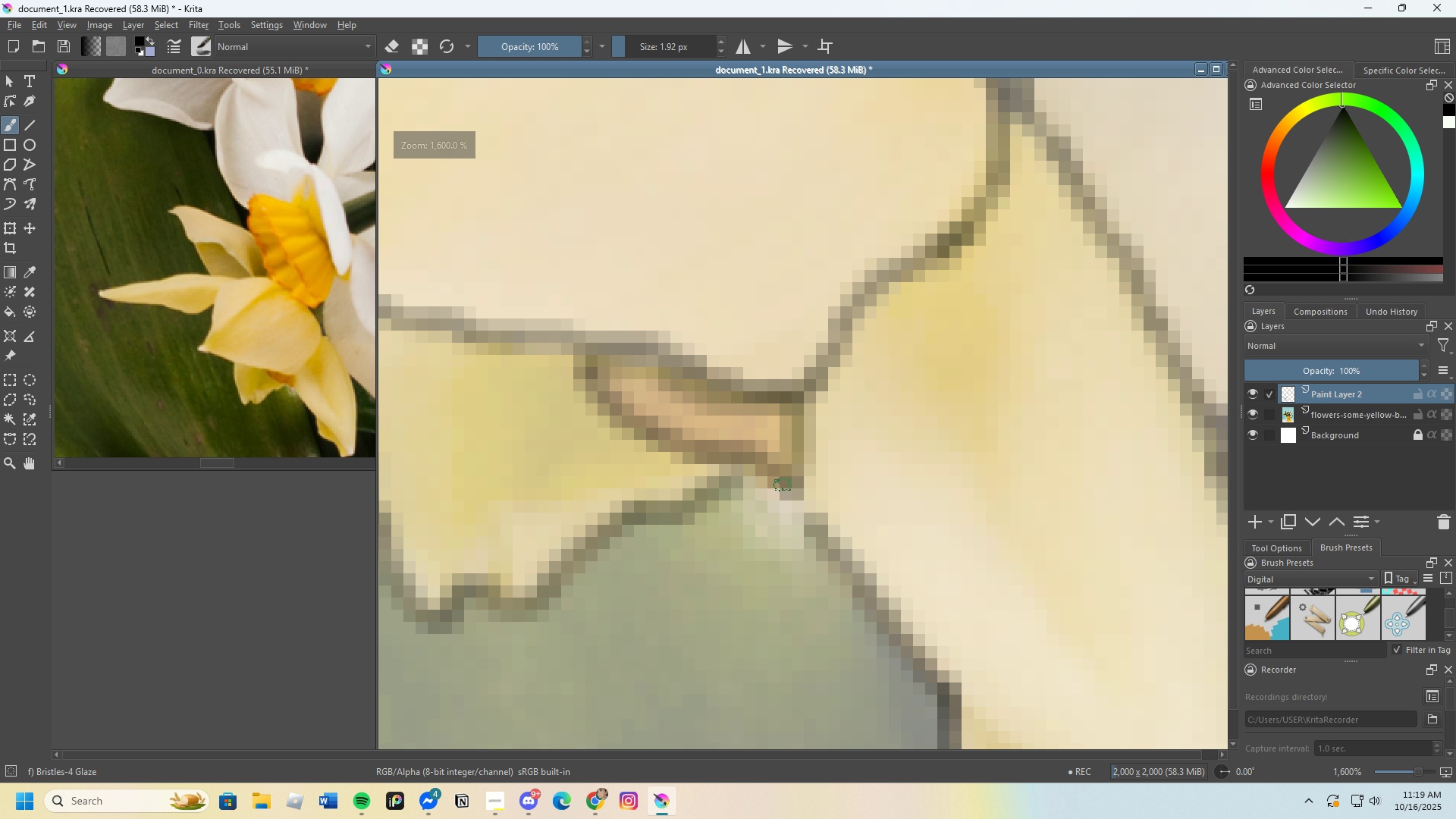 
scroll: coordinate [723, 496], scroll_direction: down, amount: 6.0
 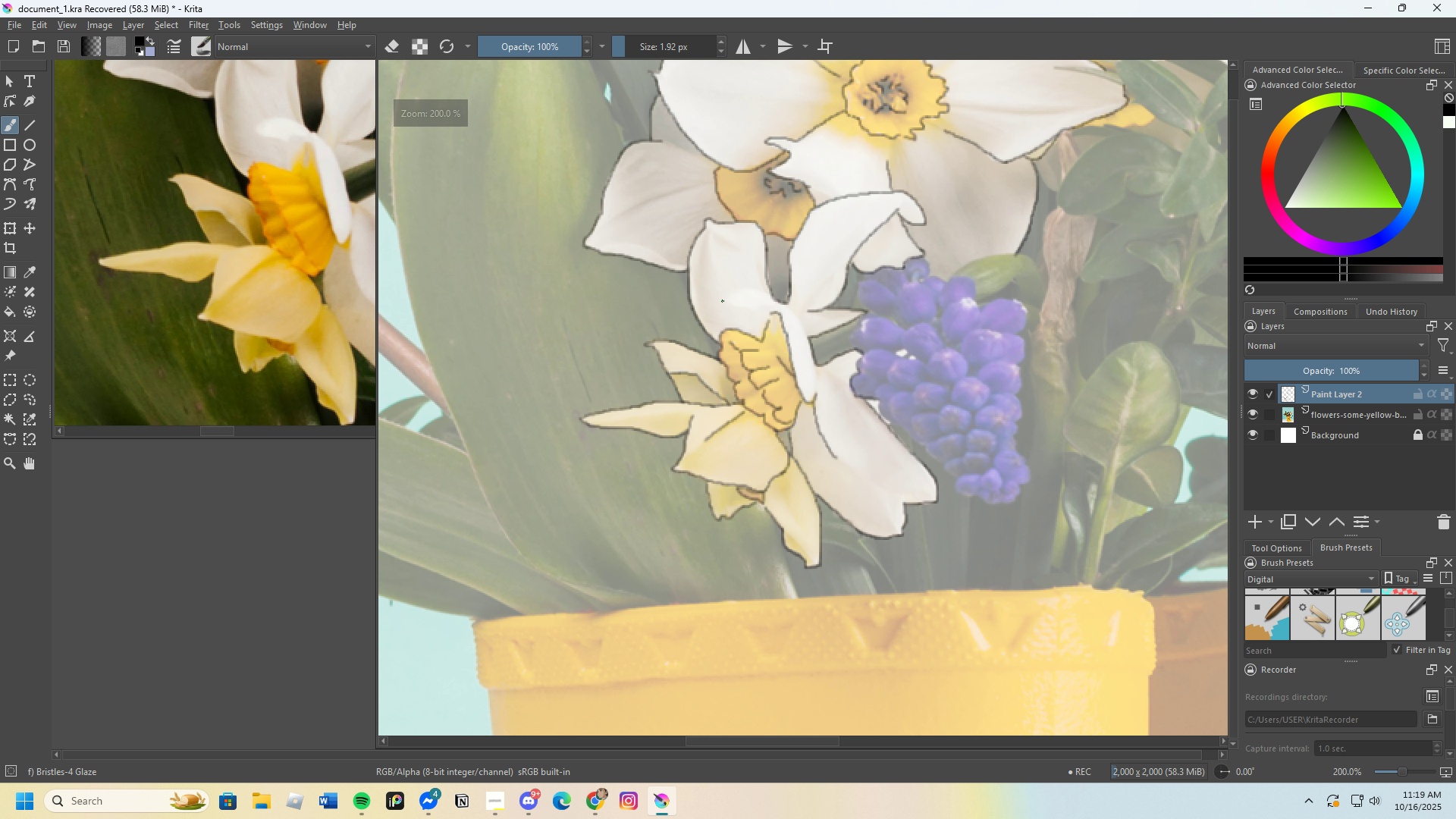 
scroll: coordinate [553, 349], scroll_direction: up, amount: 3.0
 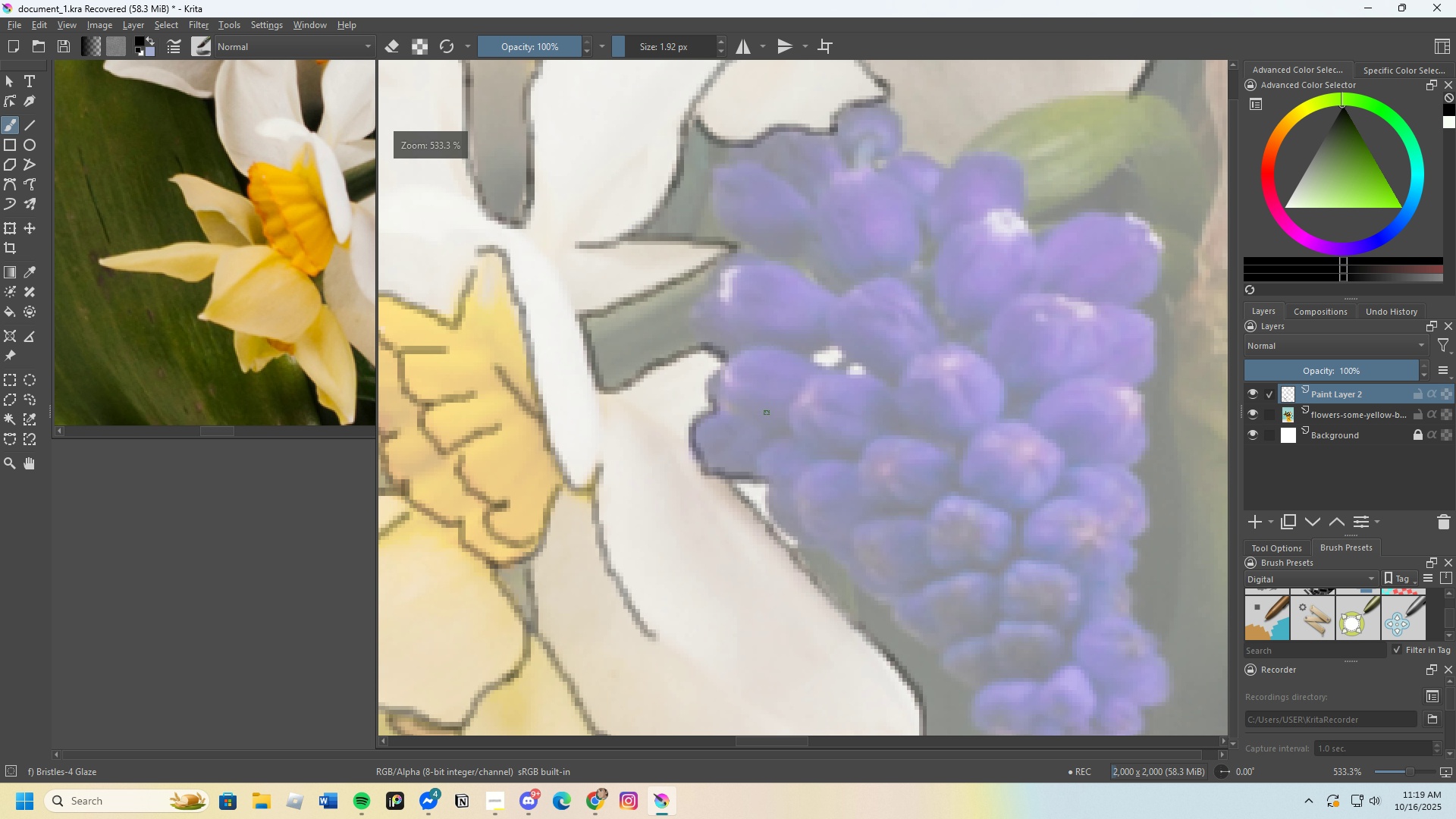 
scroll: coordinate [604, 376], scroll_direction: down, amount: 2.0
 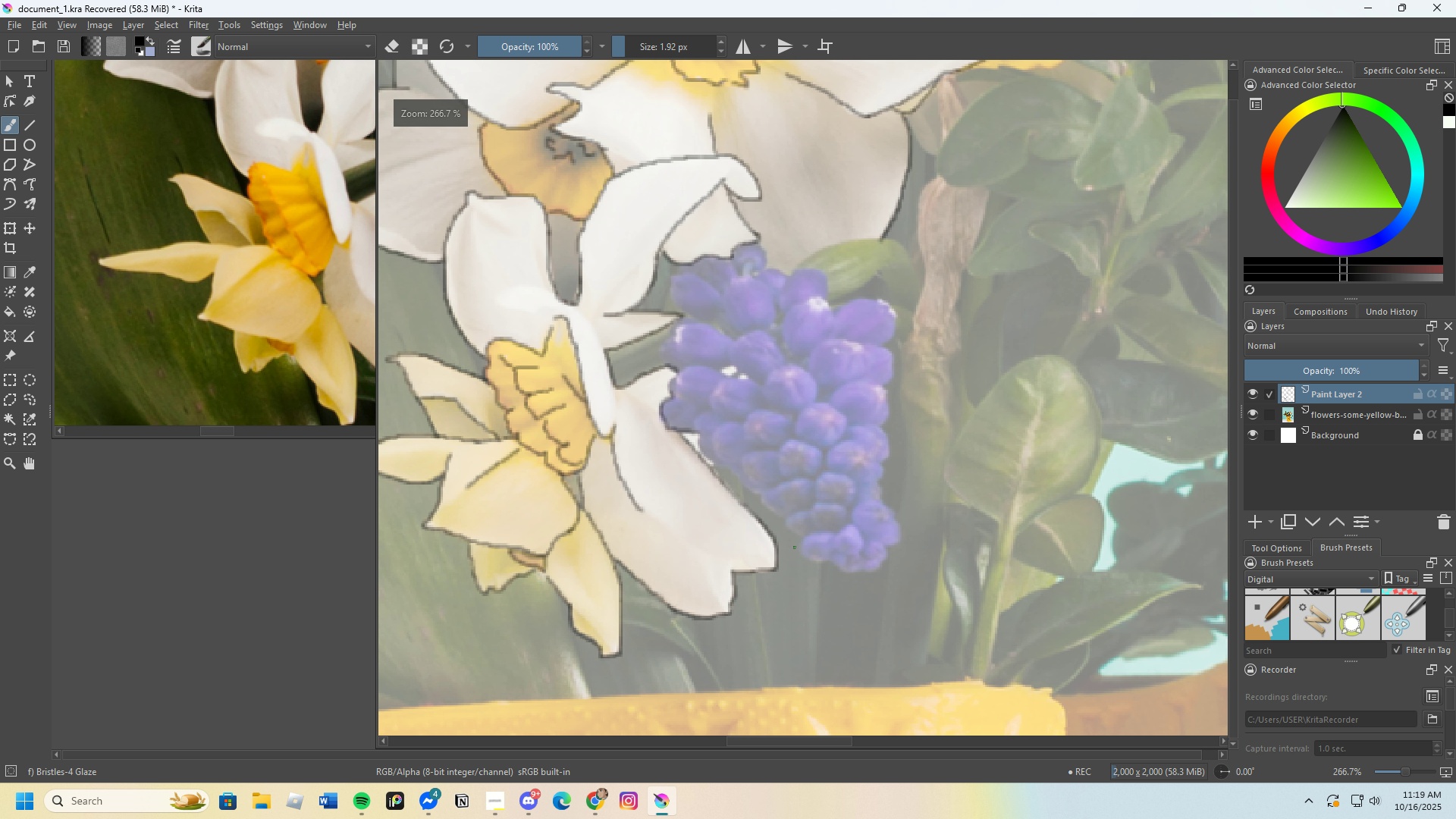 
scroll: coordinate [821, 554], scroll_direction: up, amount: 2.0
 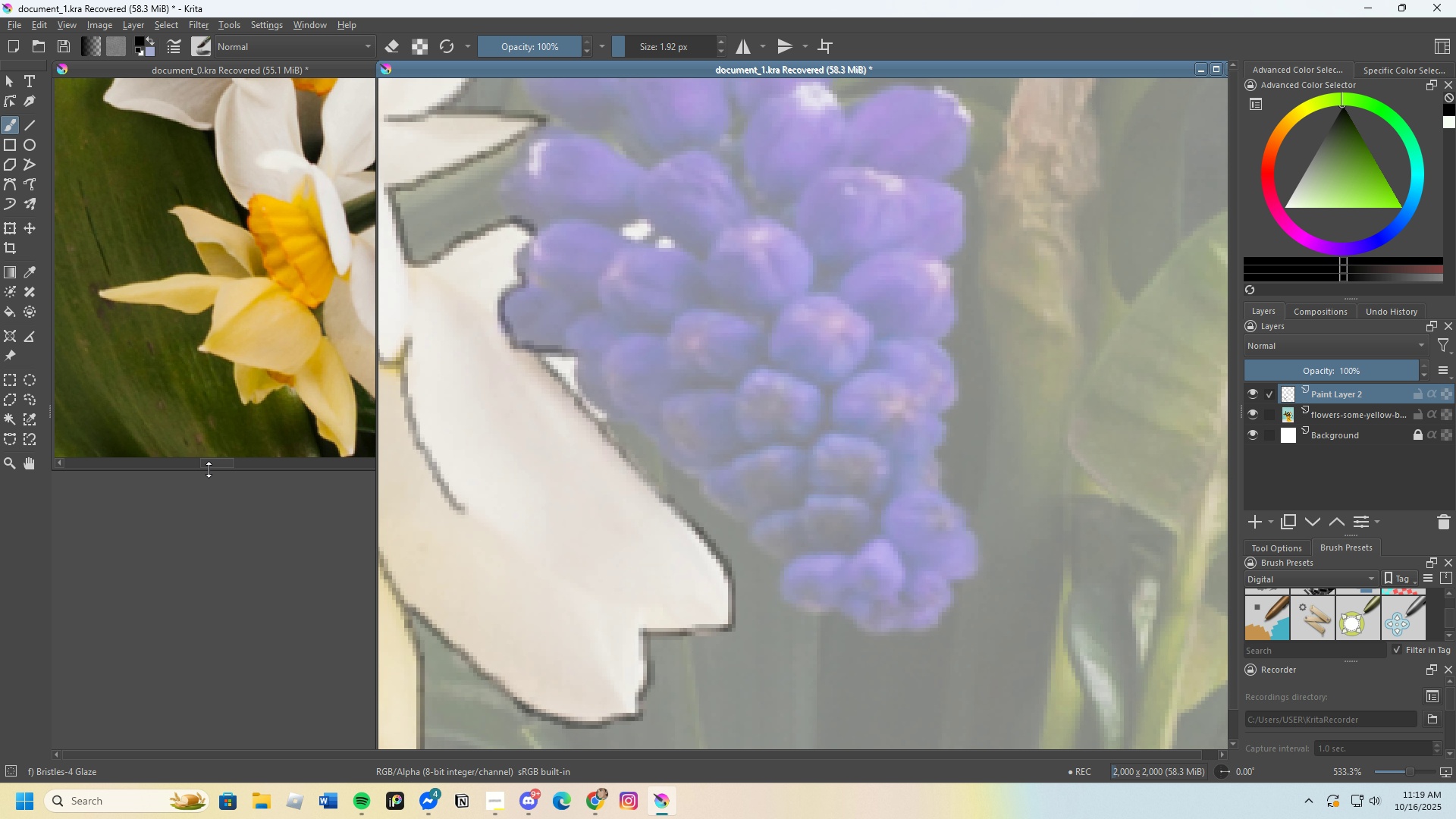 
left_click_drag(start_coordinate=[218, 466], to_coordinate=[243, 468])
 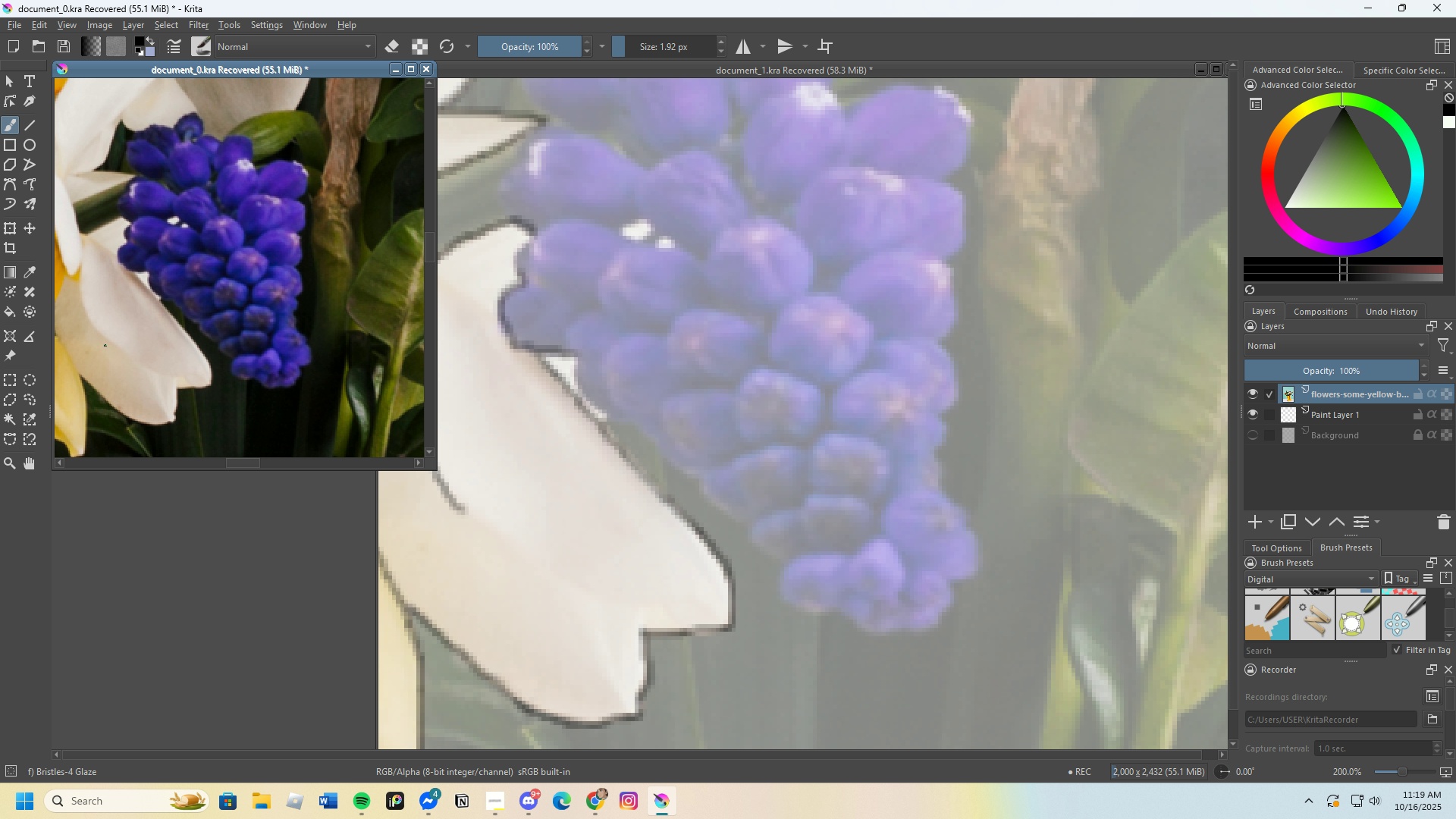 
scroll: coordinate [685, 489], scroll_direction: down, amount: 1.0
 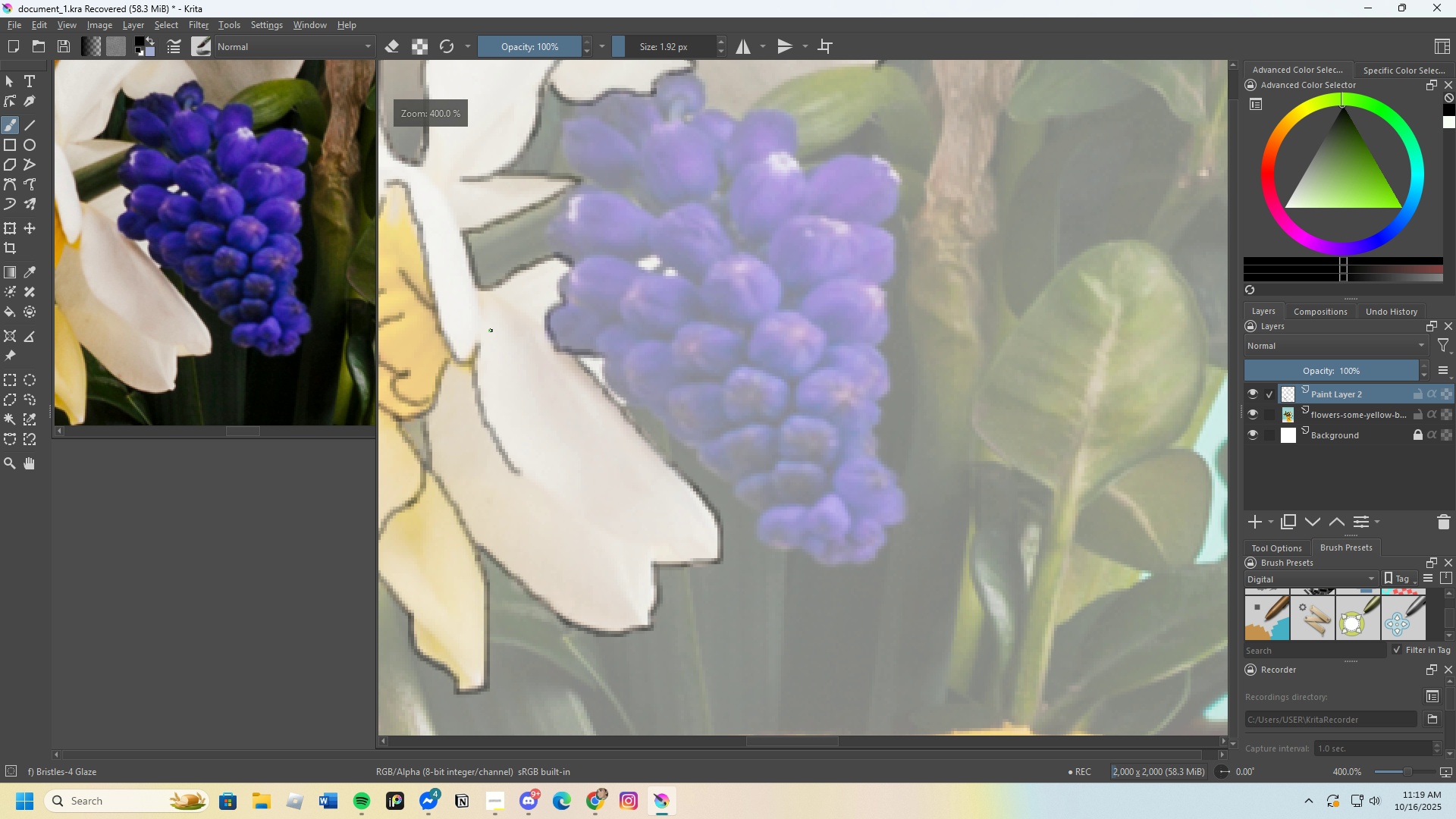 
scroll: coordinate [623, 463], scroll_direction: up, amount: 4.0
 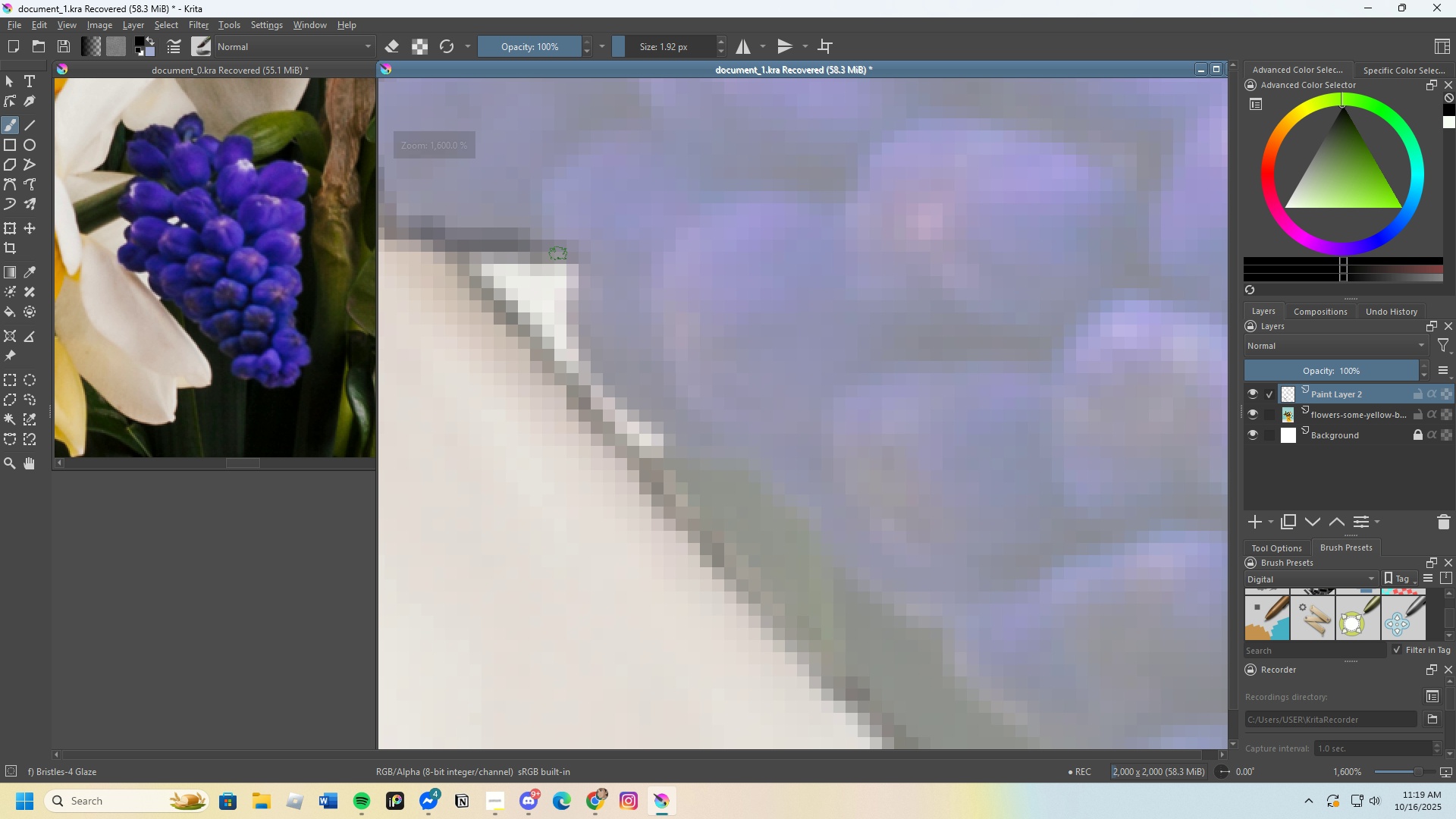 
left_click_drag(start_coordinate=[563, 253], to_coordinate=[676, 442])
 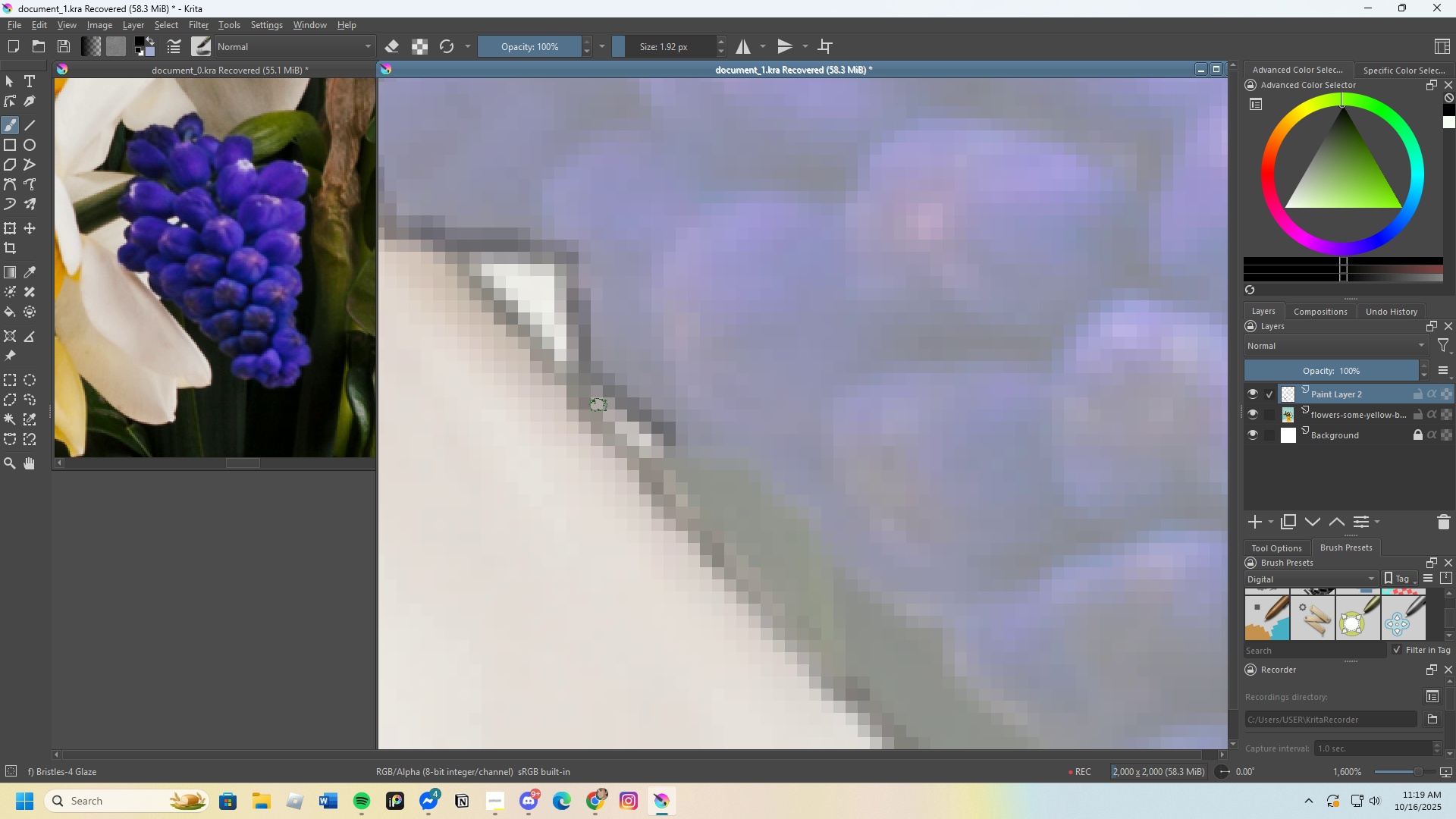 
scroll: coordinate [585, 384], scroll_direction: down, amount: 3.0
 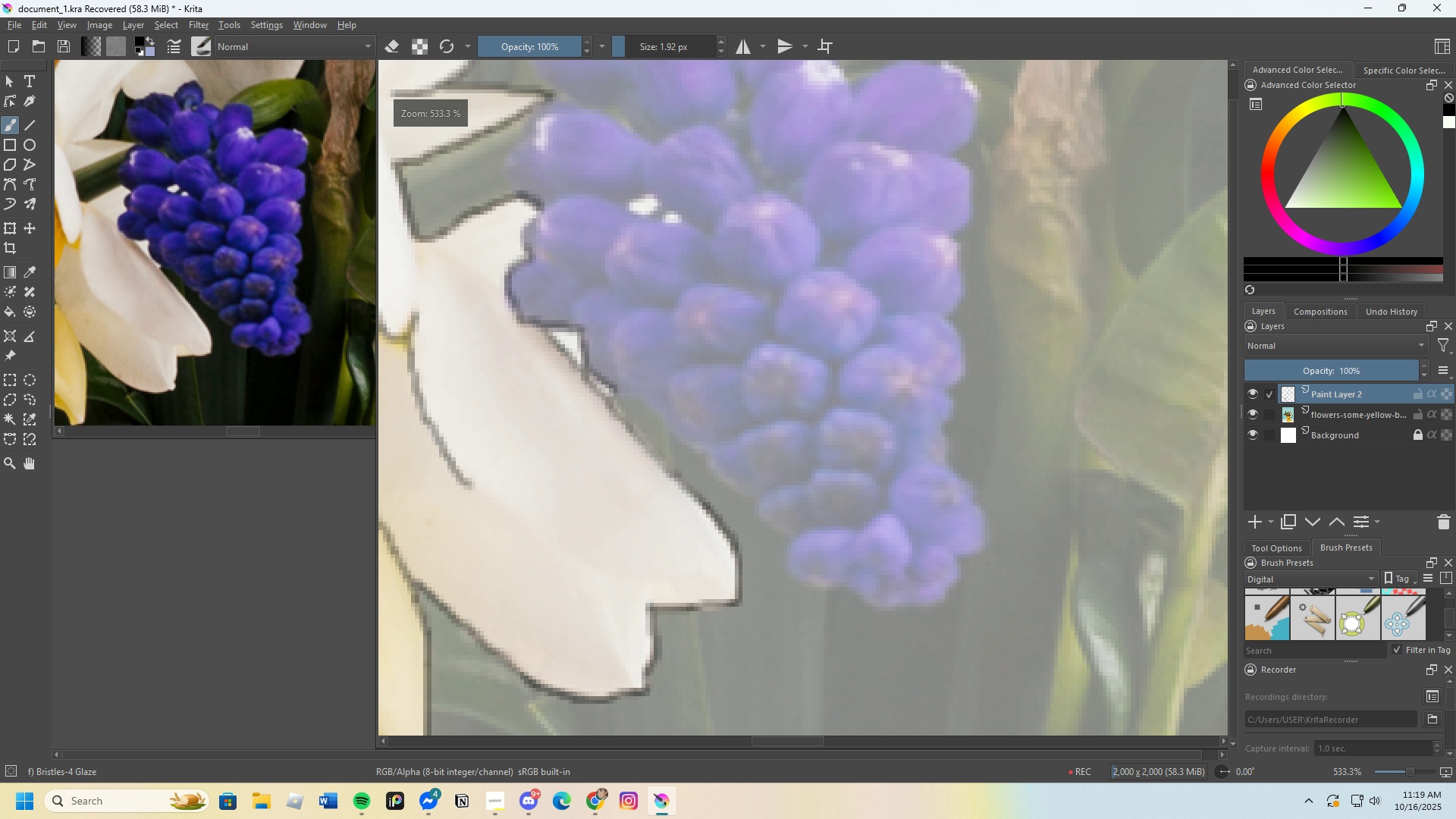 
scroll: coordinate [553, 284], scroll_direction: up, amount: 3.0
 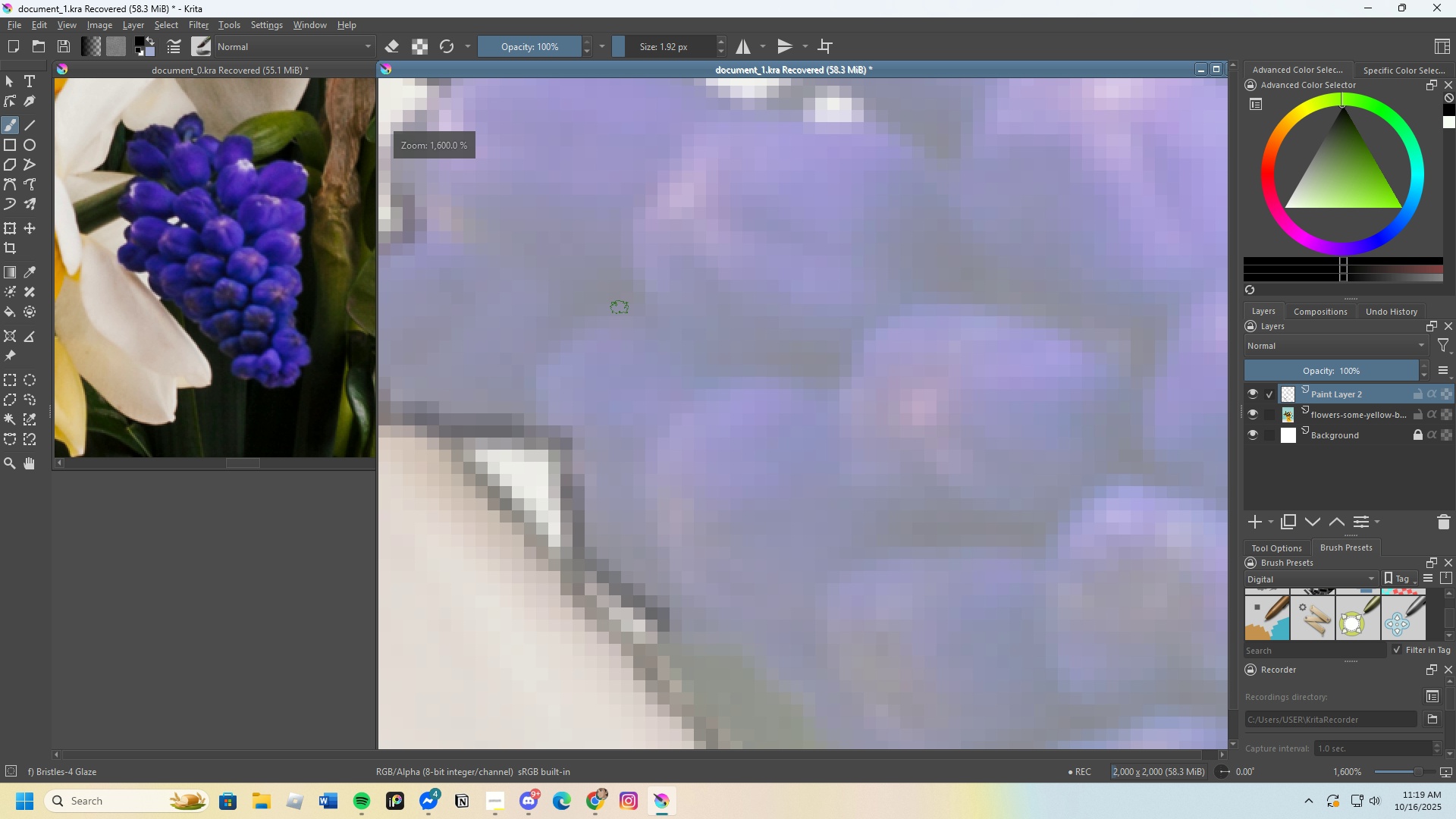 
left_click_drag(start_coordinate=[623, 307], to_coordinate=[552, 440])
 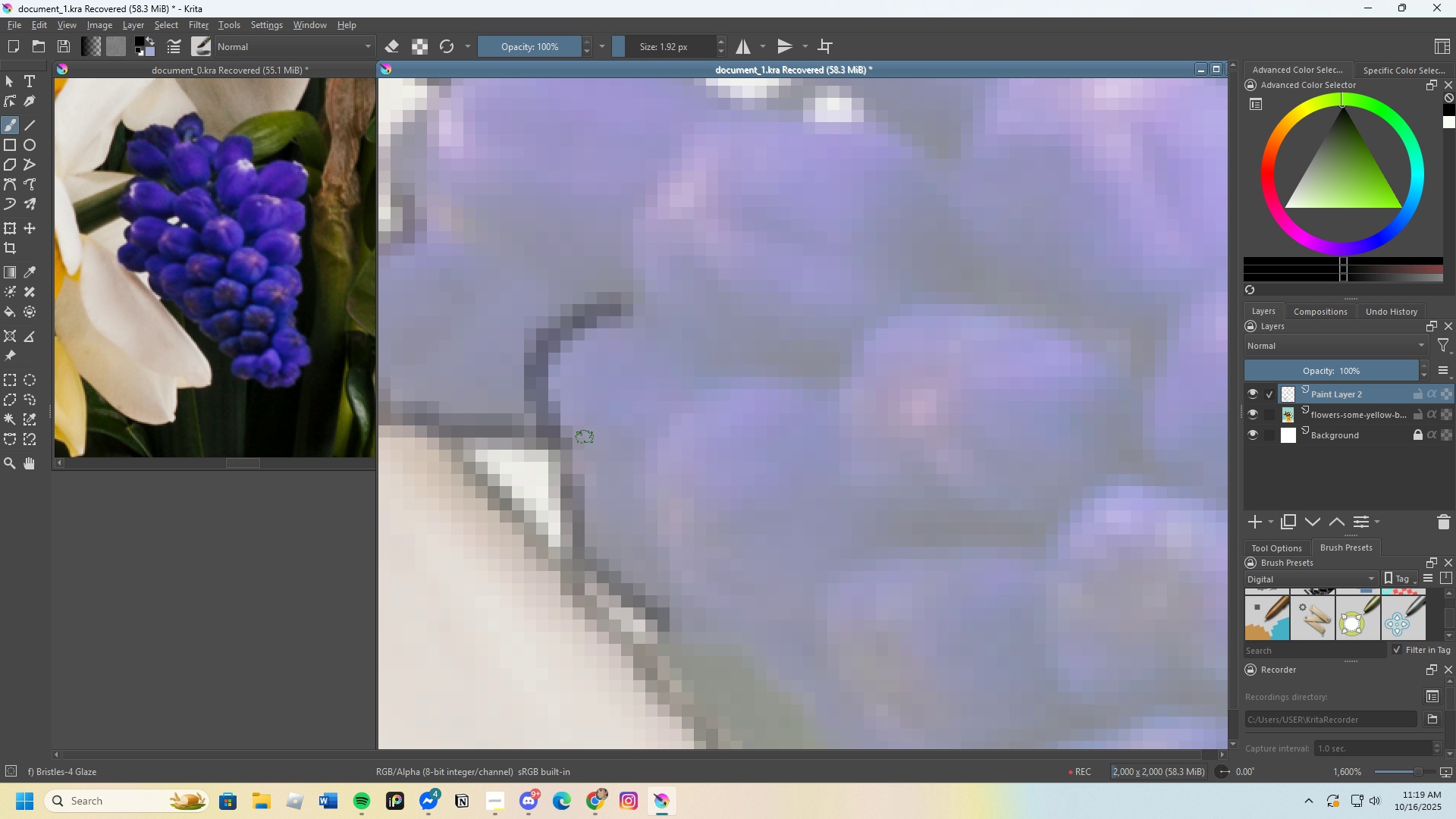 
scroll: coordinate [600, 436], scroll_direction: down, amount: 3.0
 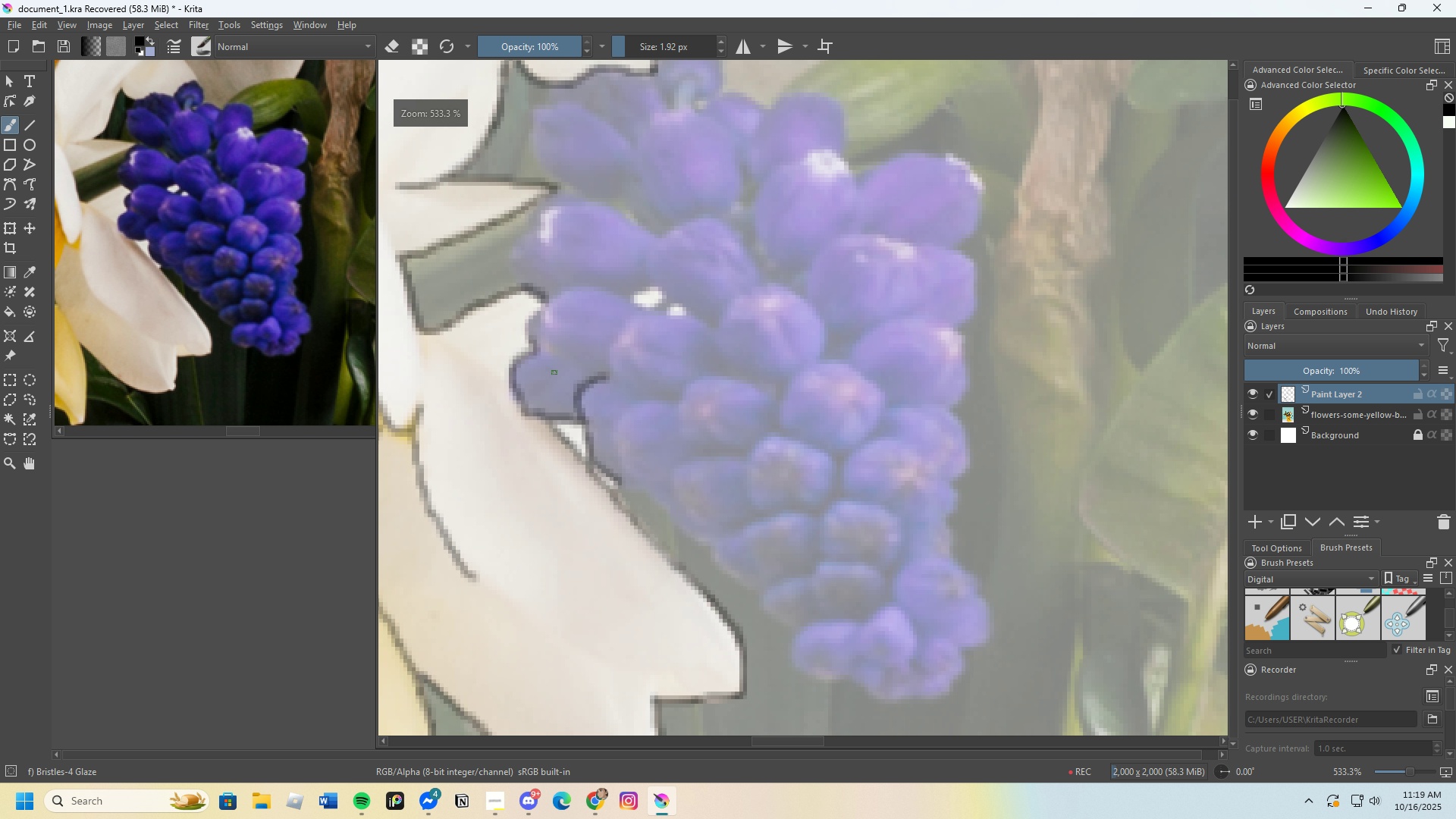 
scroll: coordinate [550, 374], scroll_direction: up, amount: 2.0
 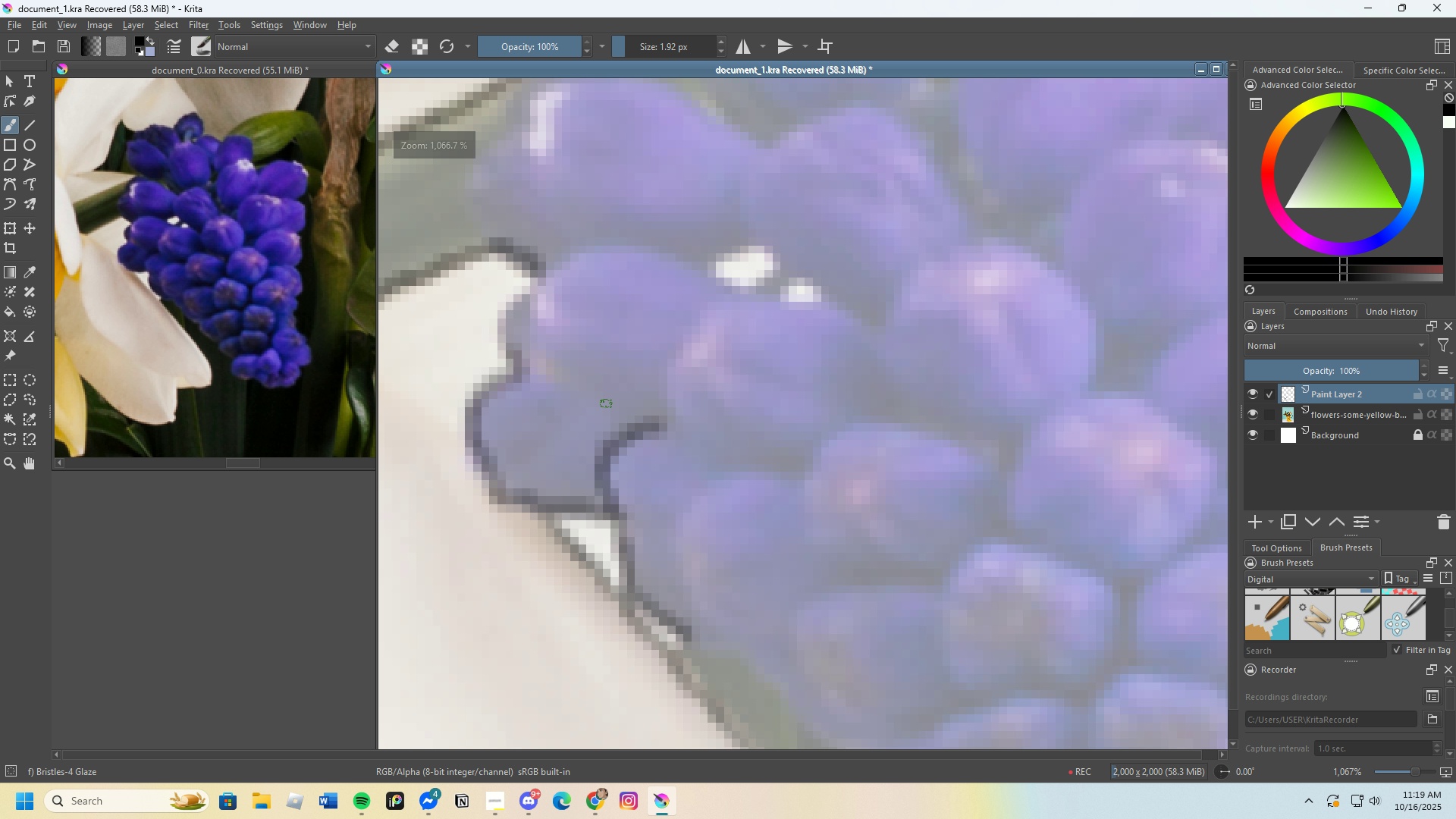 
left_click_drag(start_coordinate=[590, 396], to_coordinate=[507, 372])
 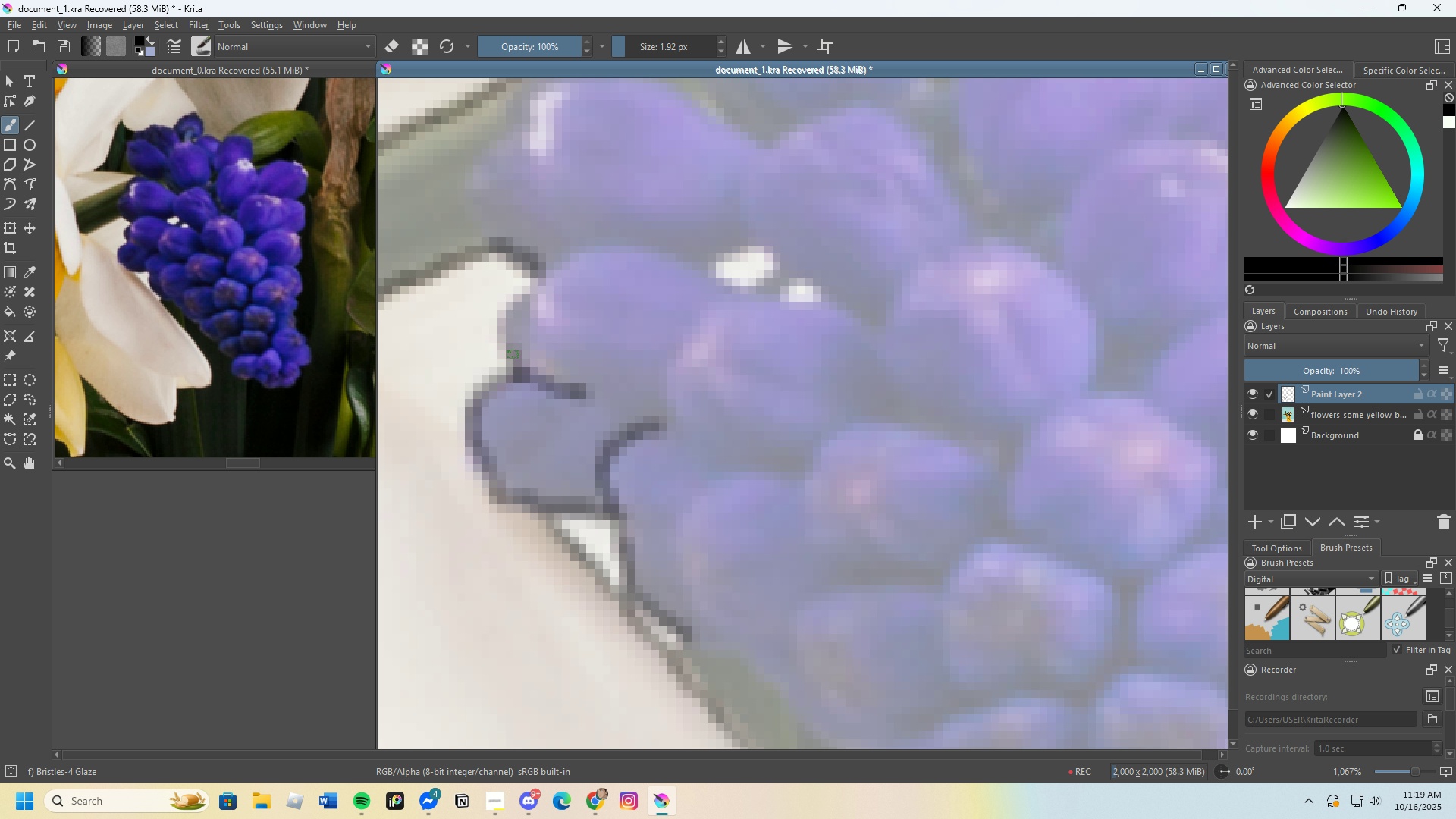 
left_click_drag(start_coordinate=[512, 354], to_coordinate=[533, 284])
 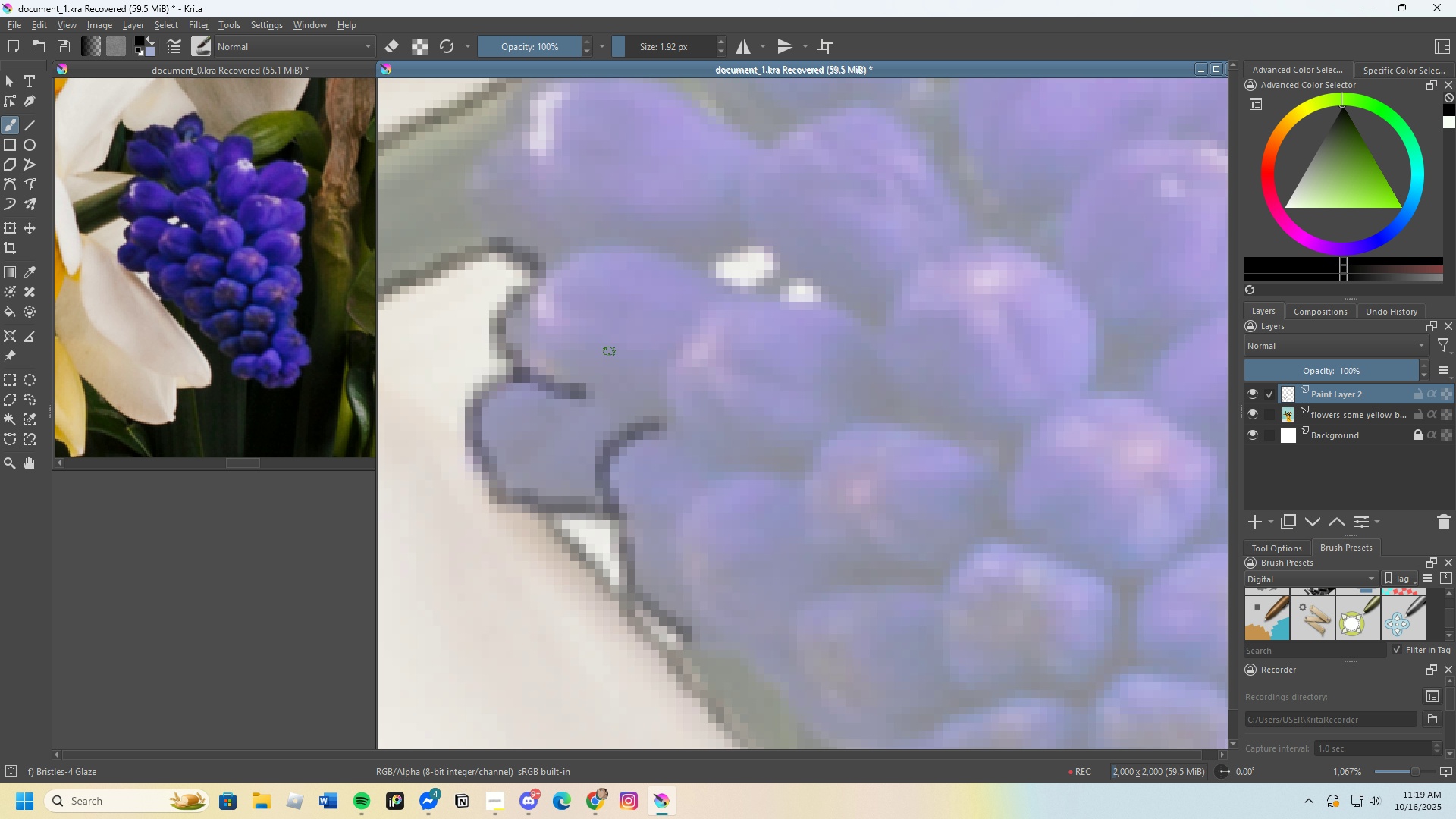 
left_click_drag(start_coordinate=[606, 352], to_coordinate=[698, 271])
 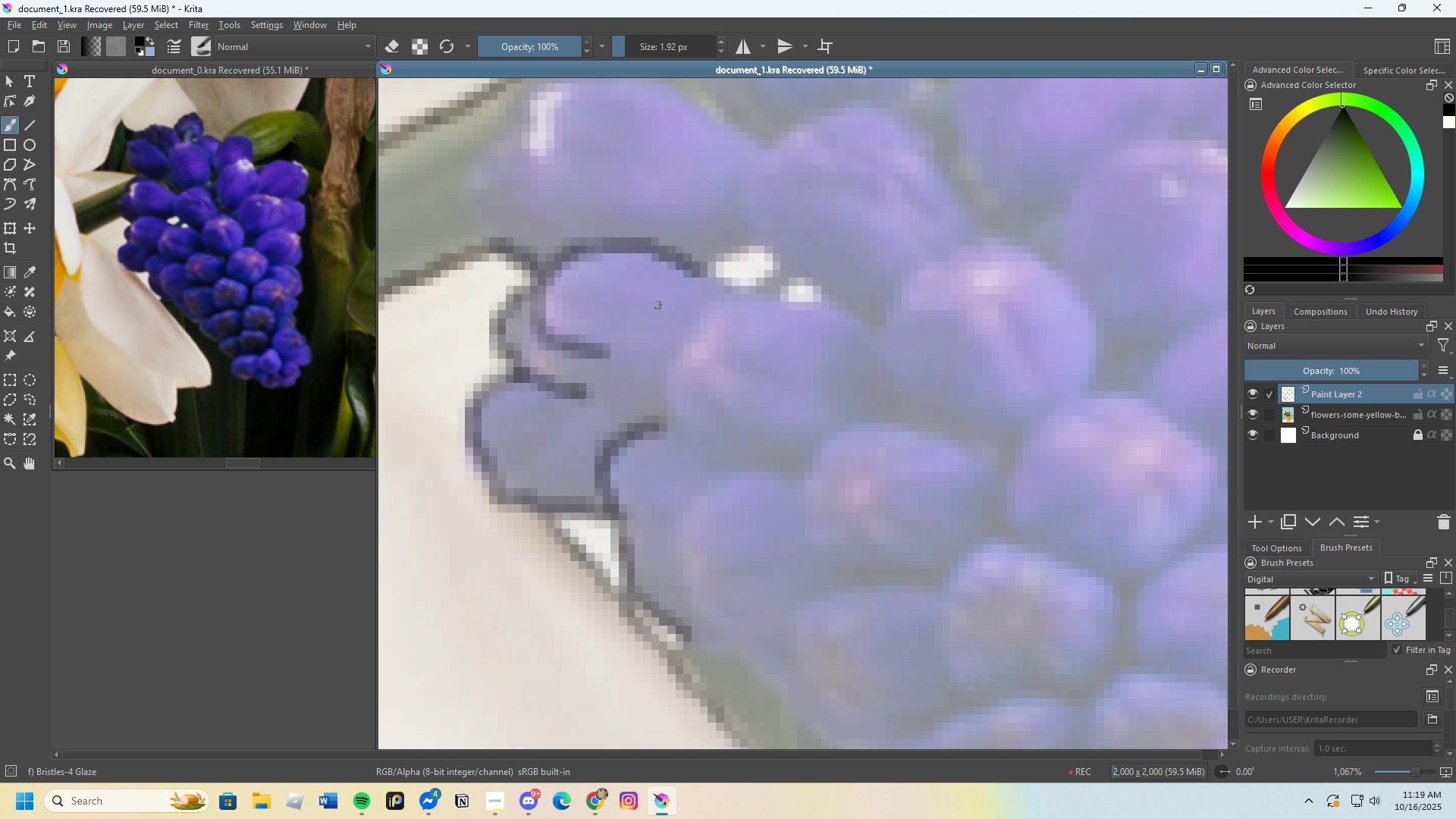 
scroll: coordinate [637, 293], scroll_direction: down, amount: 2.0
 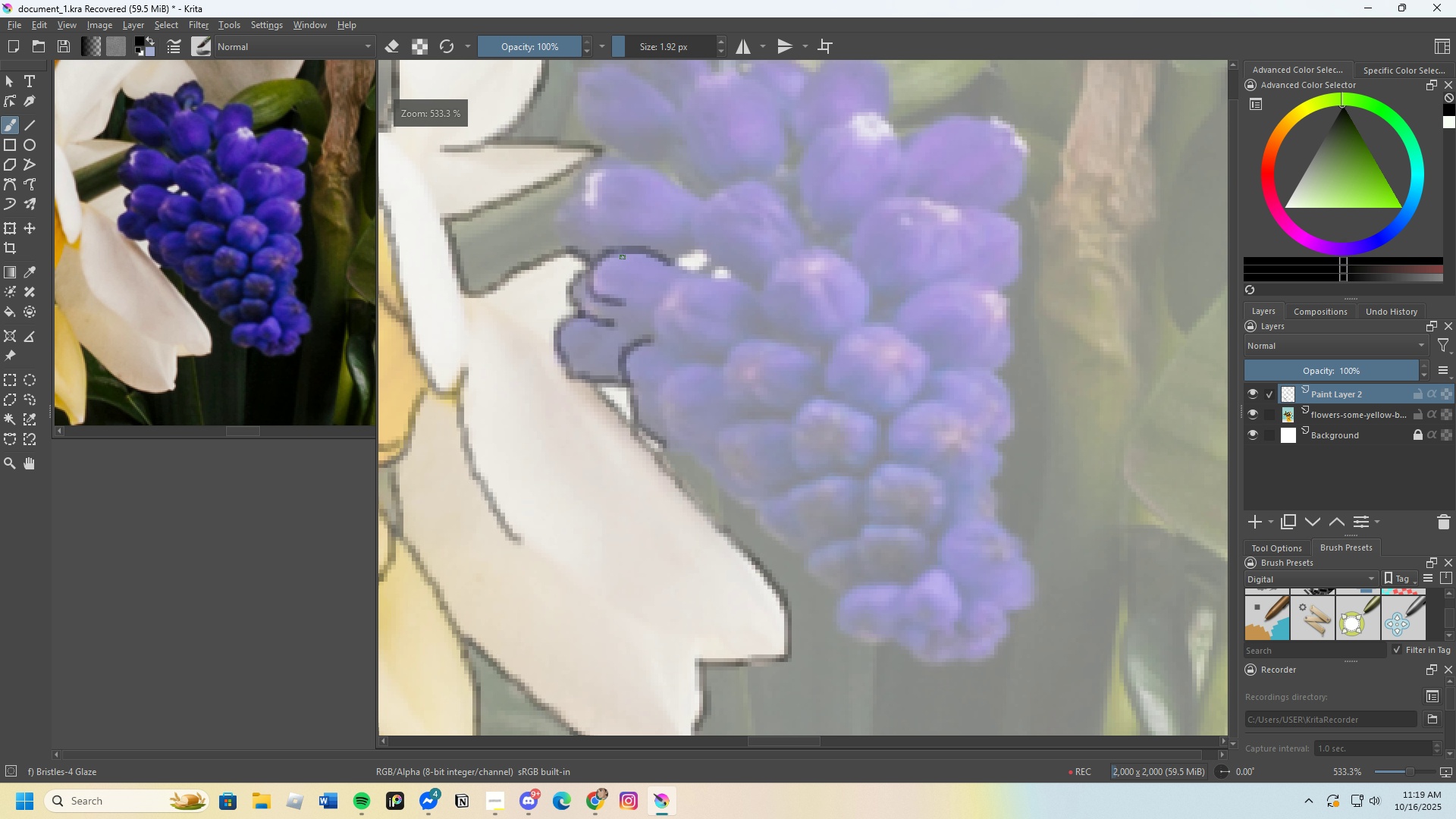 
scroll: coordinate [610, 223], scroll_direction: up, amount: 1.0
 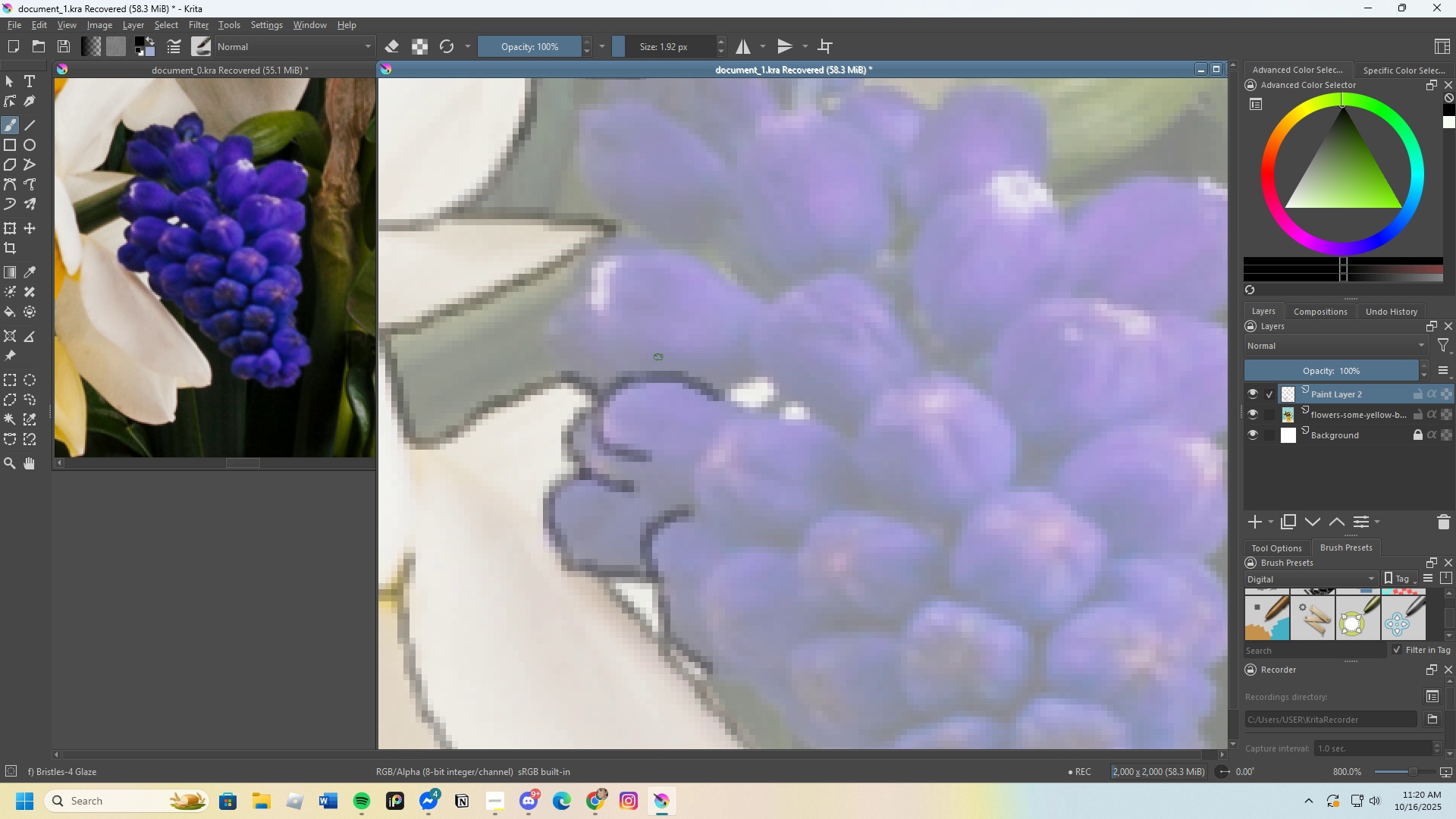 
left_click_drag(start_coordinate=[623, 350], to_coordinate=[756, 289])
 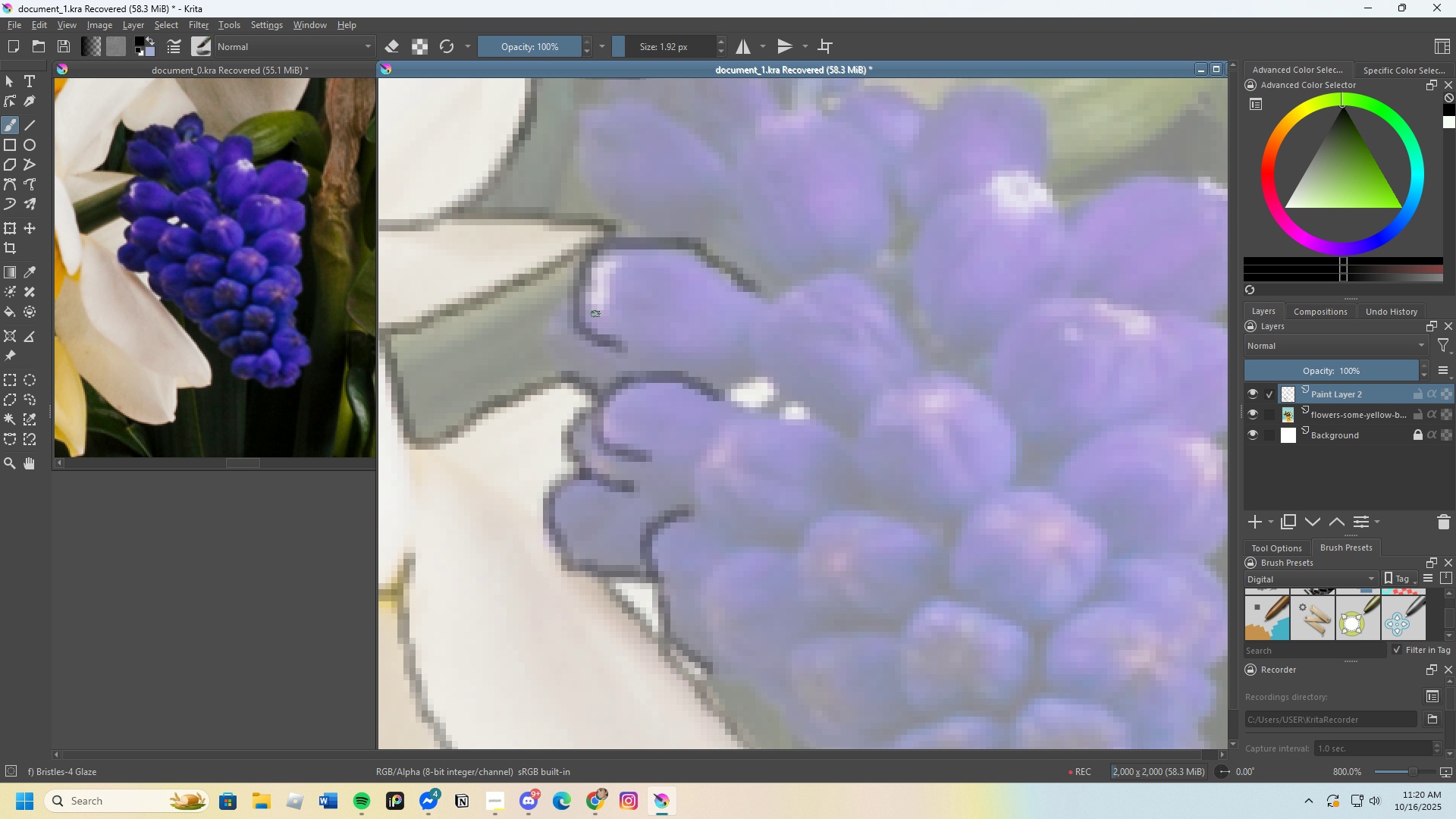 
left_click_drag(start_coordinate=[595, 314], to_coordinate=[628, 258])
 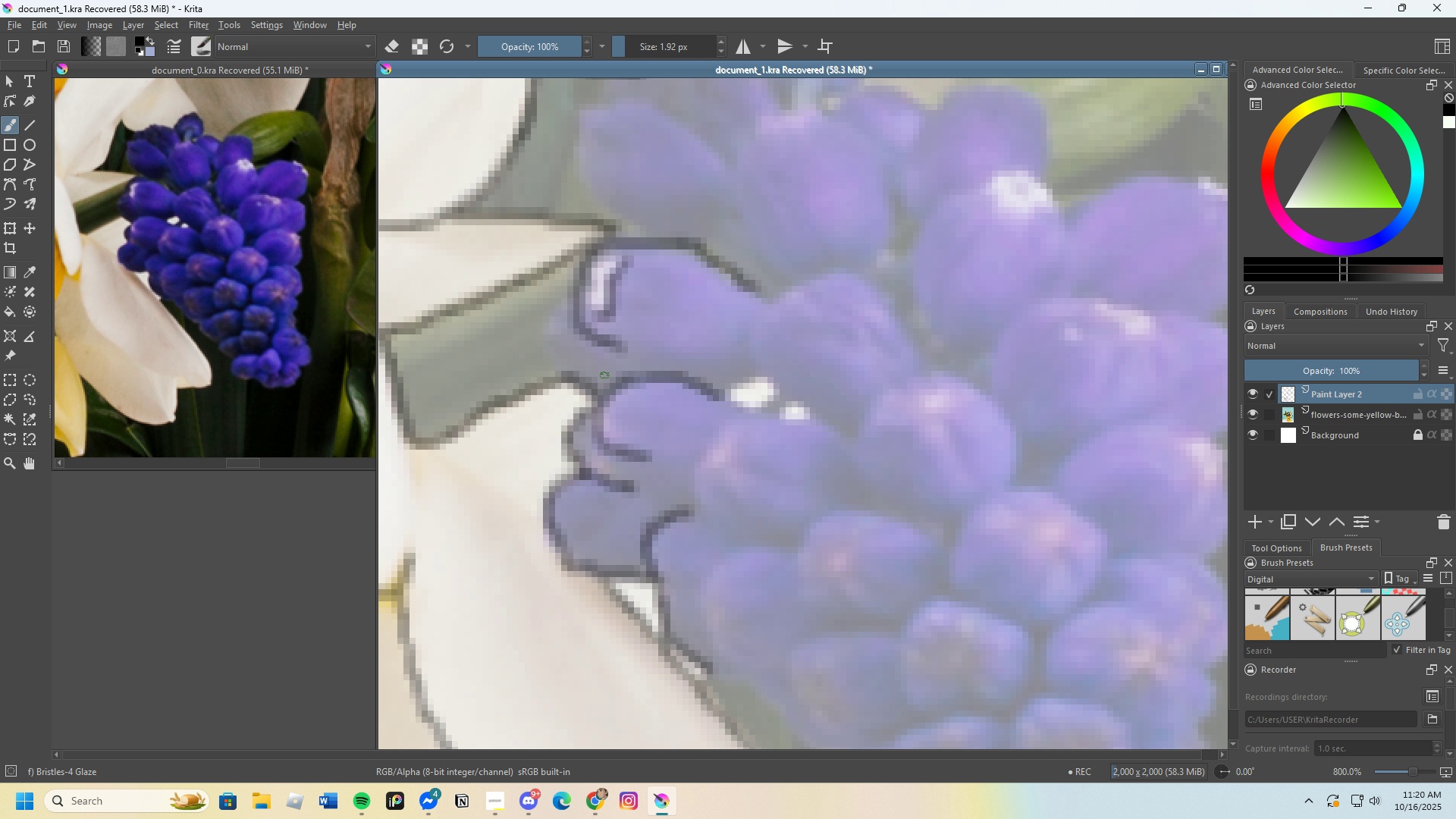 
left_click_drag(start_coordinate=[613, 375], to_coordinate=[567, 295])
 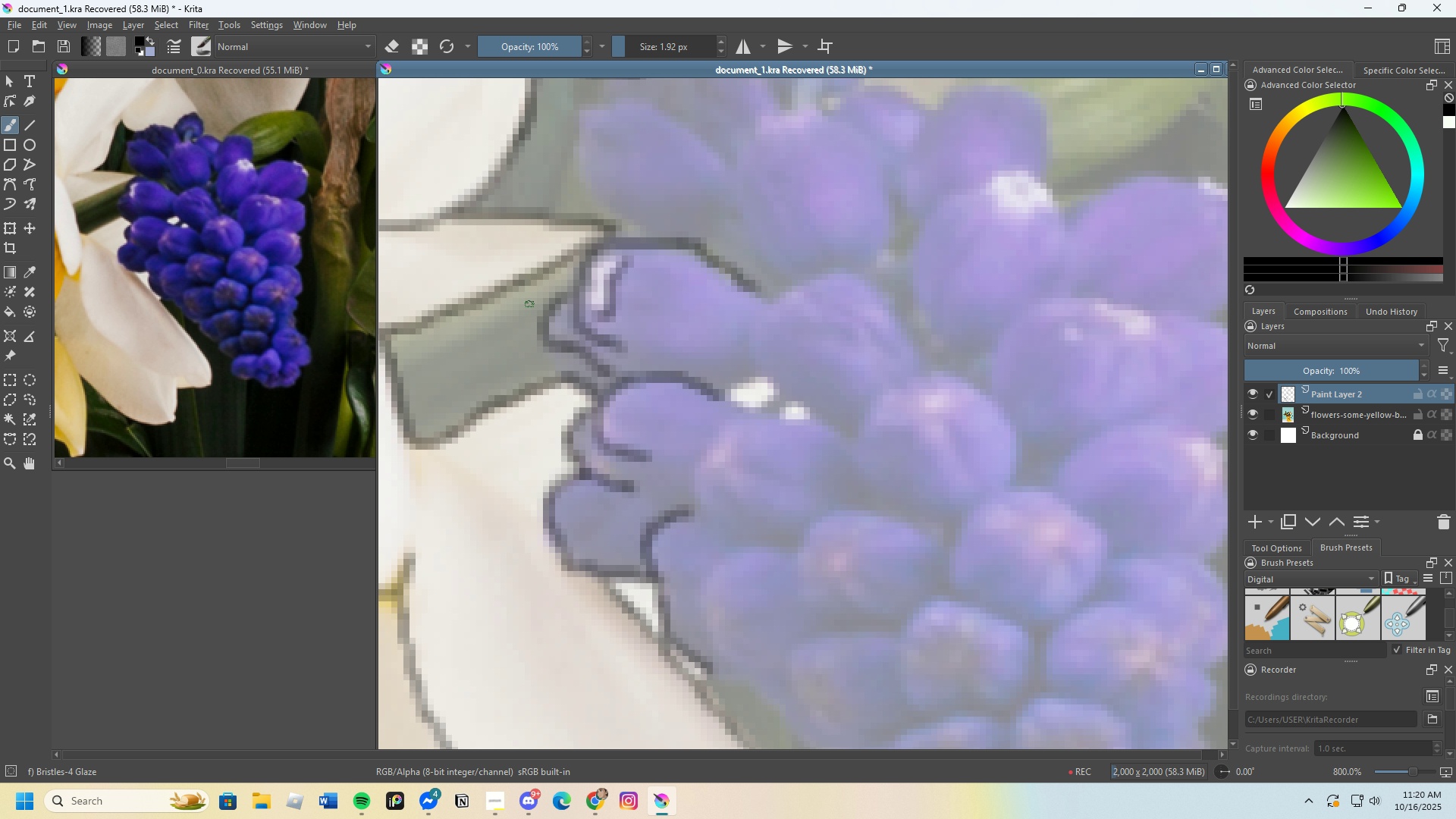 
scroll: coordinate [507, 299], scroll_direction: down, amount: 1.0
 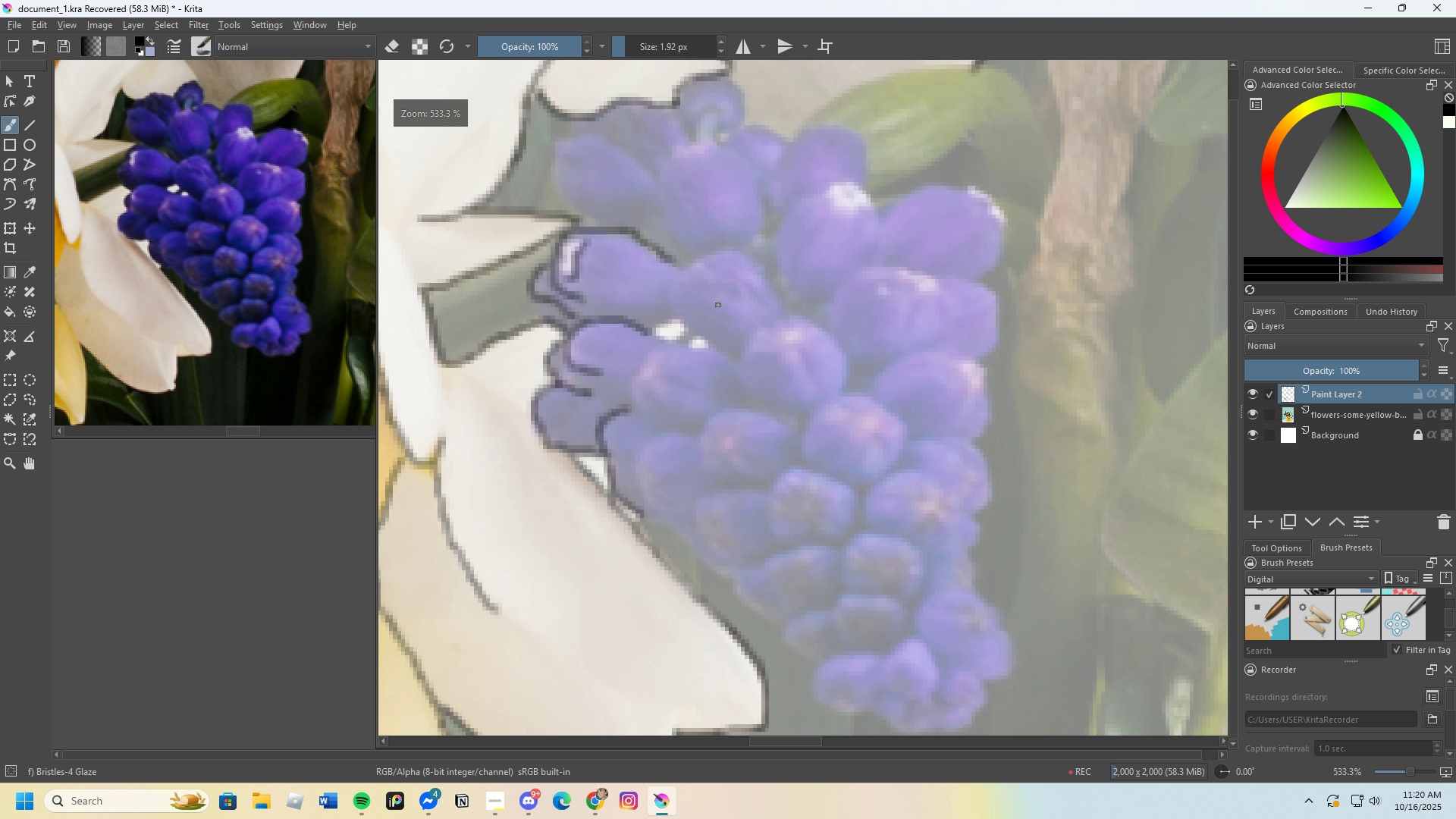 
scroll: coordinate [710, 308], scroll_direction: up, amount: 1.0
 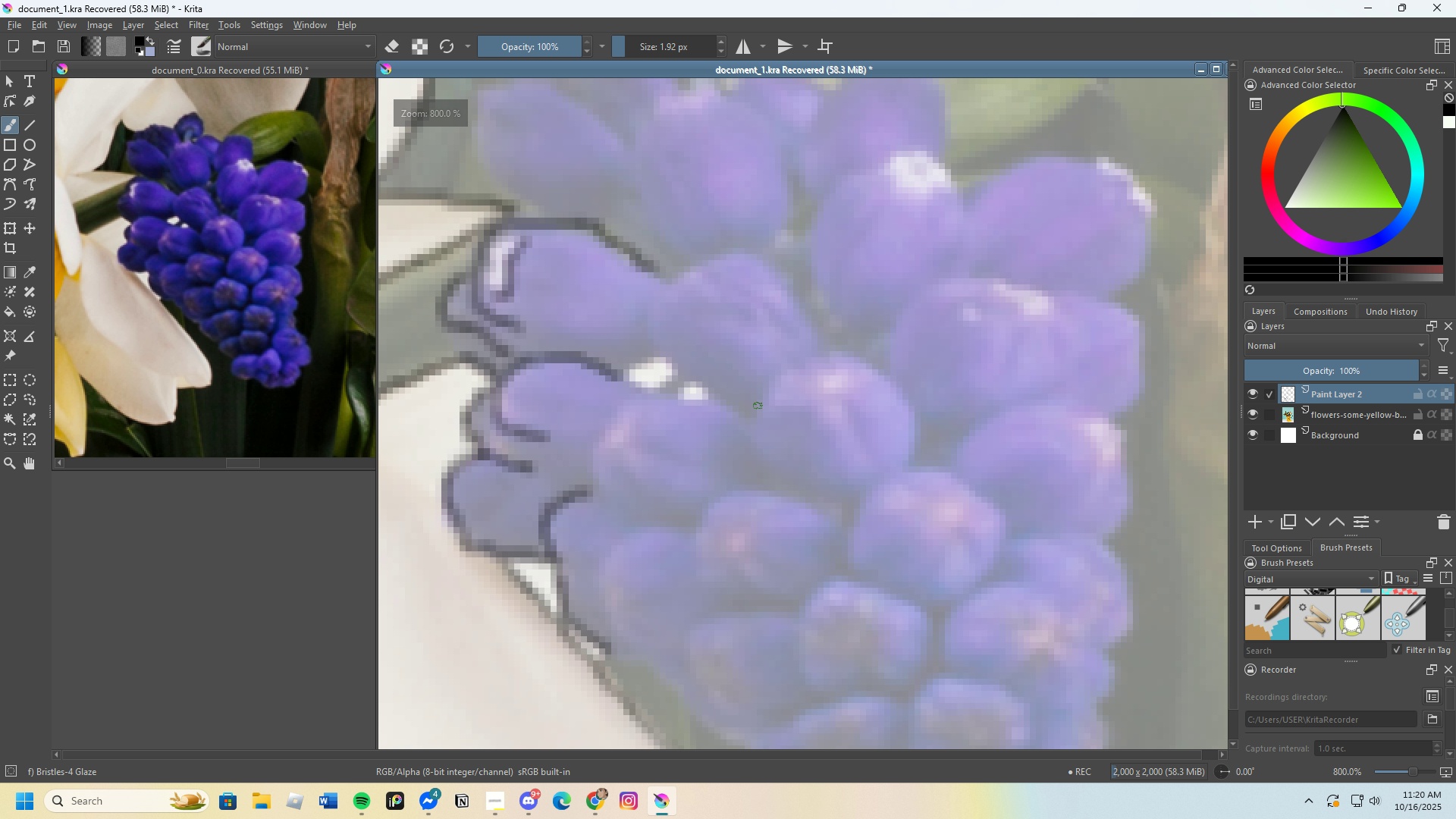 
left_click_drag(start_coordinate=[754, 406], to_coordinate=[818, 347])
 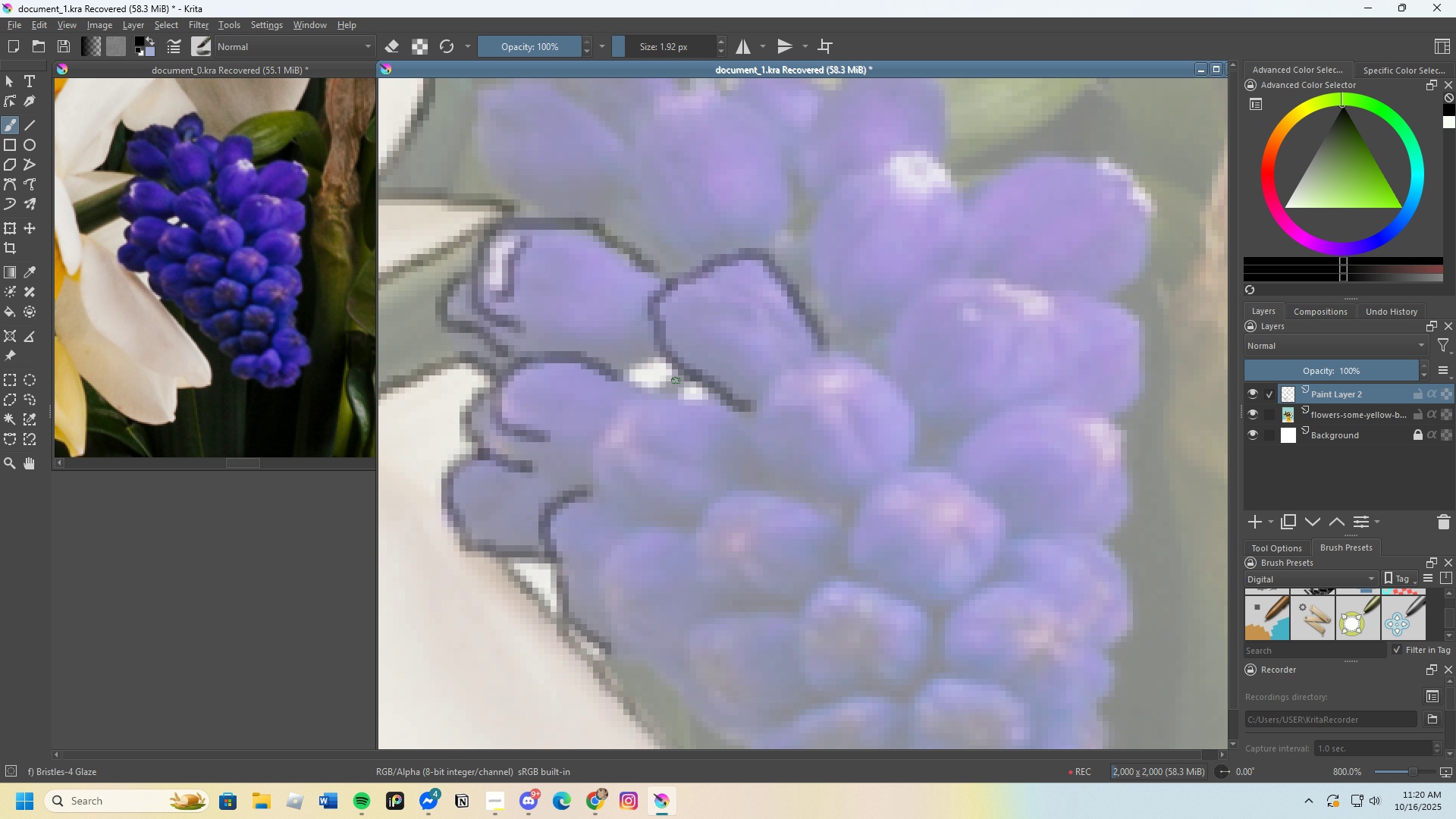 
left_click_drag(start_coordinate=[676, 375], to_coordinate=[678, 356])
 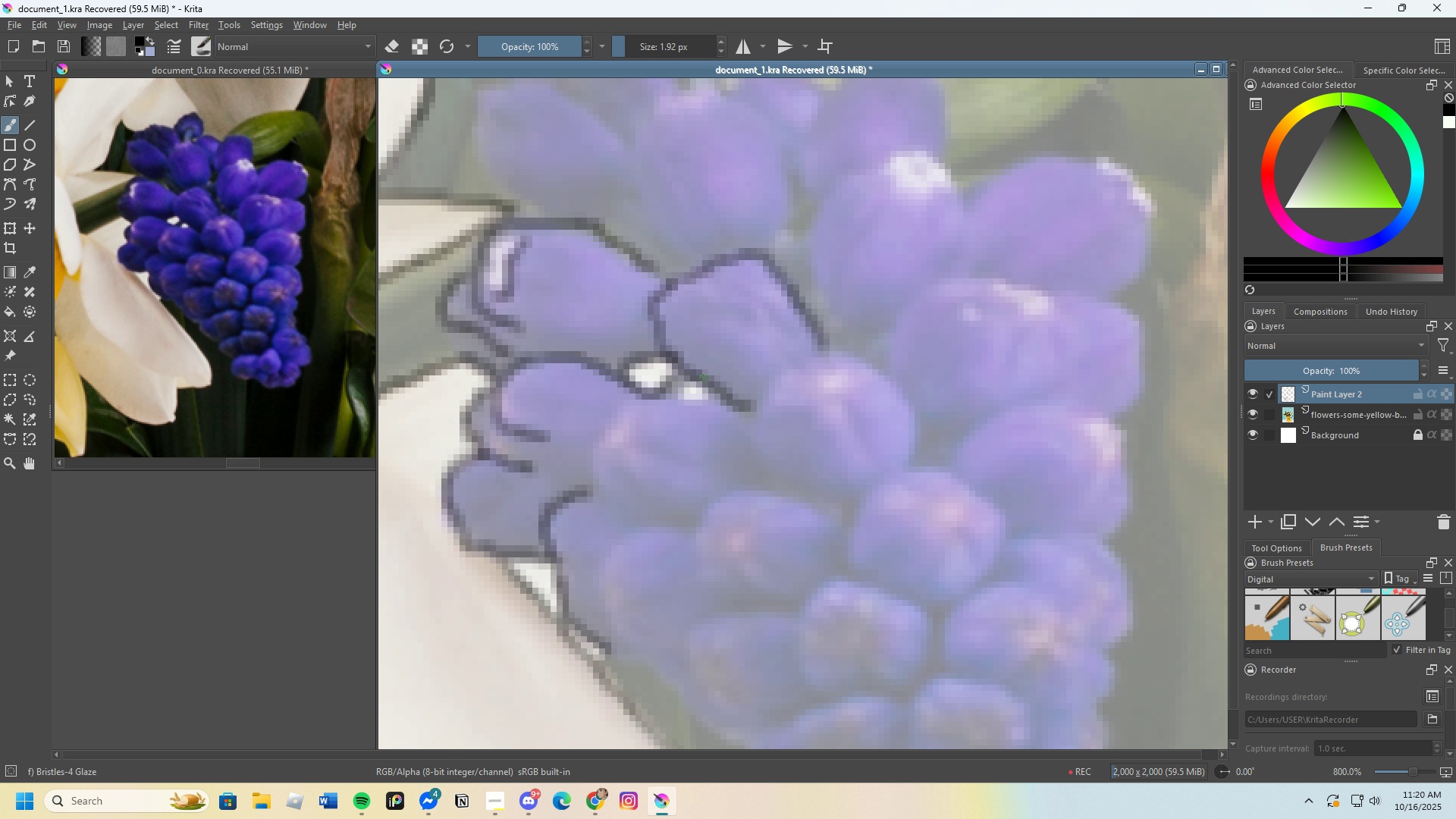 
left_click_drag(start_coordinate=[703, 379], to_coordinate=[717, 395])
 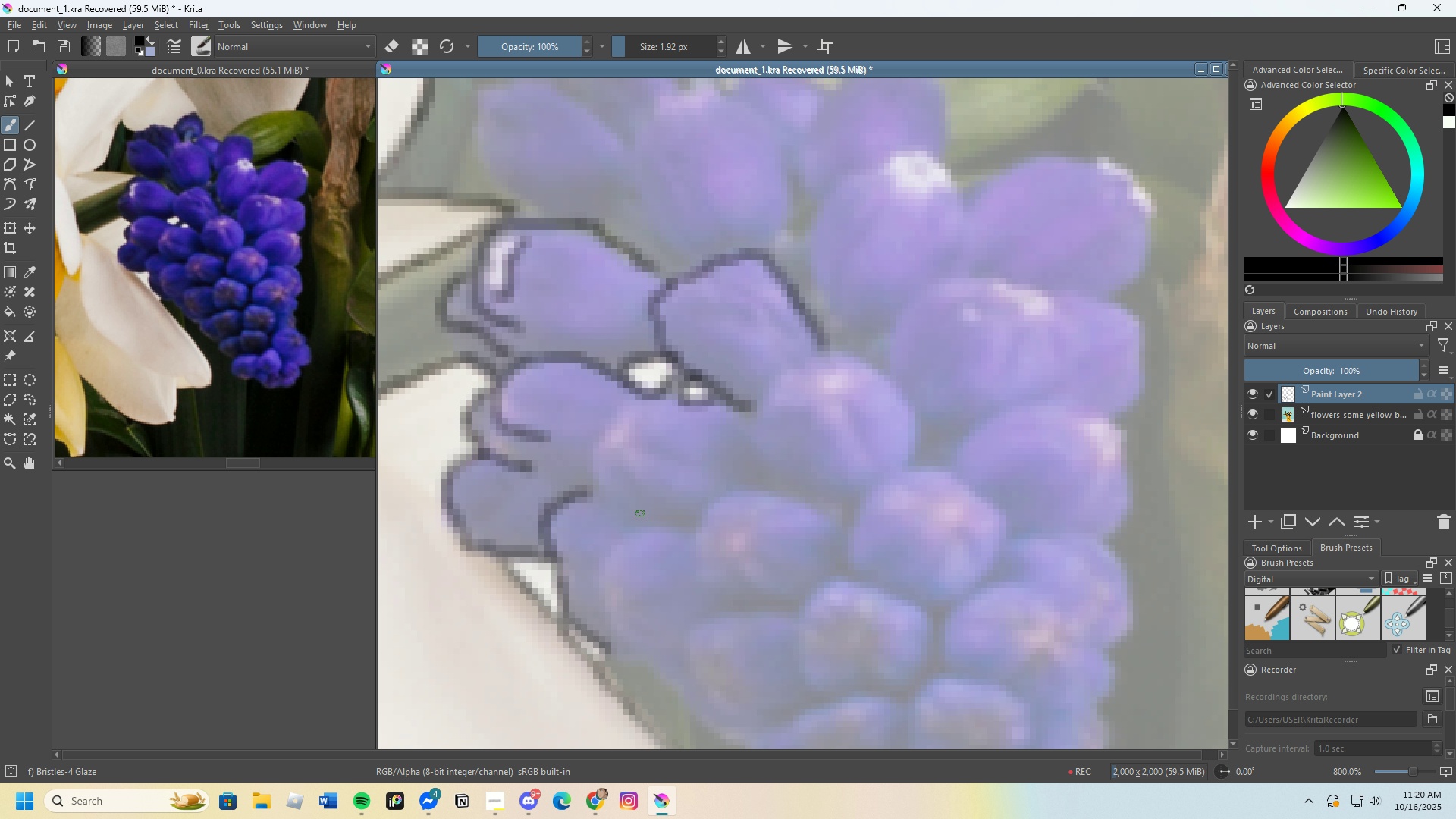 
left_click_drag(start_coordinate=[632, 513], to_coordinate=[643, 393])
 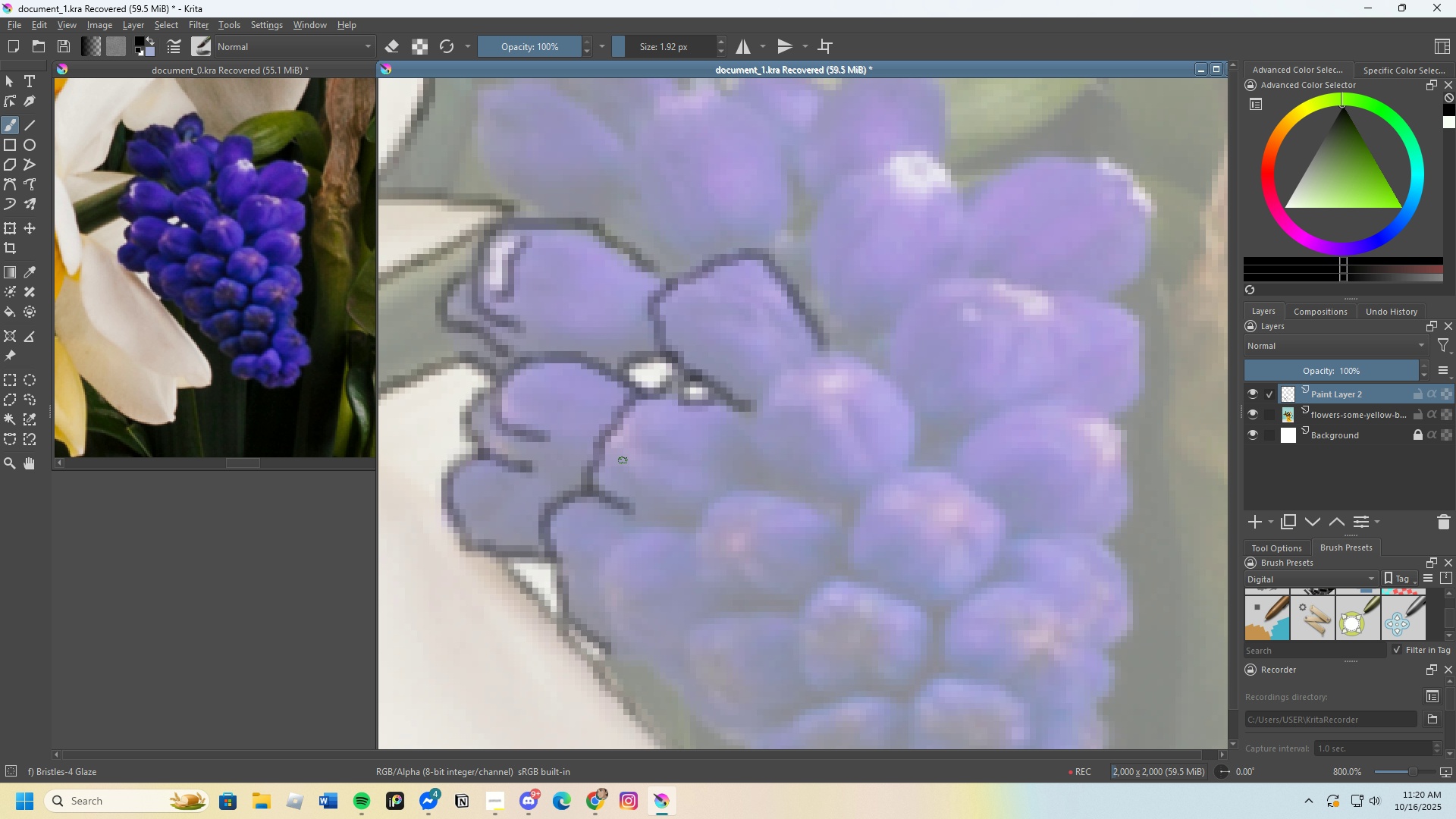 
scroll: coordinate [622, 460], scroll_direction: down, amount: 1.0
 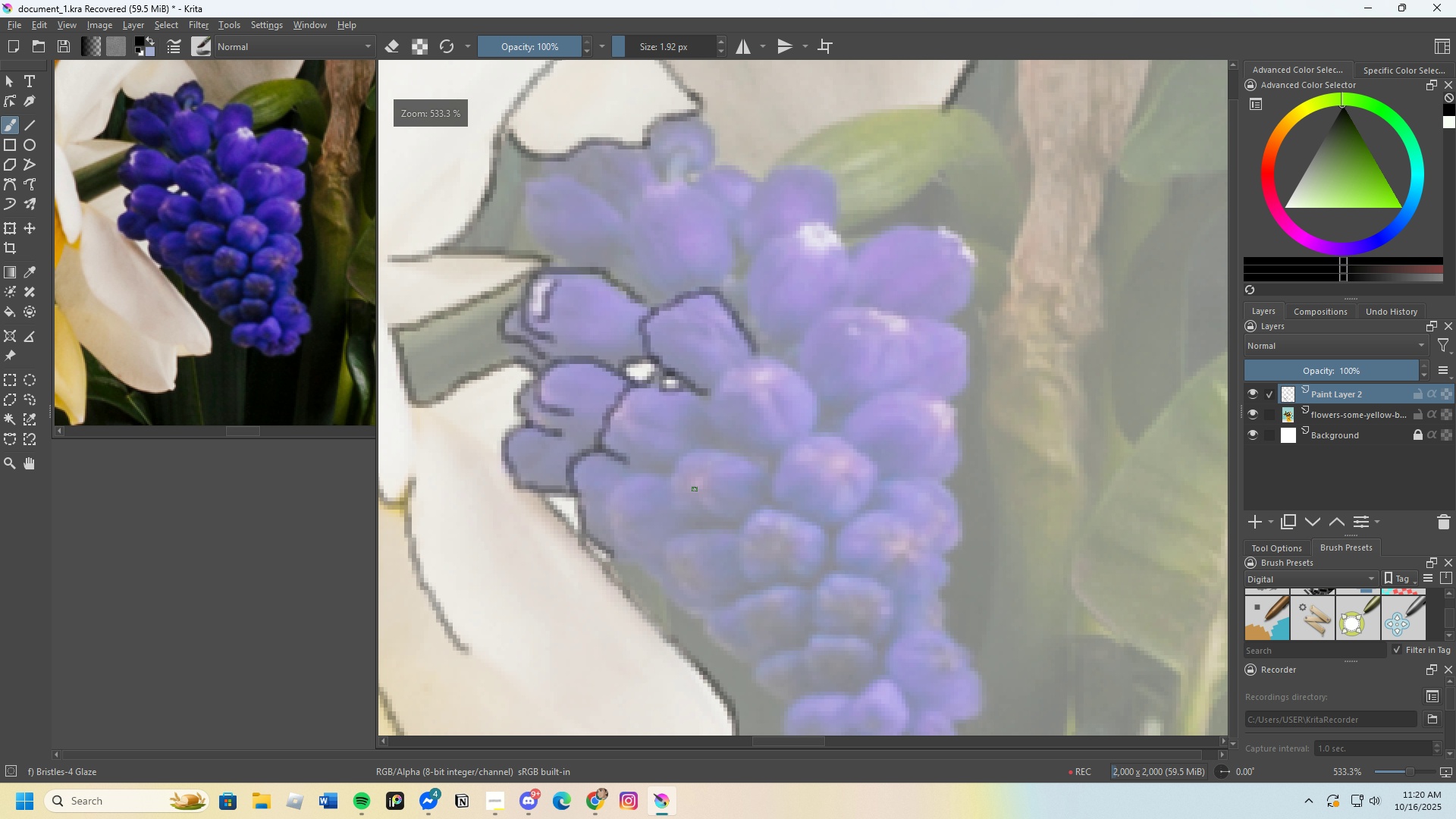 
scroll: coordinate [647, 447], scroll_direction: up, amount: 1.0
 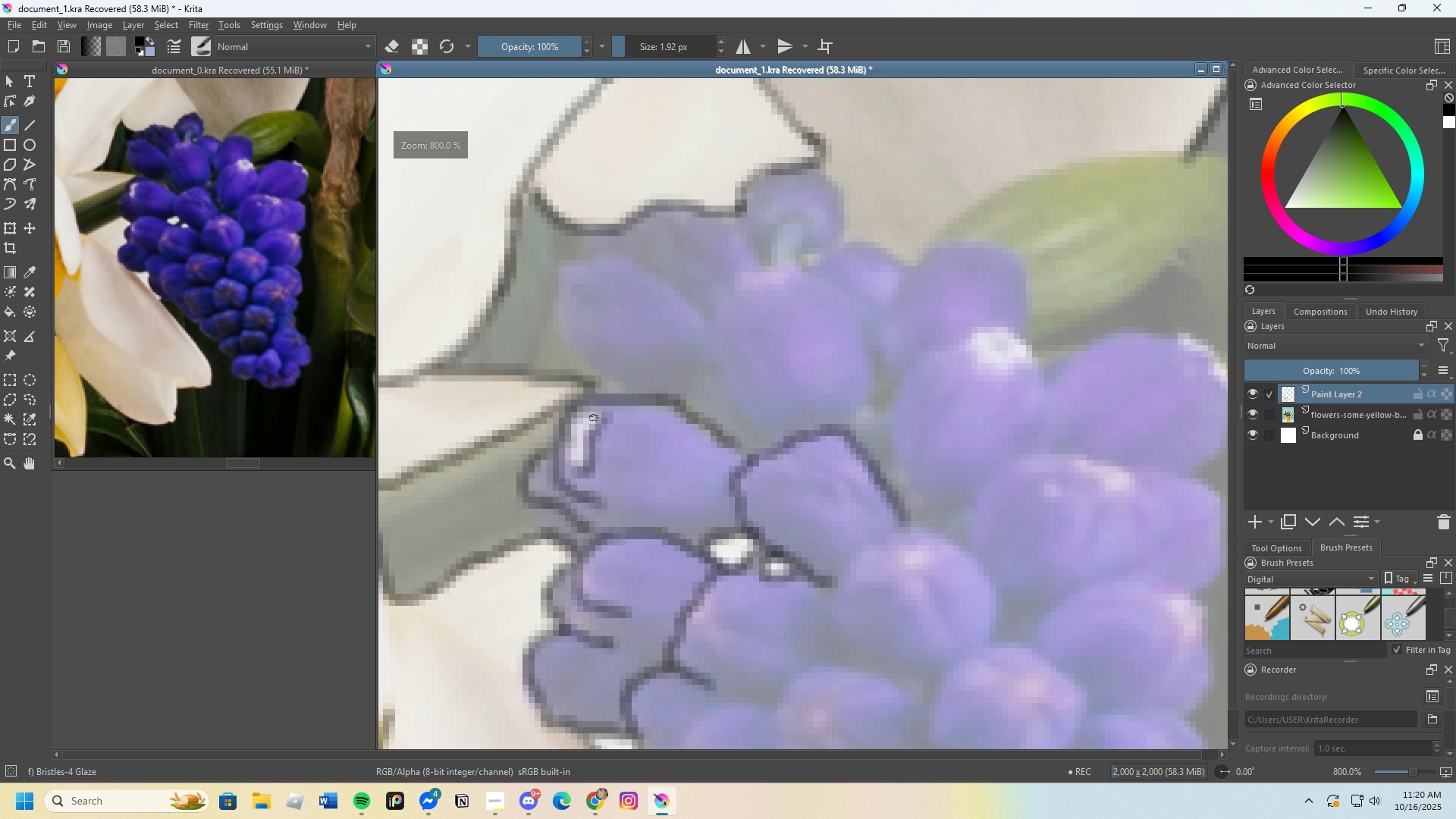 
scroll: coordinate [557, 376], scroll_direction: none, amount: 0.0
 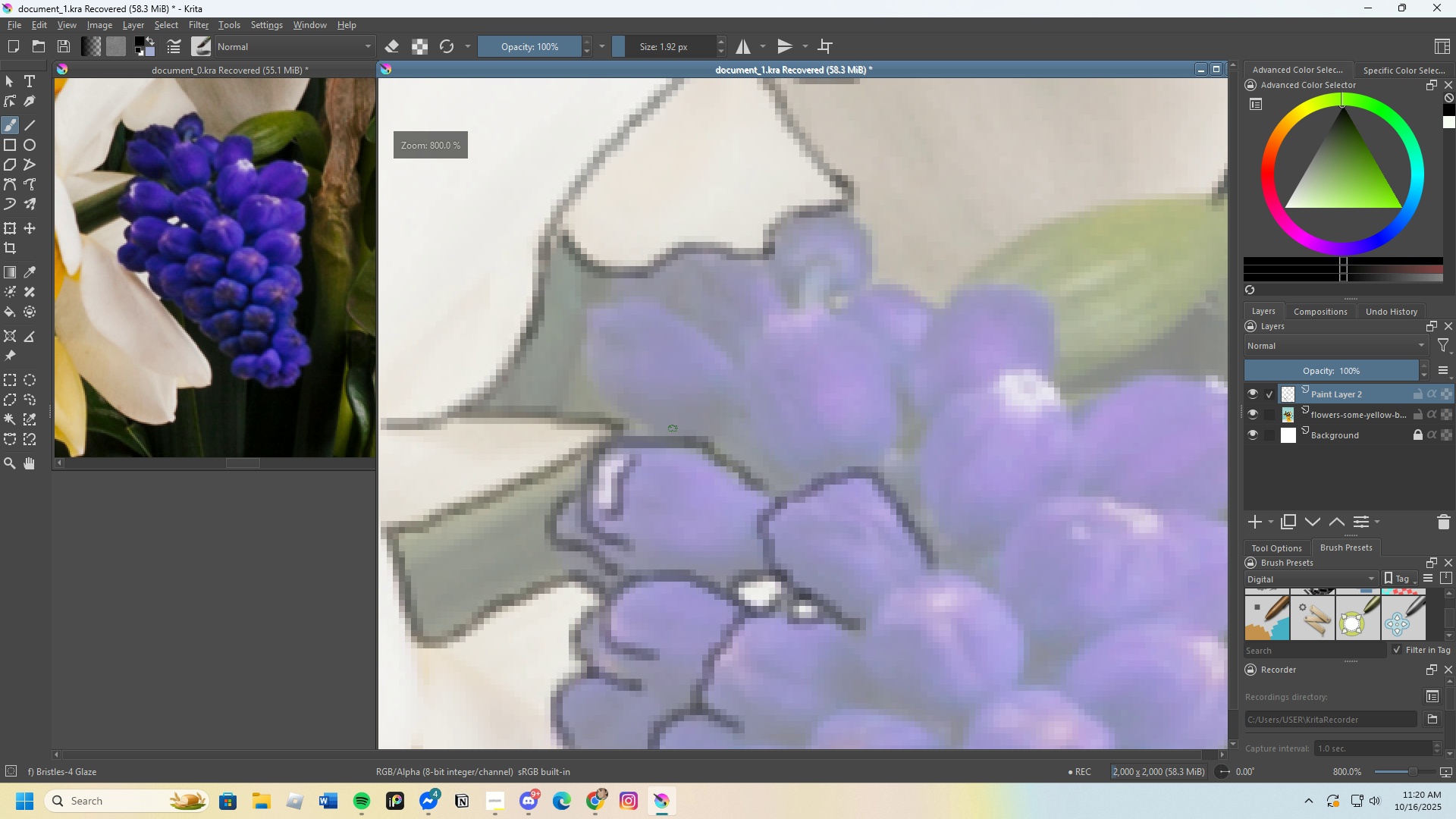 
left_click_drag(start_coordinate=[672, 429], to_coordinate=[733, 354])
 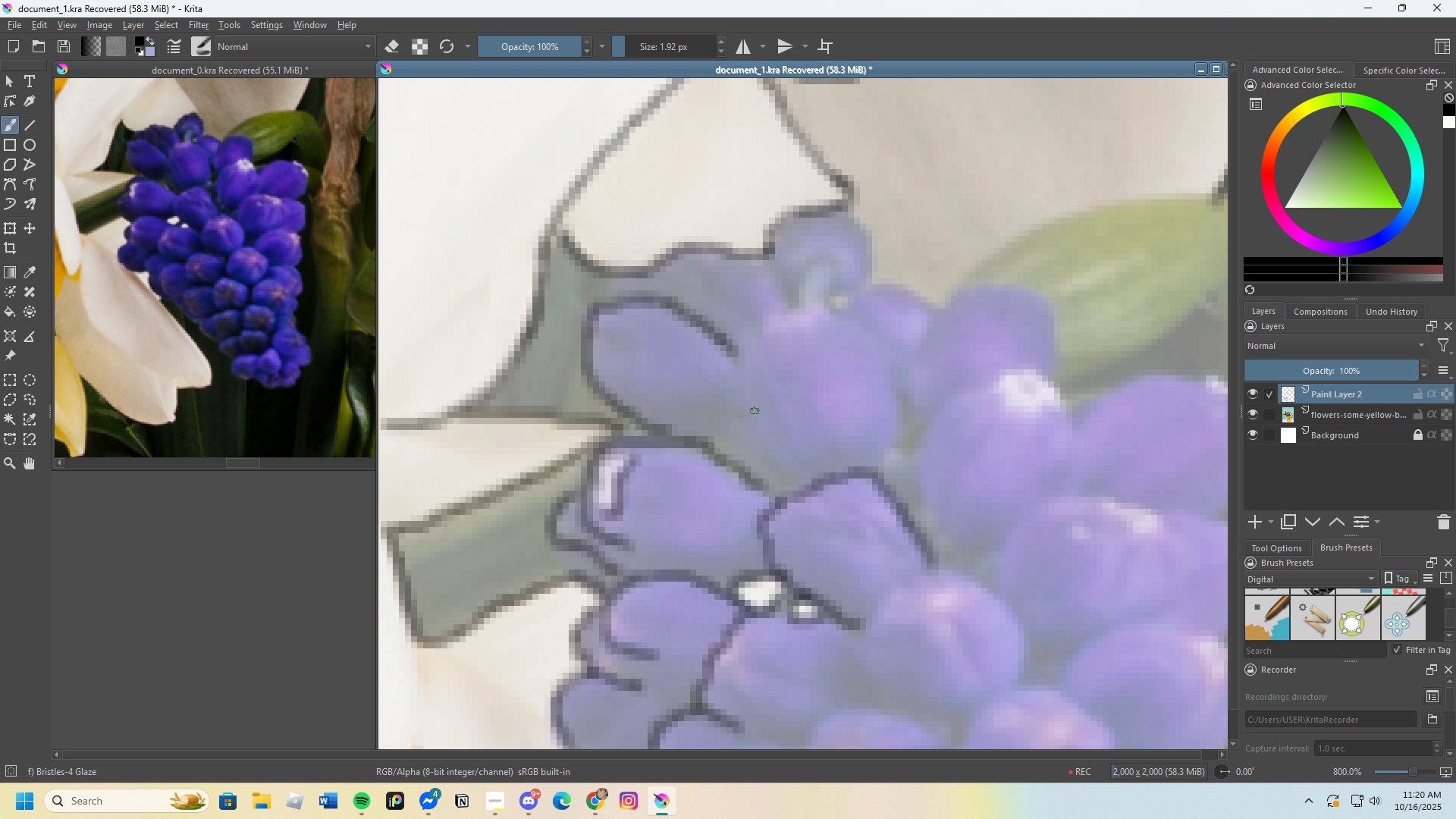 
scroll: coordinate [779, 348], scroll_direction: up, amount: 1.0
 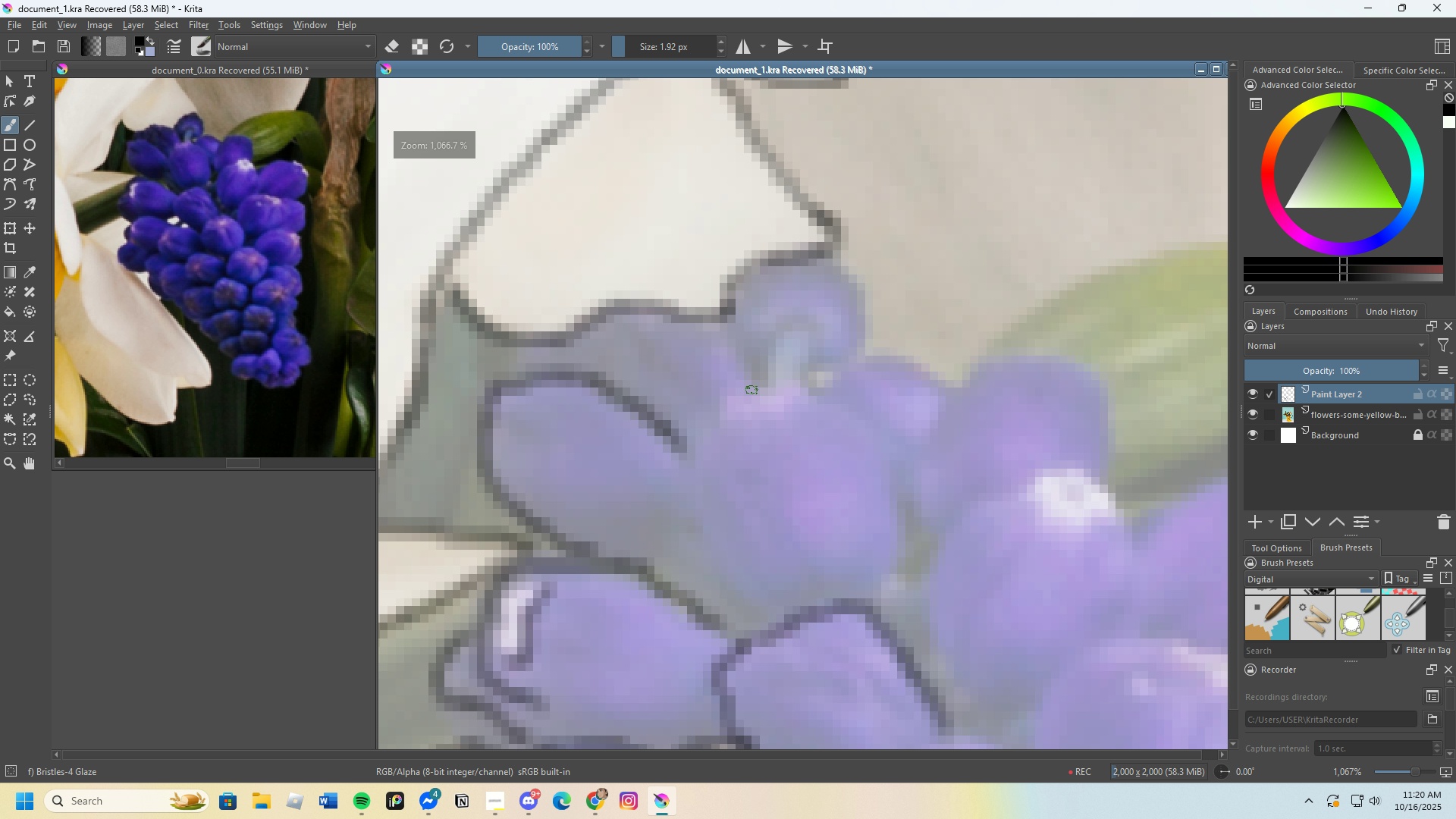 
left_click_drag(start_coordinate=[755, 384], to_coordinate=[726, 337])
 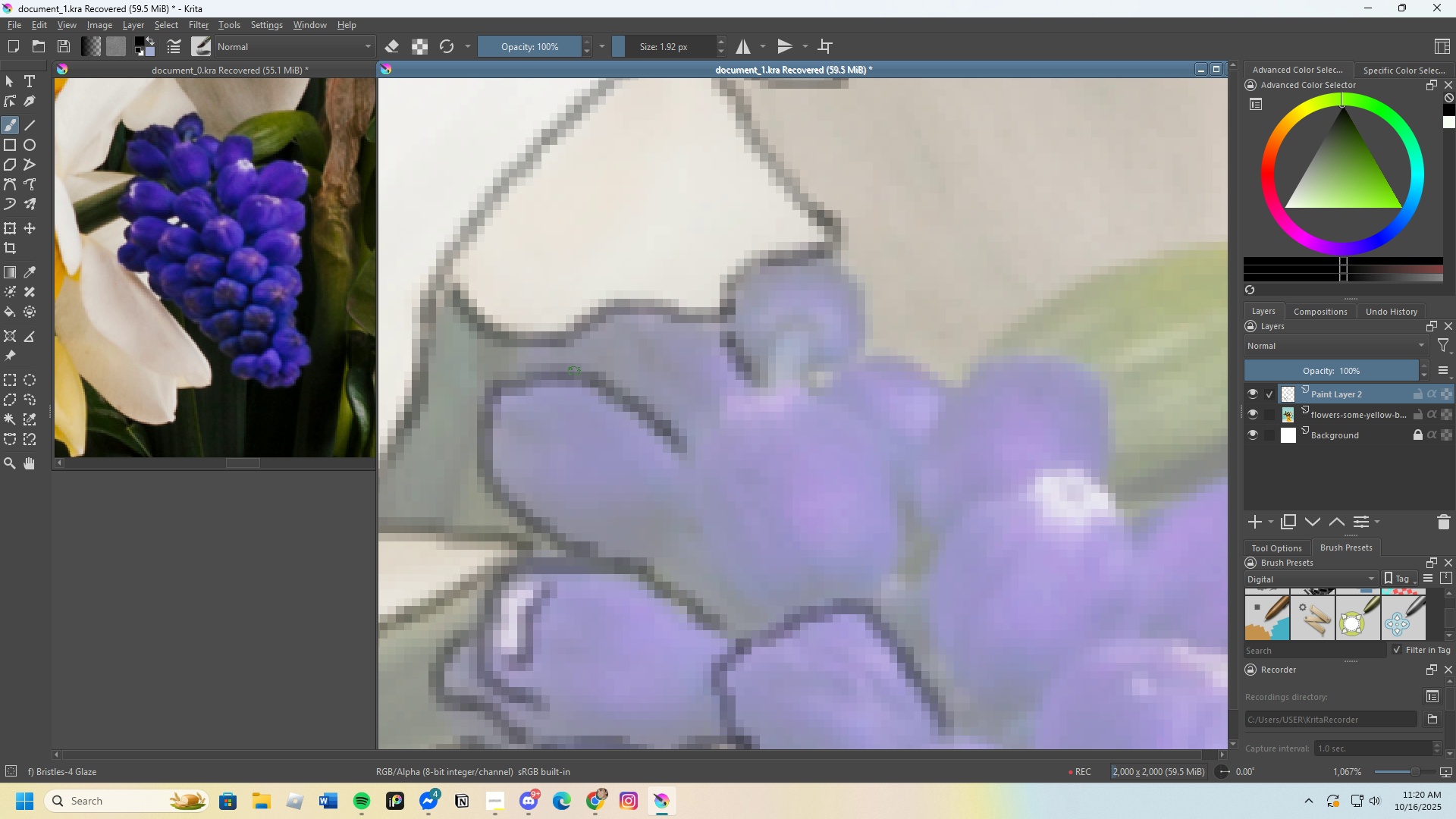 
left_click_drag(start_coordinate=[573, 367], to_coordinate=[578, 336])
 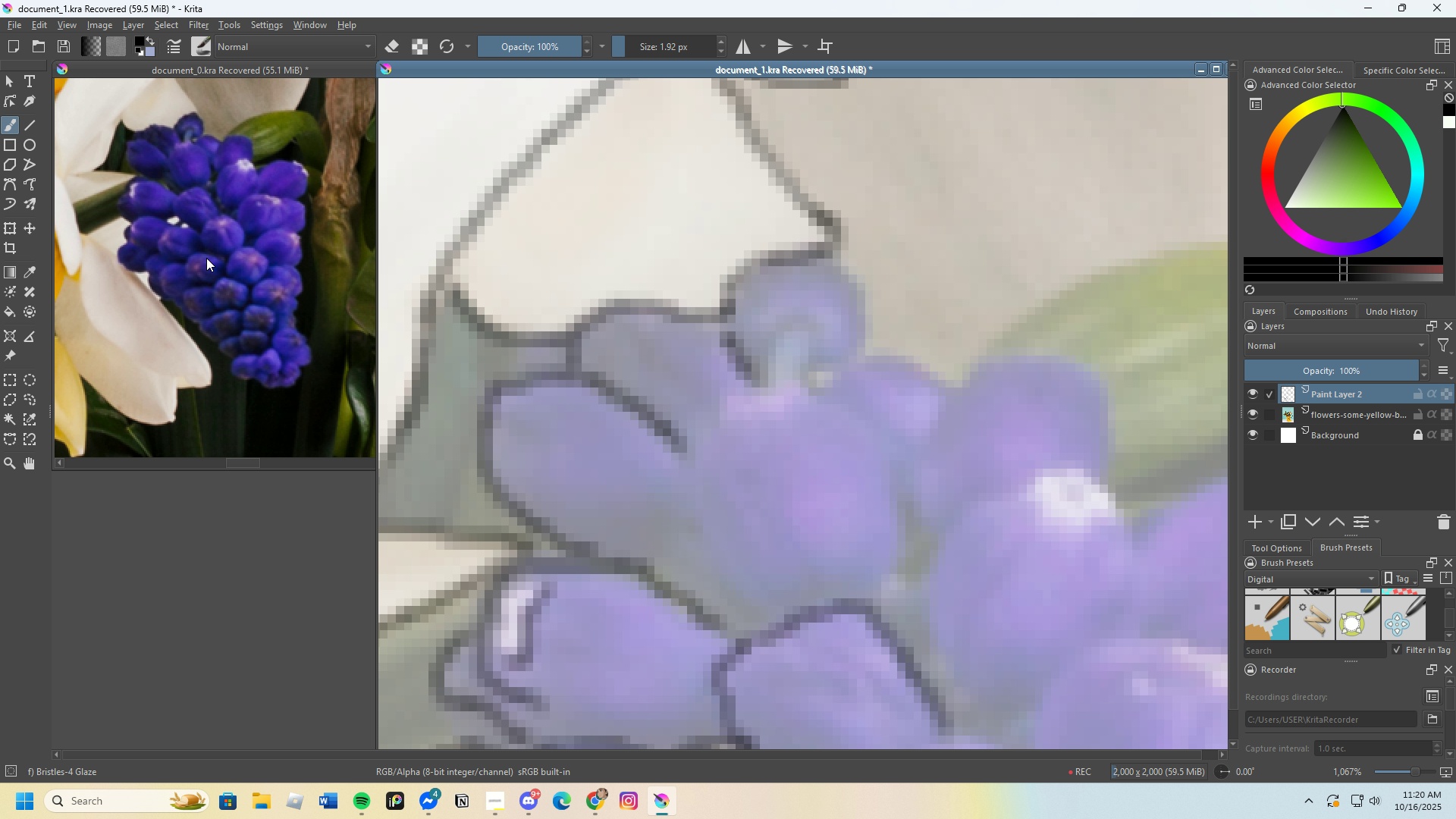 
scroll: coordinate [215, 199], scroll_direction: none, amount: 0.0
 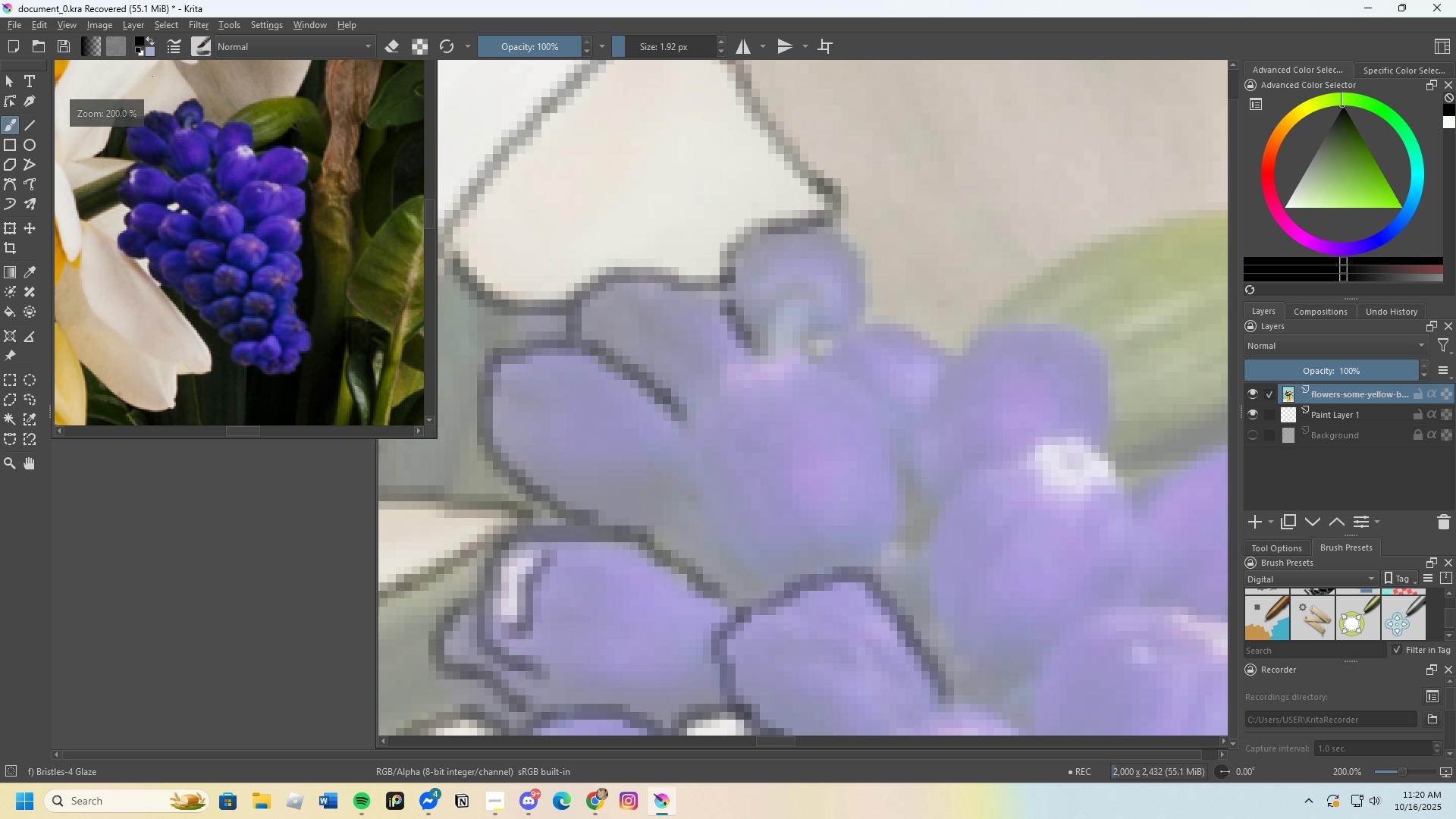 
scroll: coordinate [186, 120], scroll_direction: up, amount: 3.0
 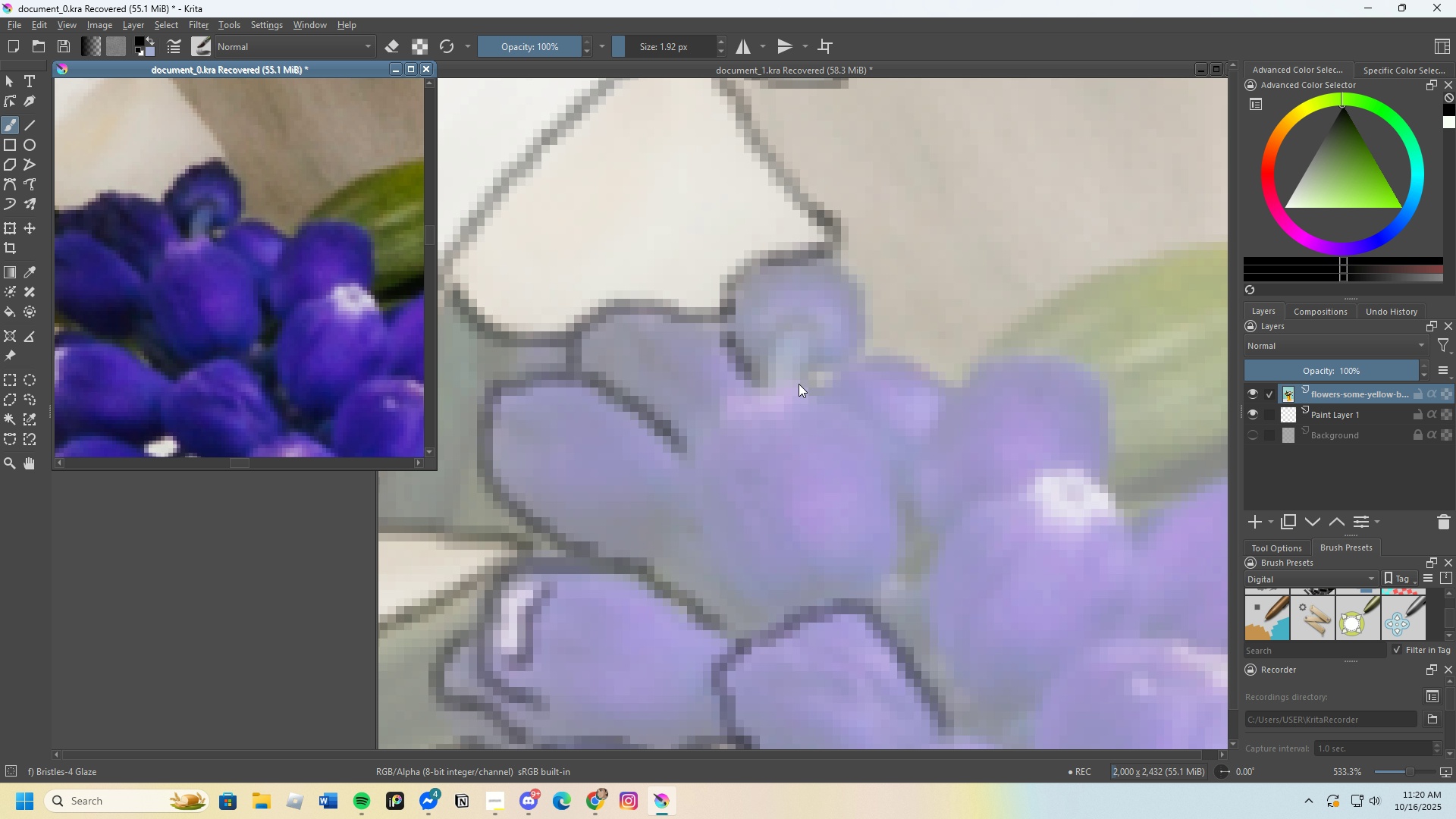 
left_click([802, 350])
 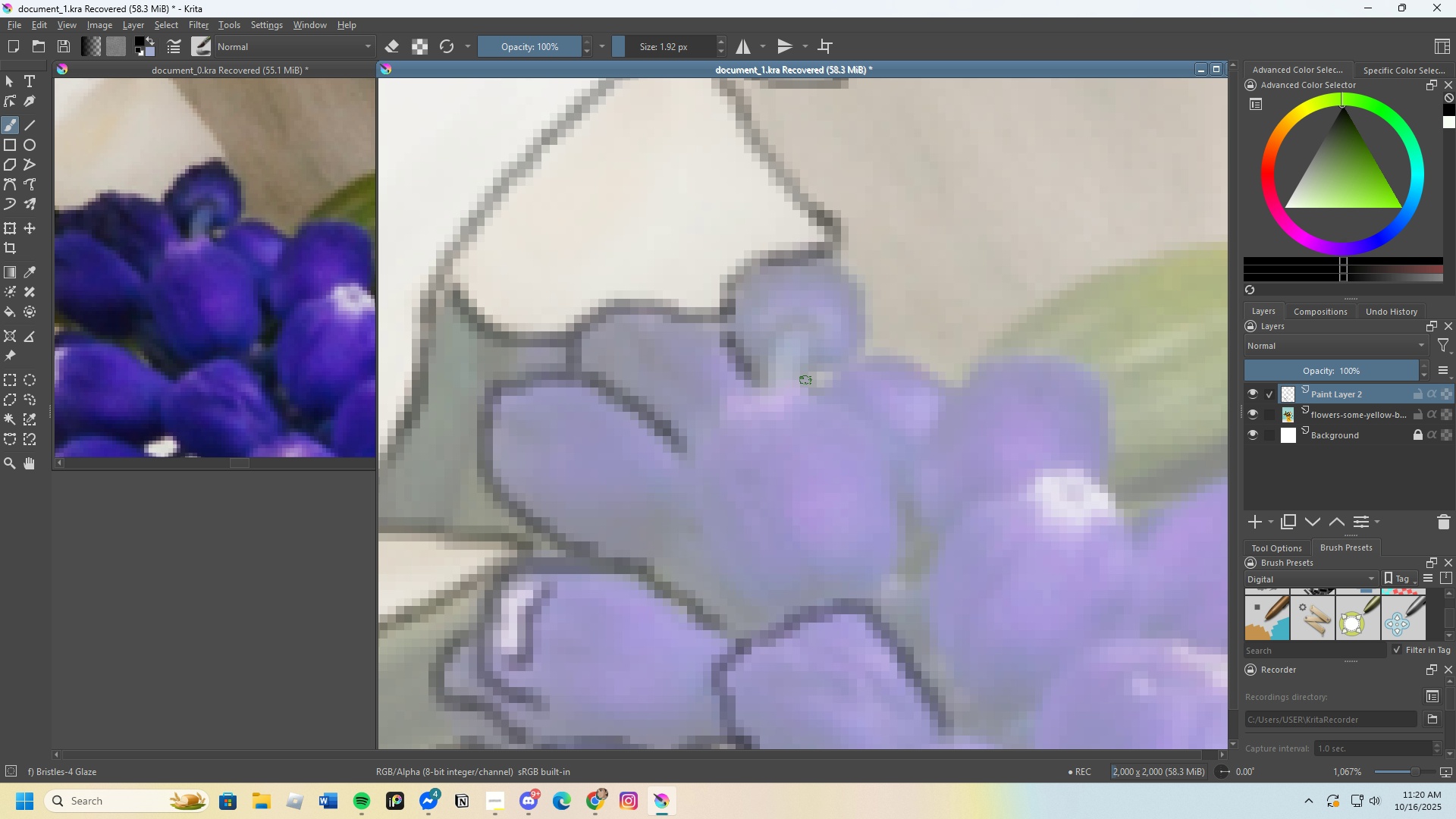 
left_click_drag(start_coordinate=[805, 388], to_coordinate=[814, 341])
 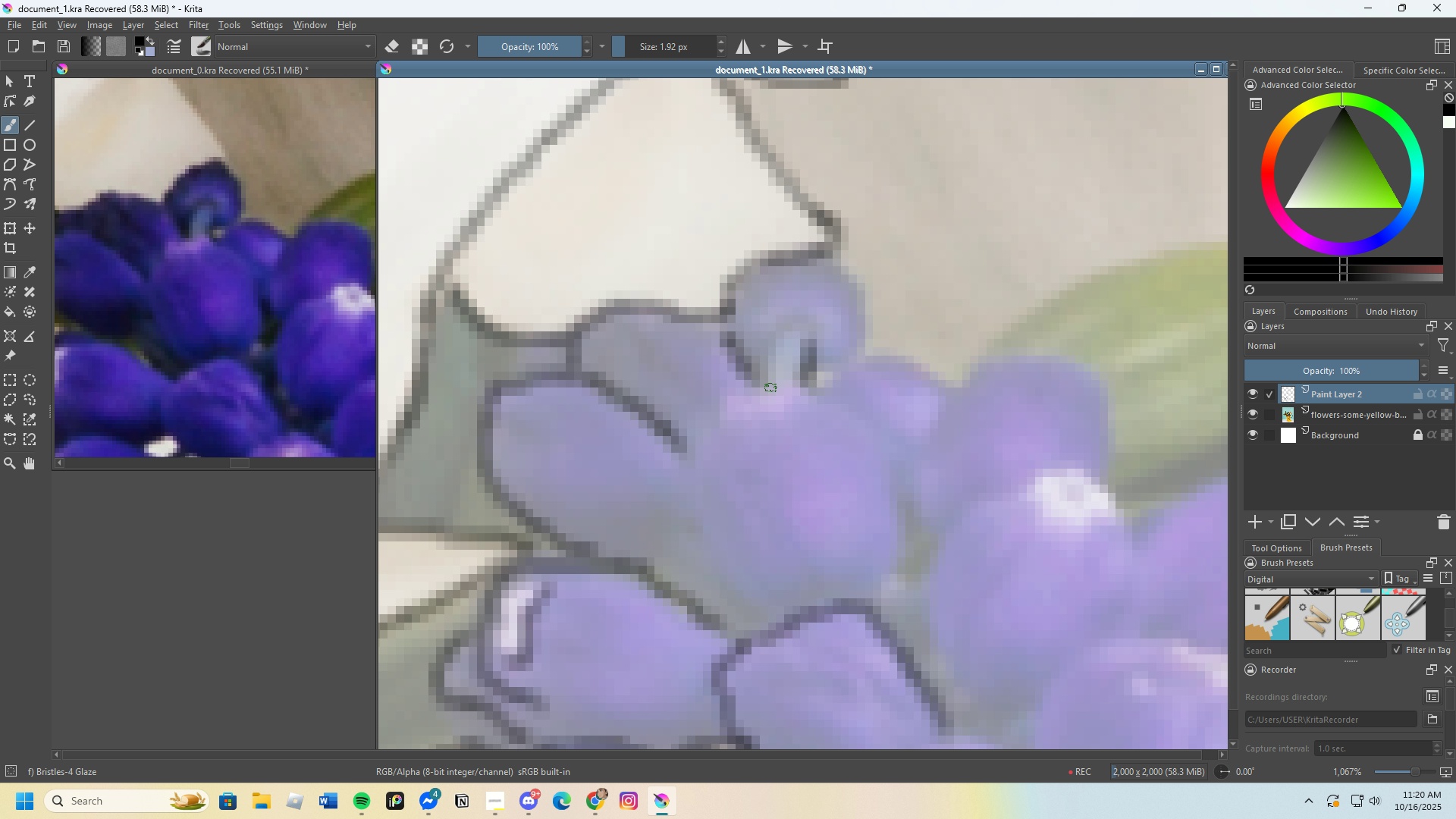 
left_click_drag(start_coordinate=[770, 388], to_coordinate=[772, 344])
 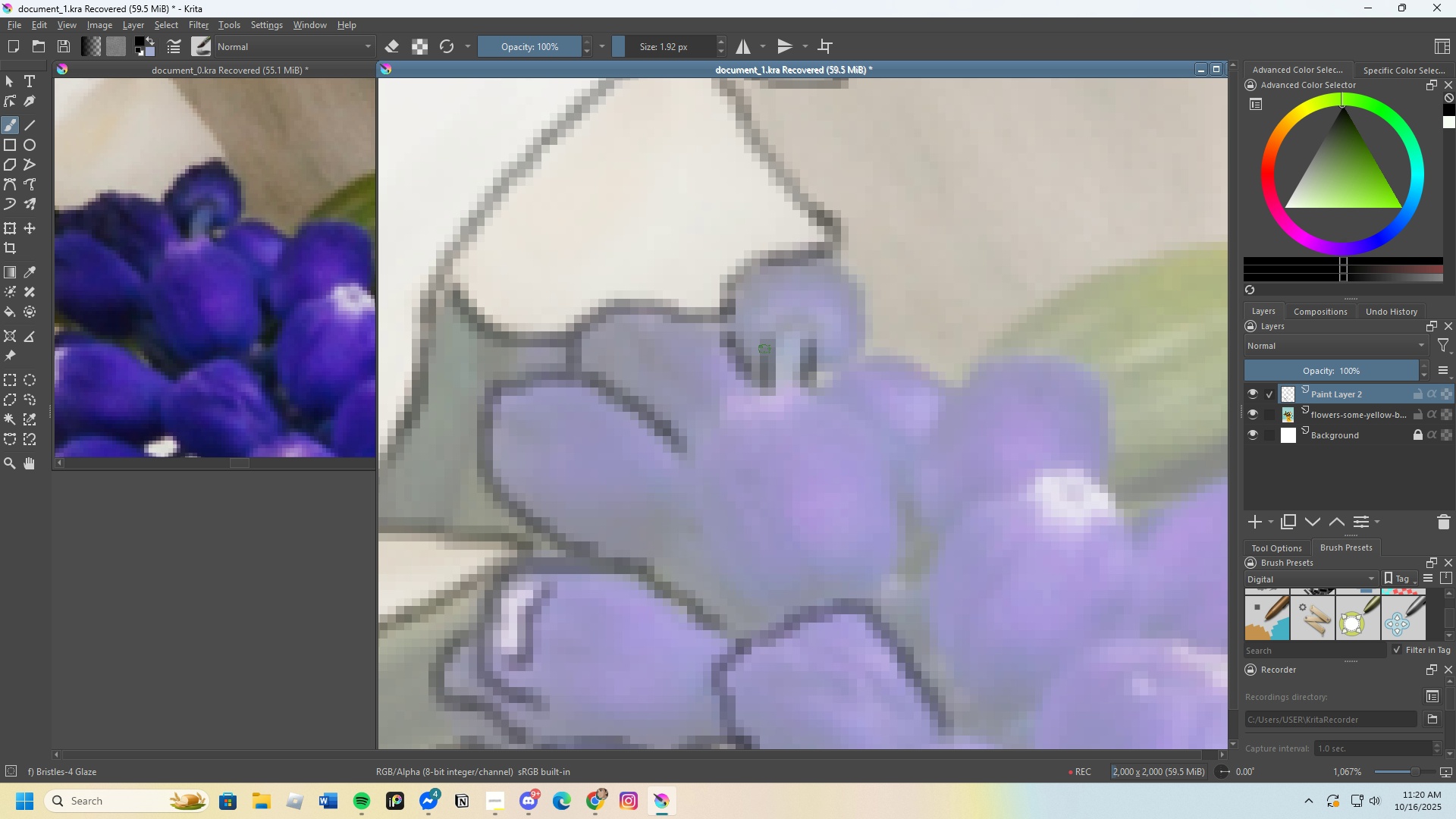 
left_click_drag(start_coordinate=[764, 348], to_coordinate=[807, 331])
 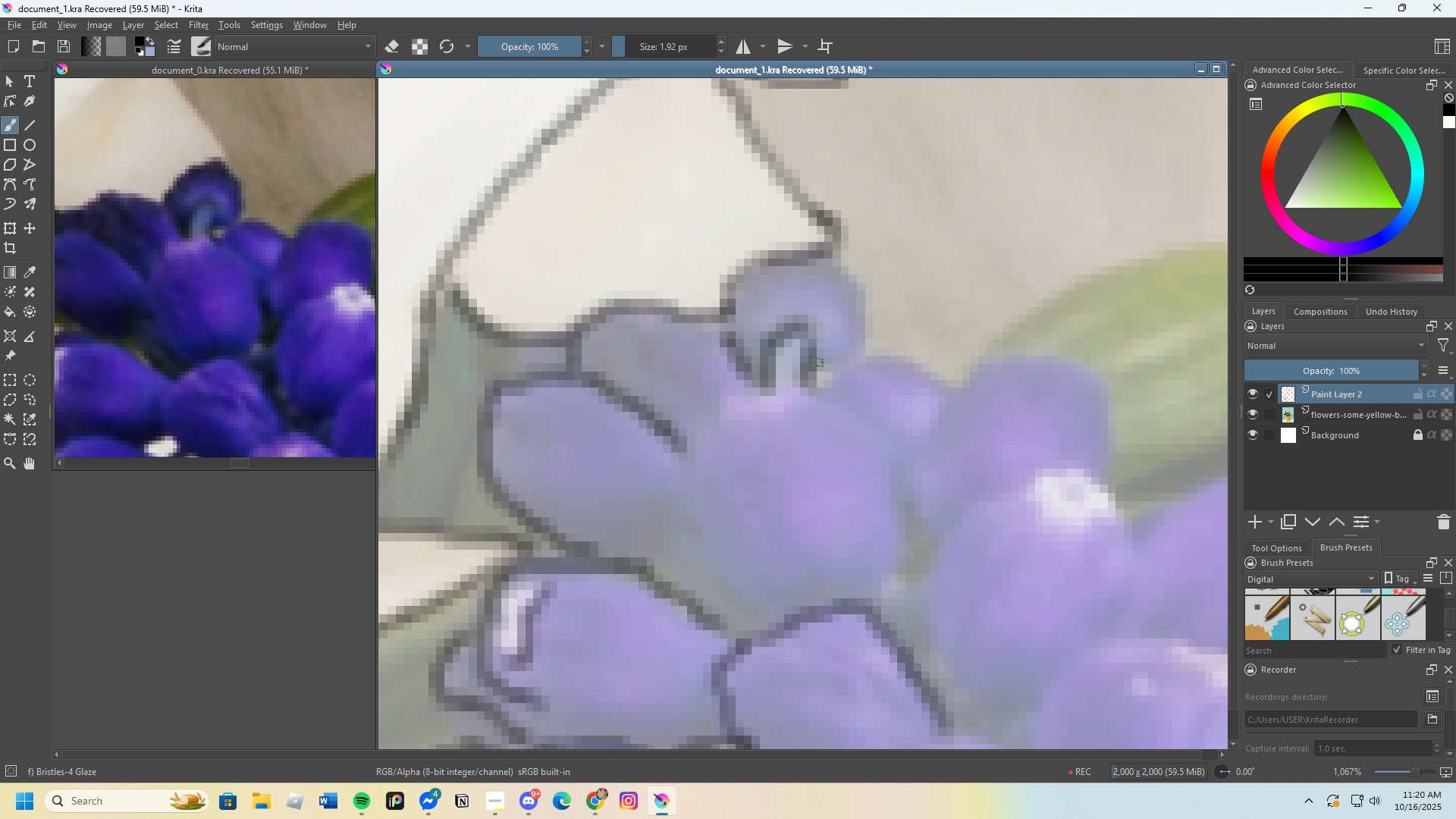 
left_click_drag(start_coordinate=[817, 362], to_coordinate=[811, 253])
 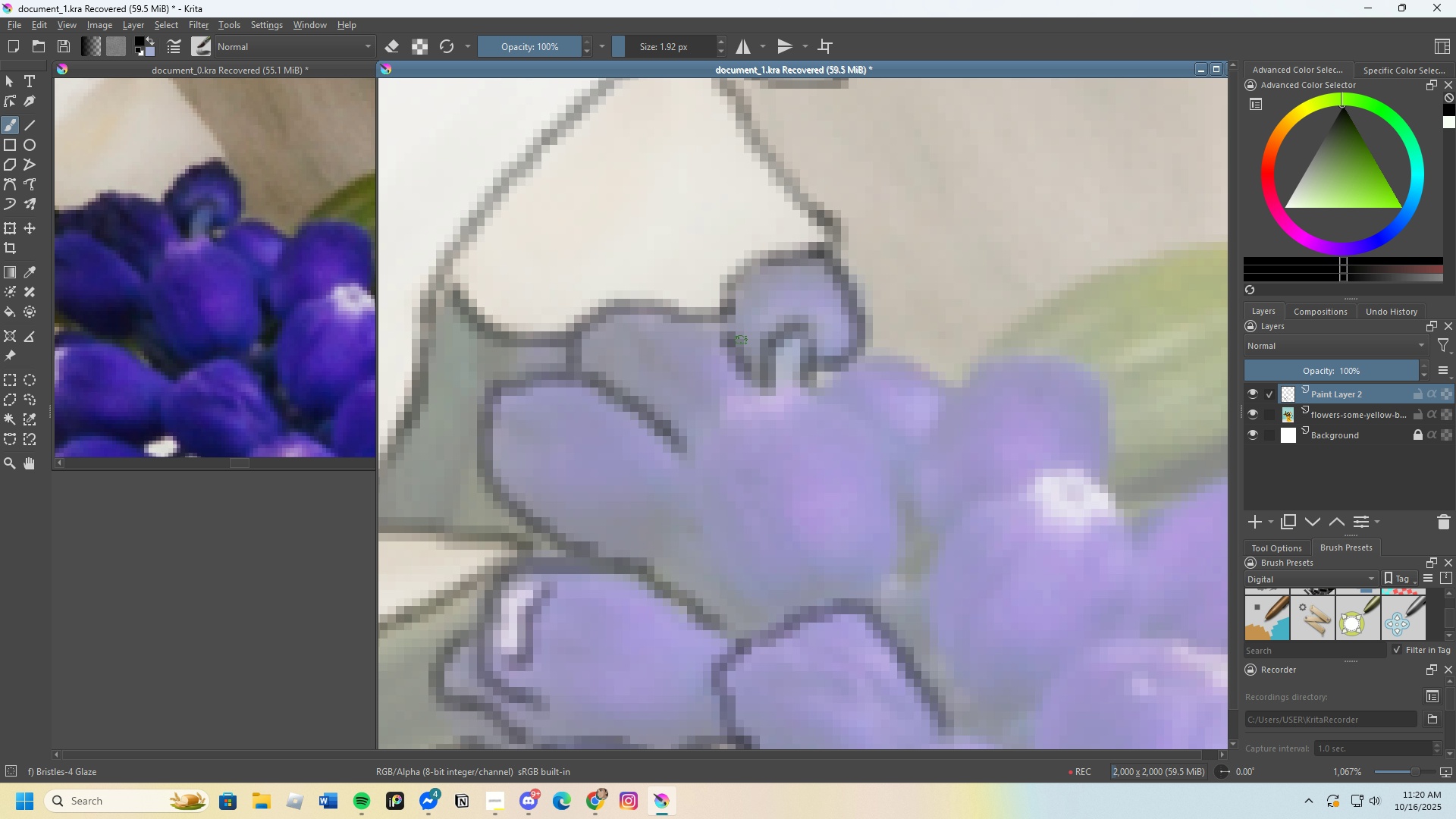 
left_click_drag(start_coordinate=[741, 344], to_coordinate=[787, 255])
 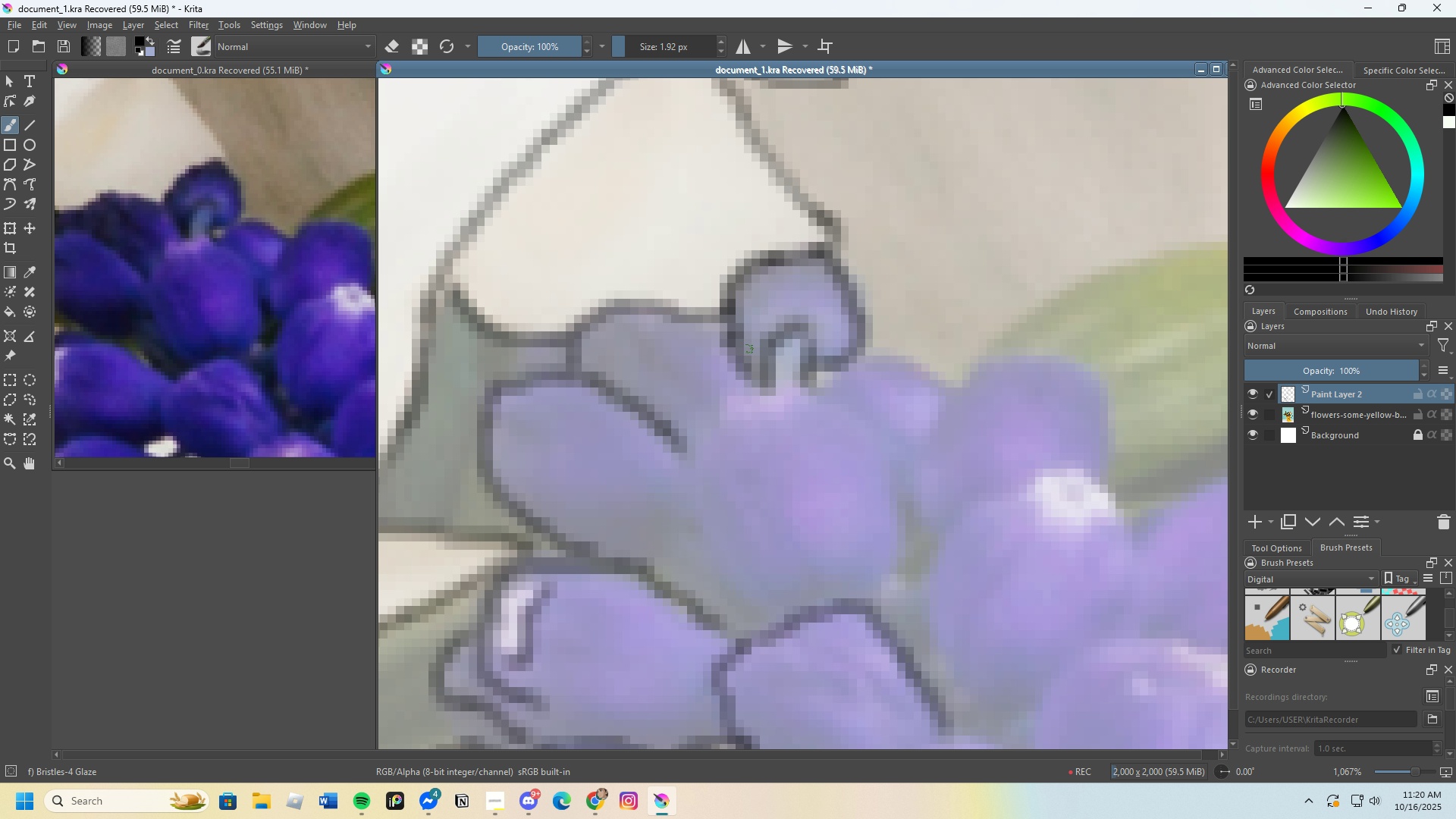 
scroll: coordinate [719, 311], scroll_direction: down, amount: 3.0
 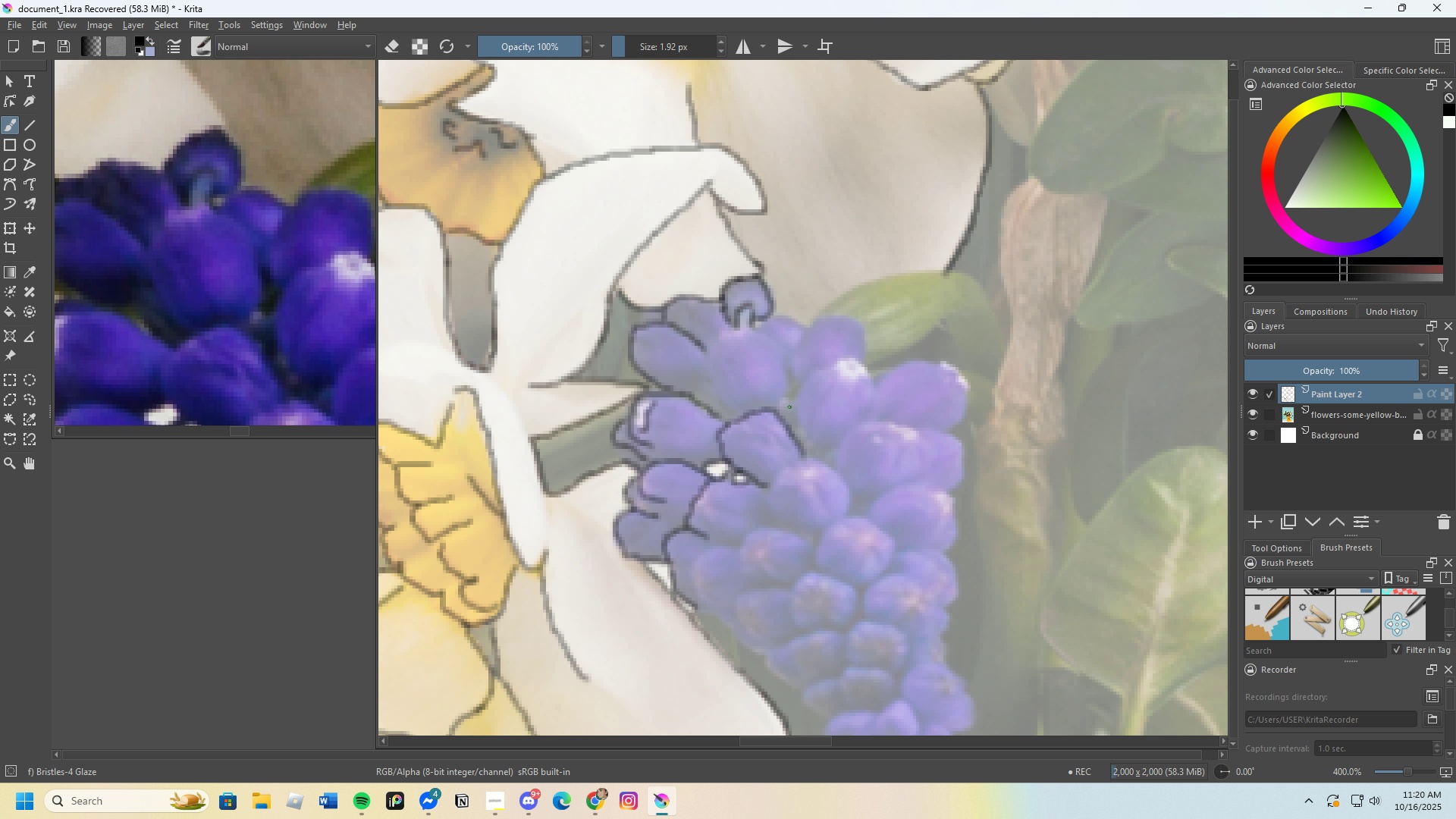 
scroll: coordinate [697, 351], scroll_direction: up, amount: 3.0
 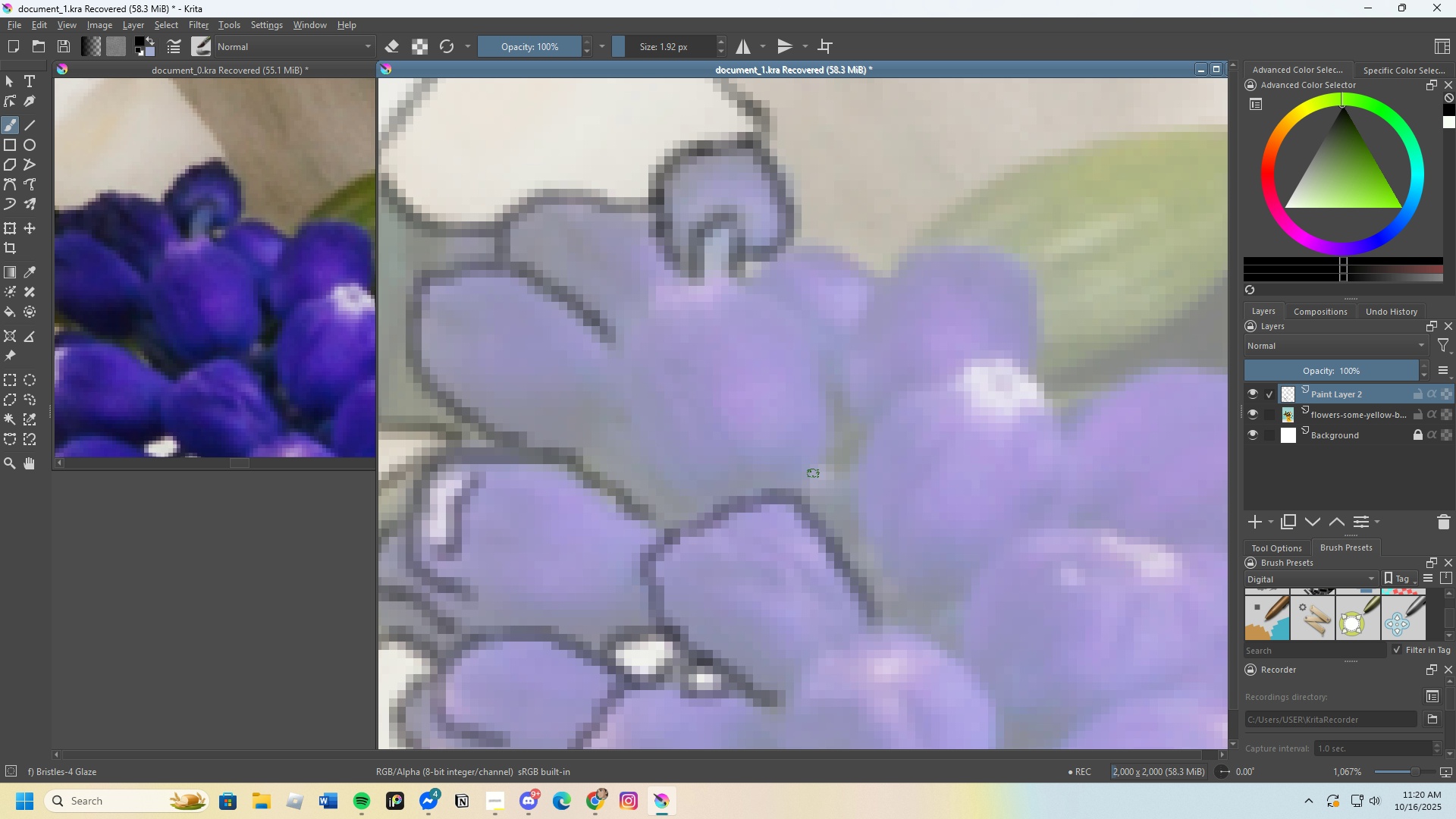 
left_click_drag(start_coordinate=[808, 469], to_coordinate=[703, 277])
 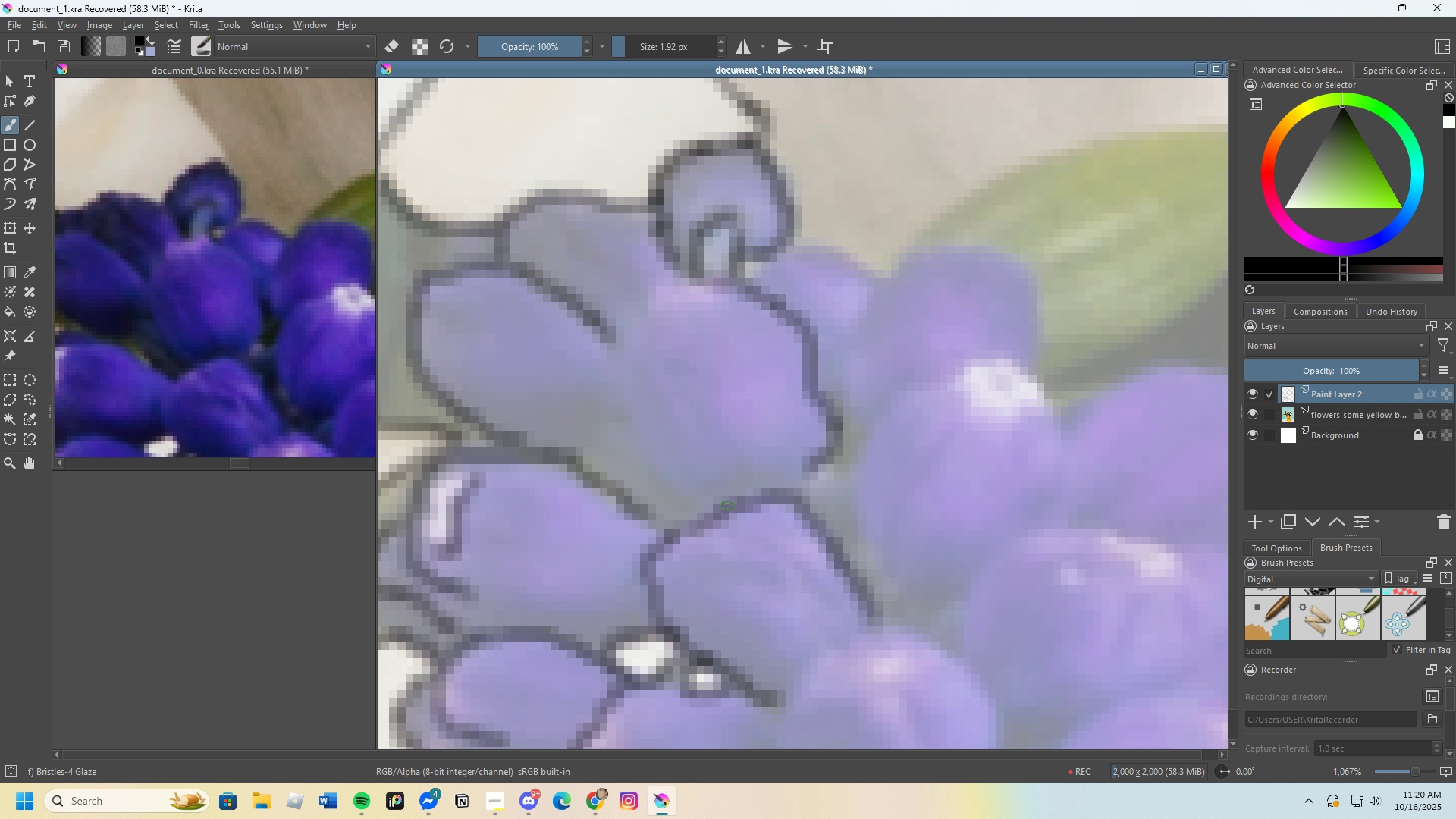 
left_click_drag(start_coordinate=[723, 507], to_coordinate=[675, 303])
 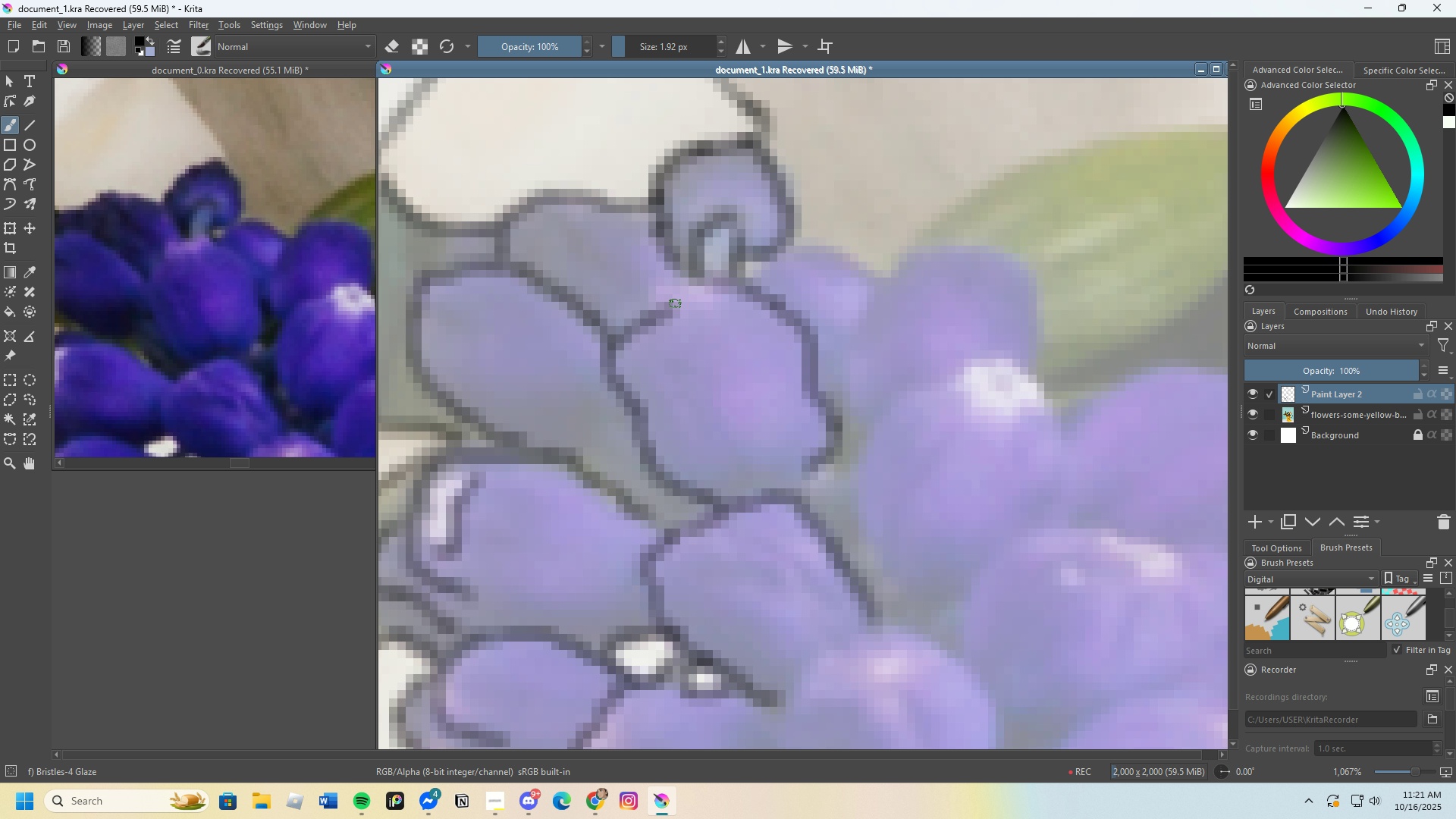 
key(Control+Z)
 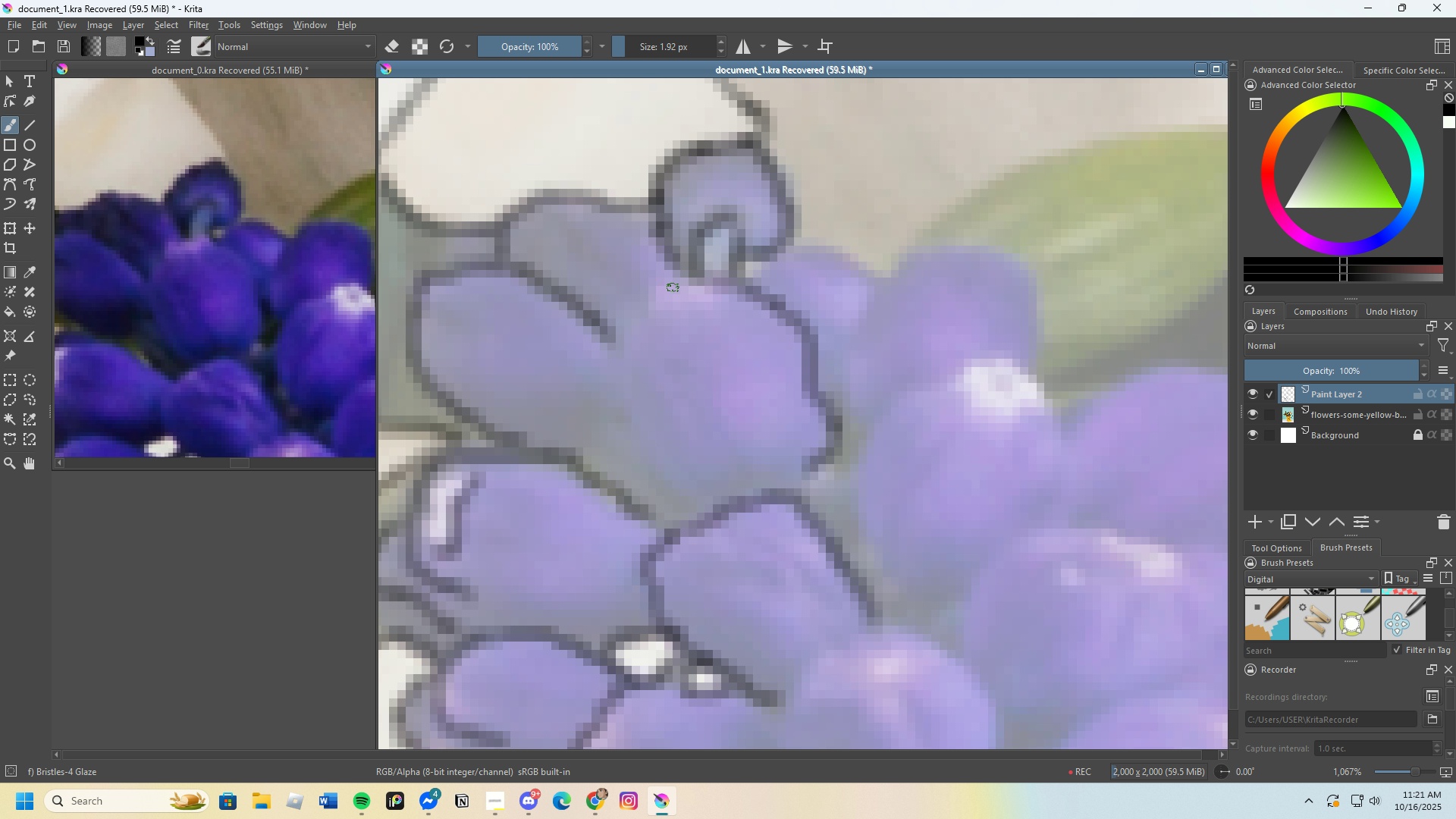 
left_click_drag(start_coordinate=[673, 286], to_coordinate=[719, 500])
 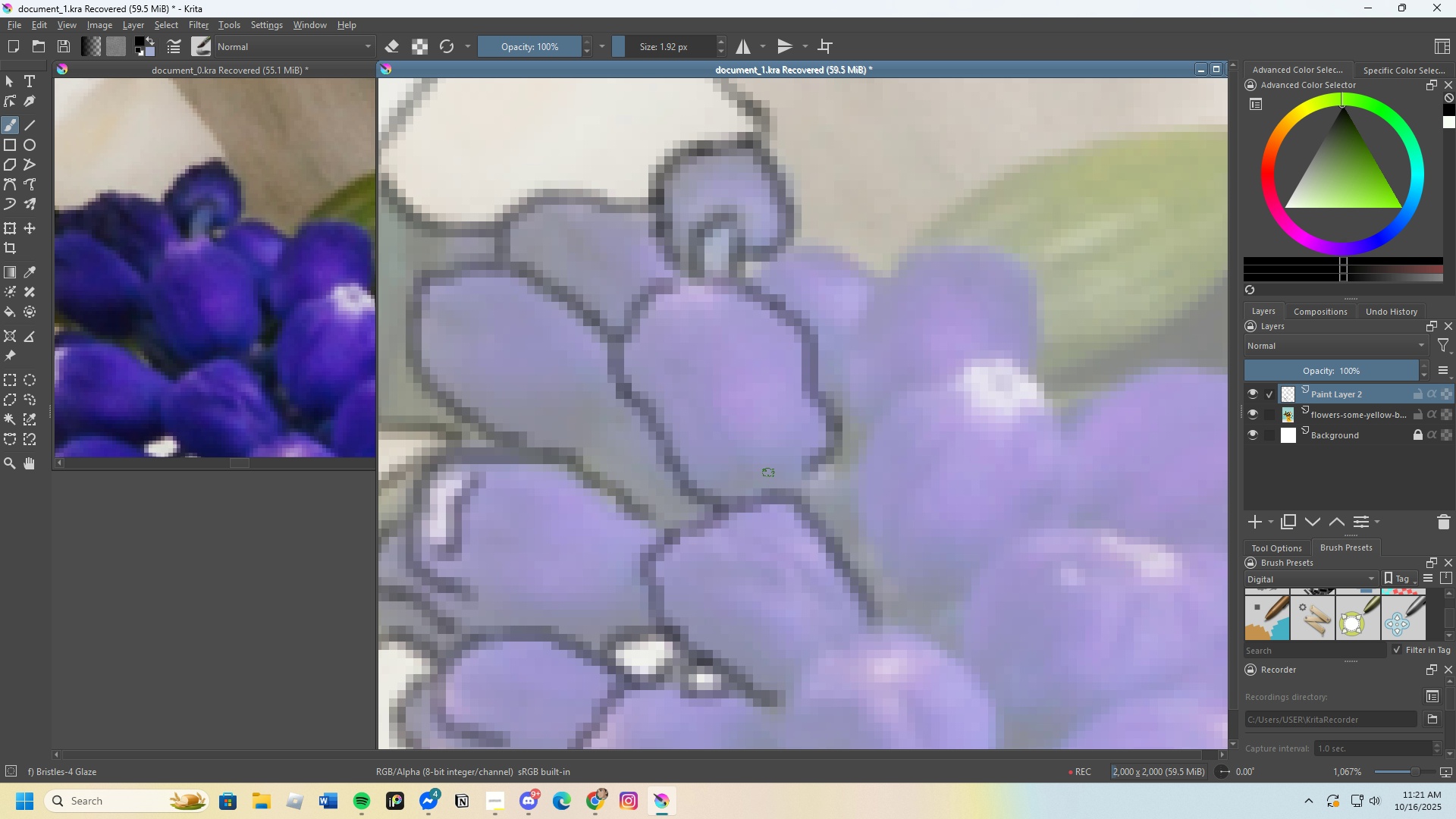 
key(Control+Z)
 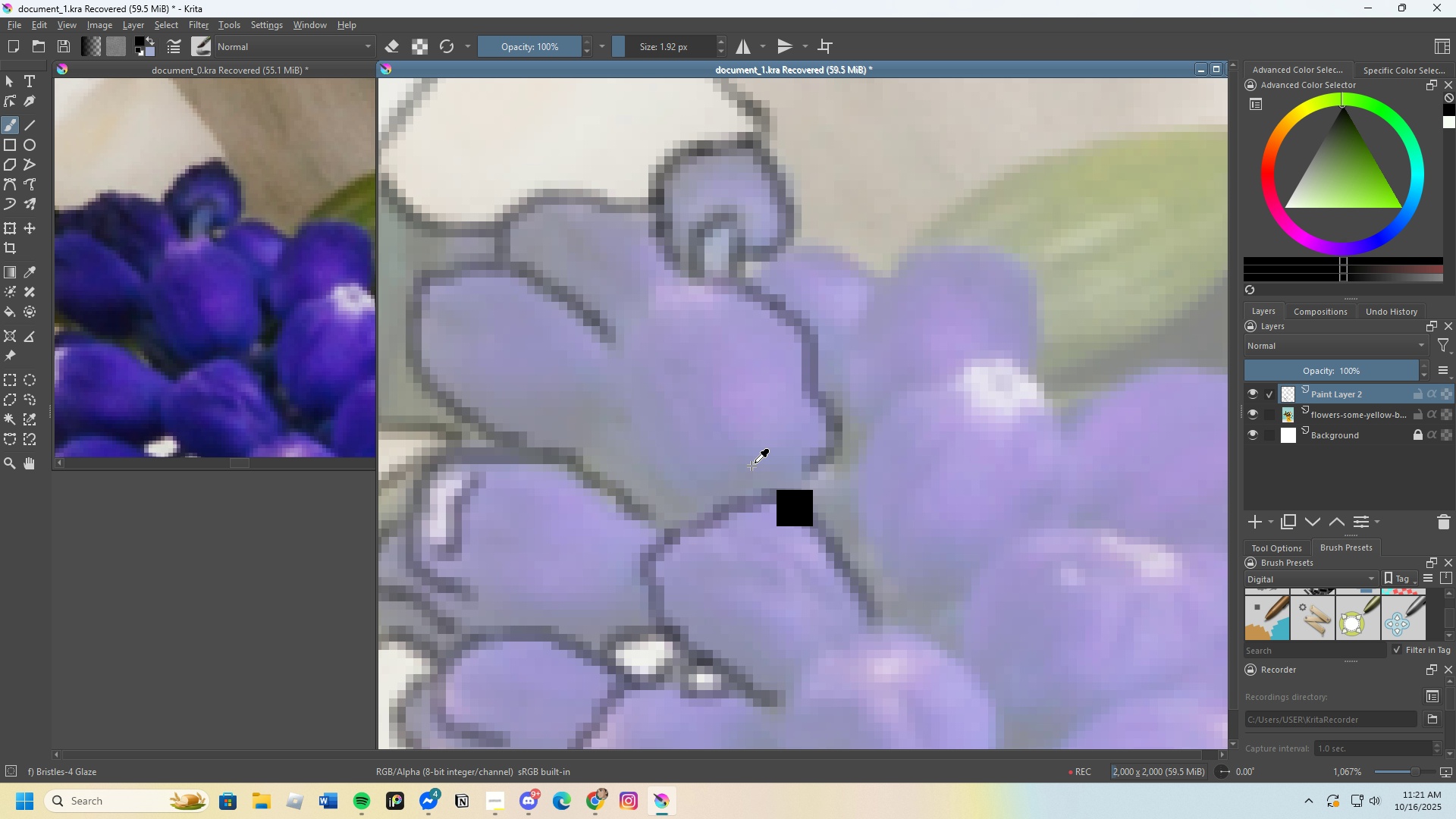 
key(Control+Z)
 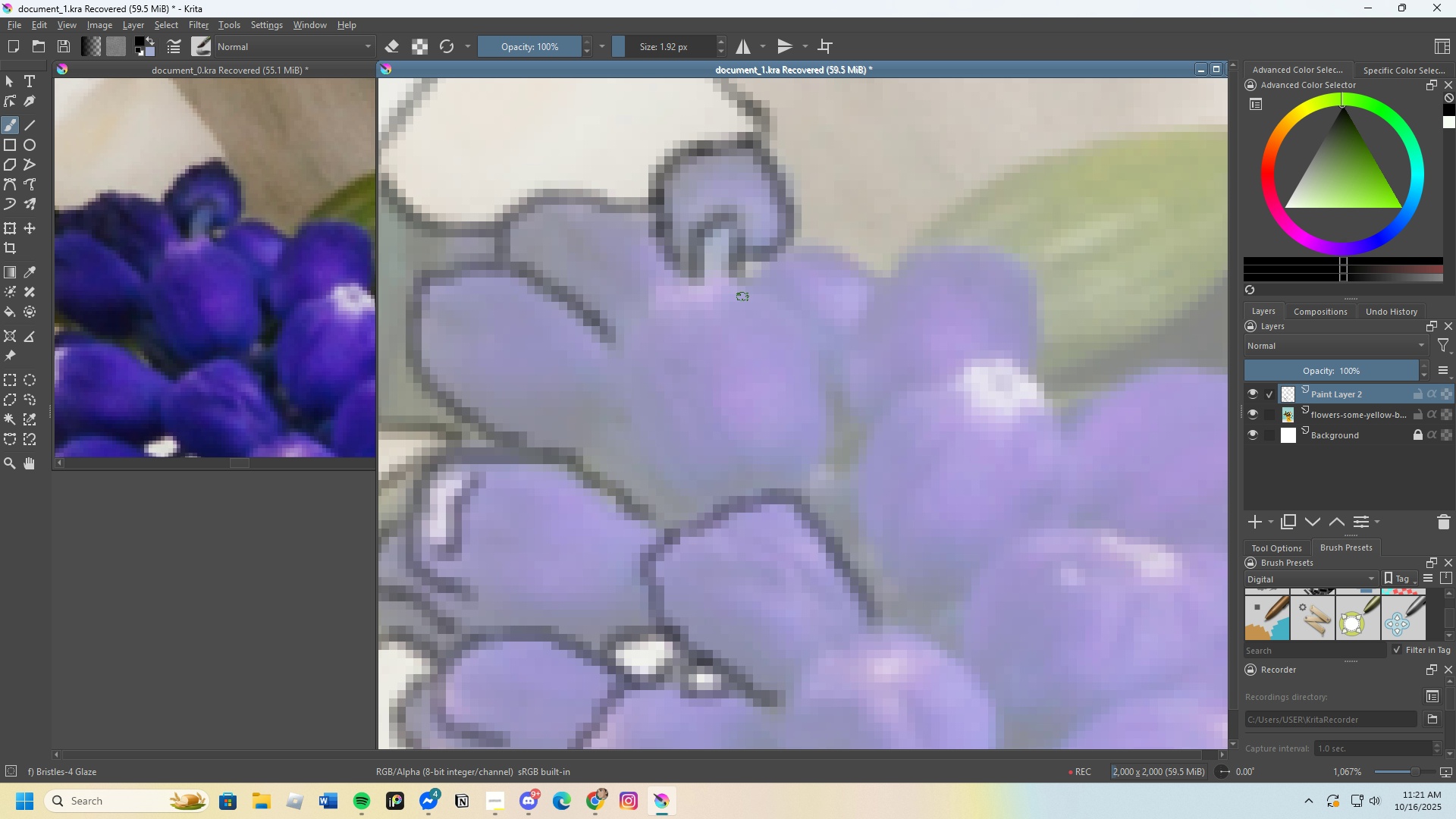 
left_click_drag(start_coordinate=[736, 286], to_coordinate=[808, 483])
 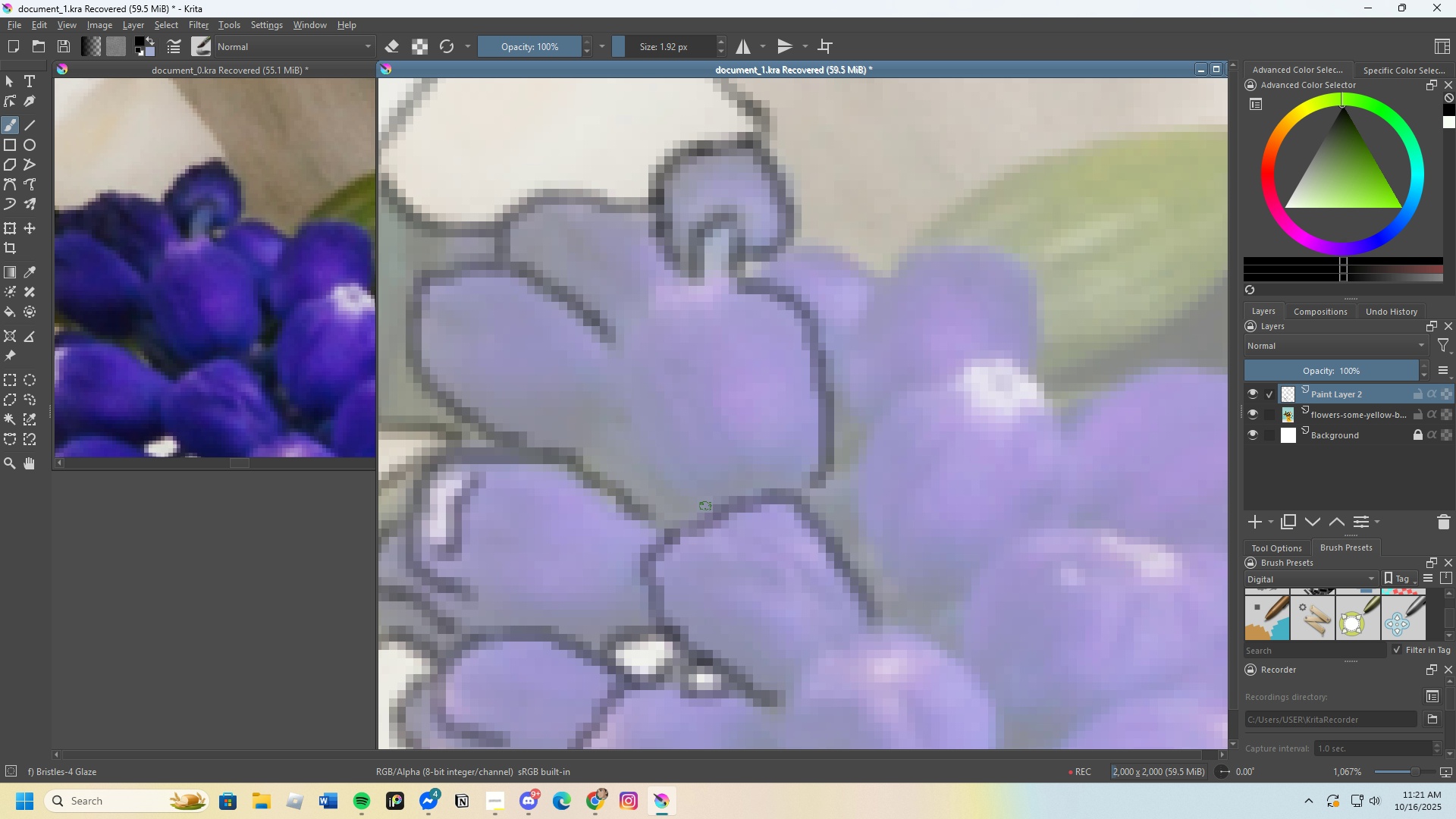 
left_click_drag(start_coordinate=[708, 499], to_coordinate=[641, 417])
 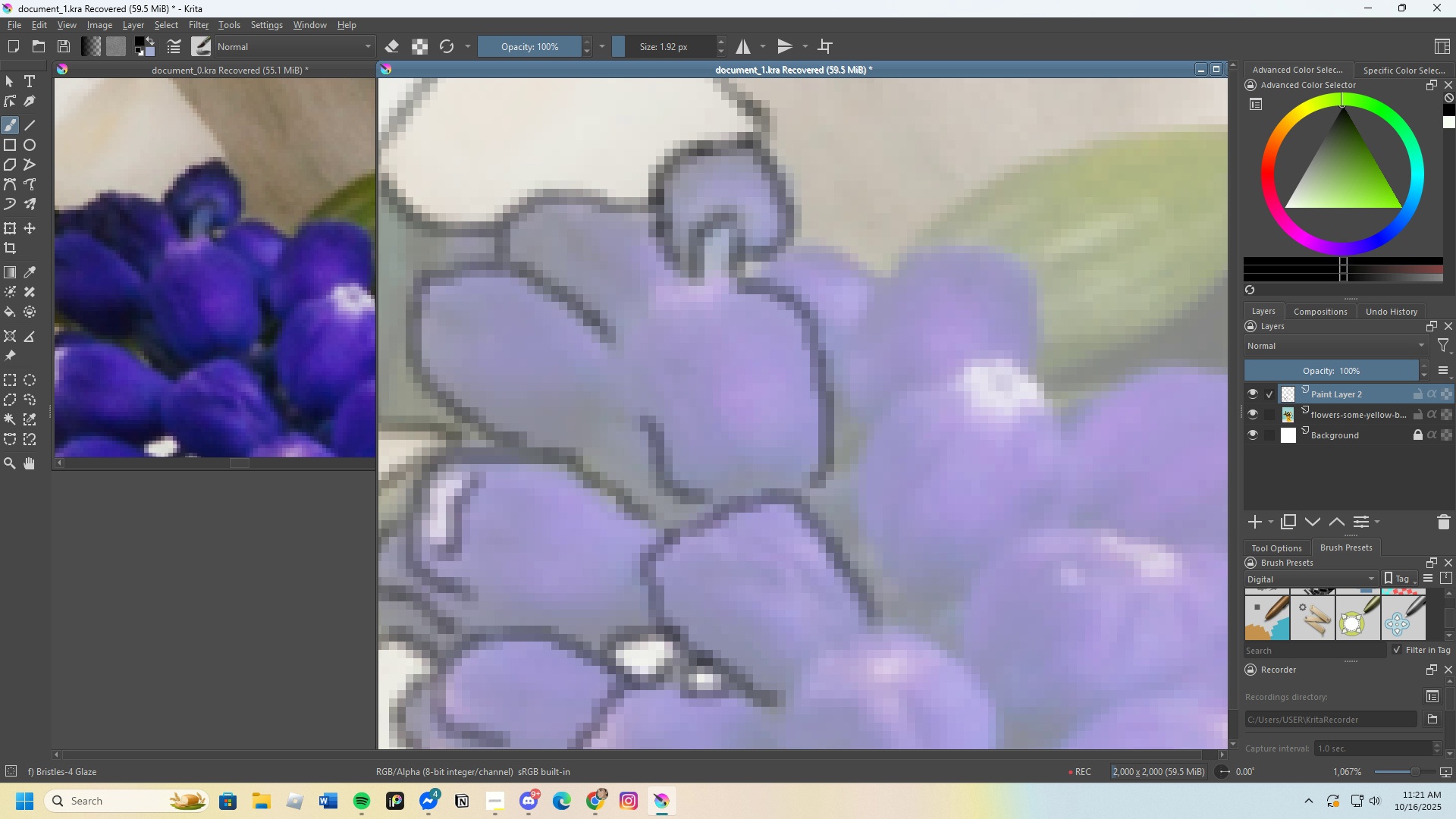 
key(Control+Z)
 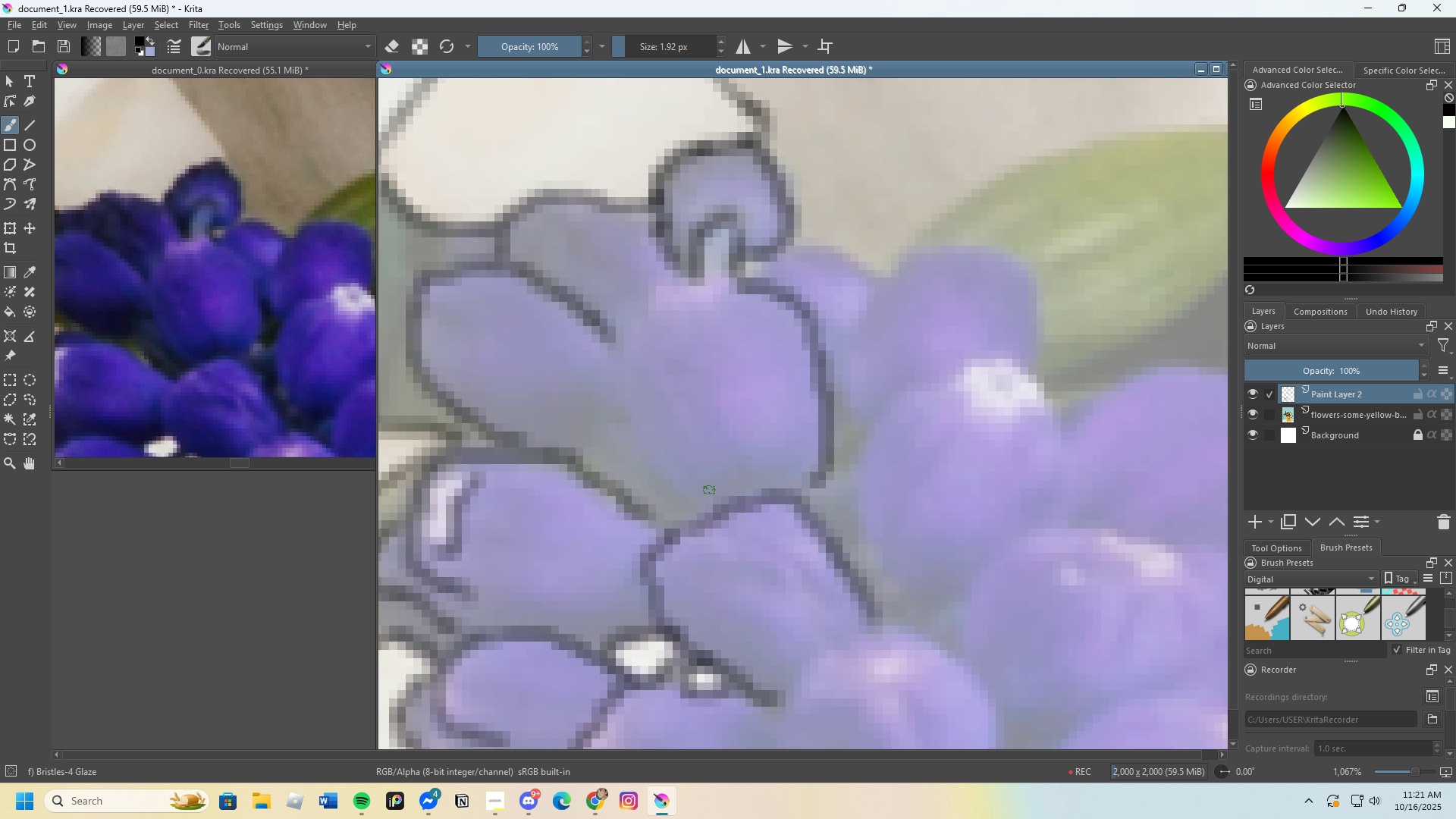 
left_click_drag(start_coordinate=[709, 490], to_coordinate=[748, 286])
 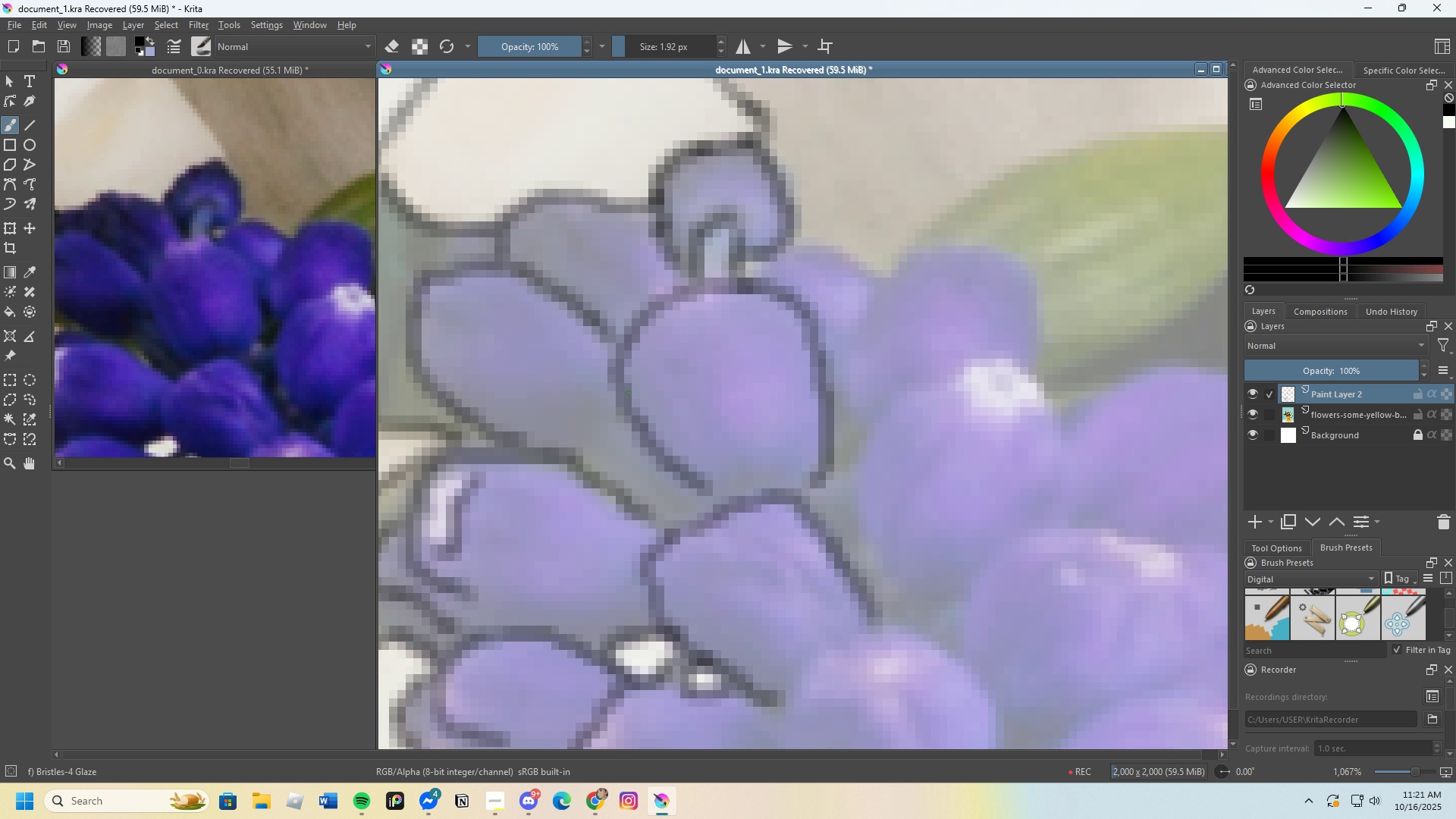 
scroll: coordinate [617, 394], scroll_direction: down, amount: 1.0
 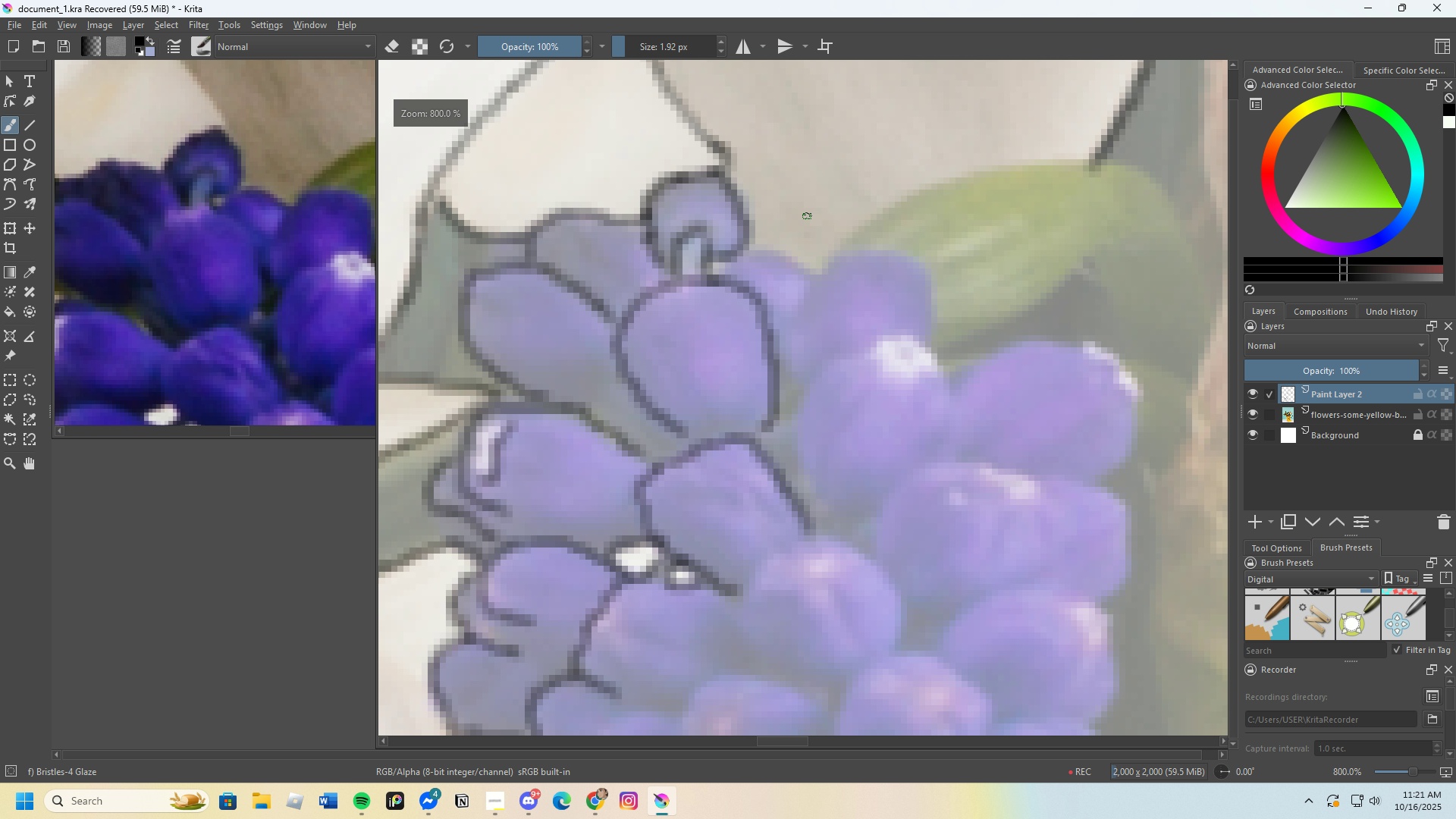 
scroll: coordinate [808, 211], scroll_direction: up, amount: 1.0
 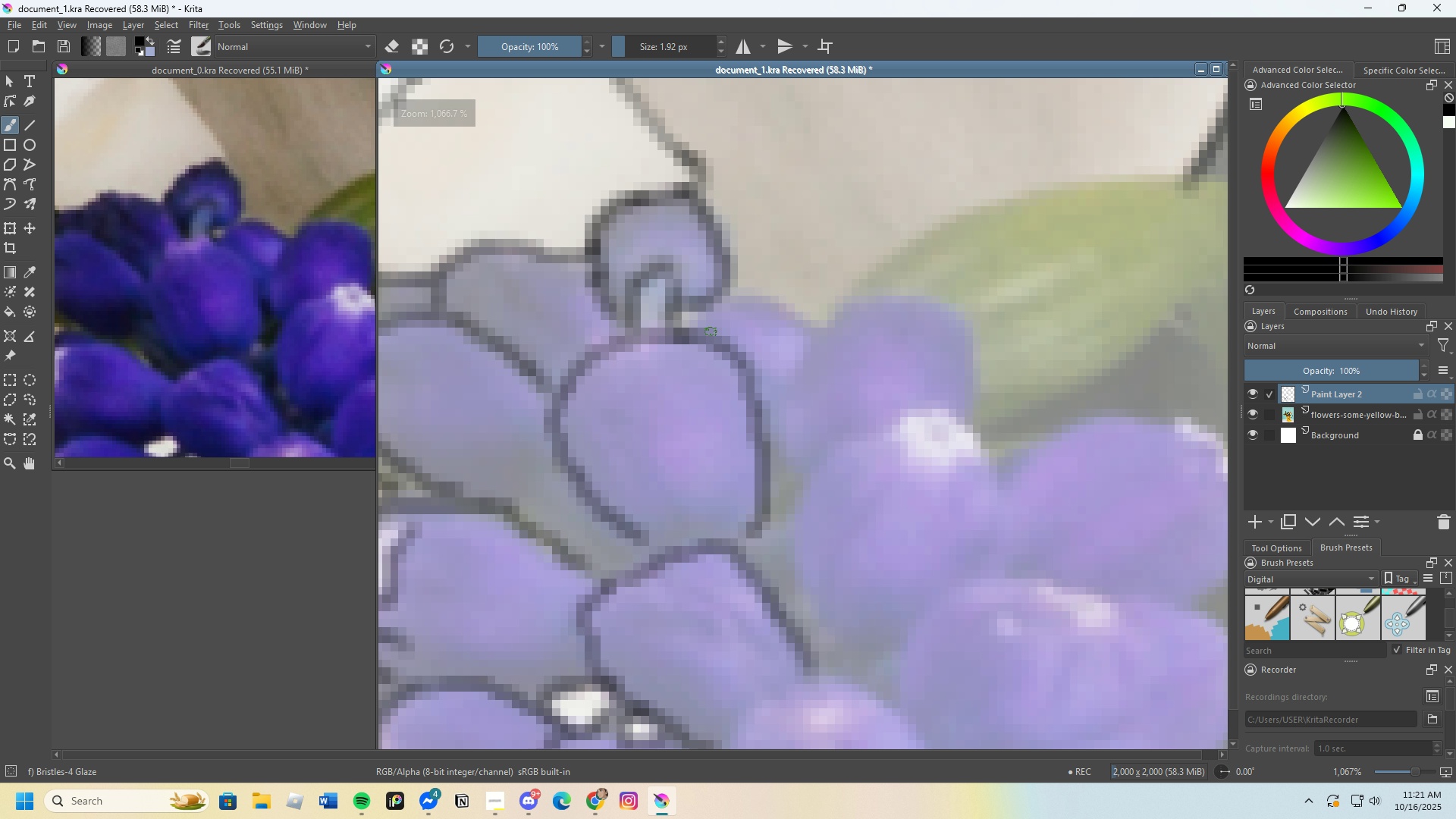 
left_click_drag(start_coordinate=[711, 324], to_coordinate=[815, 335])
 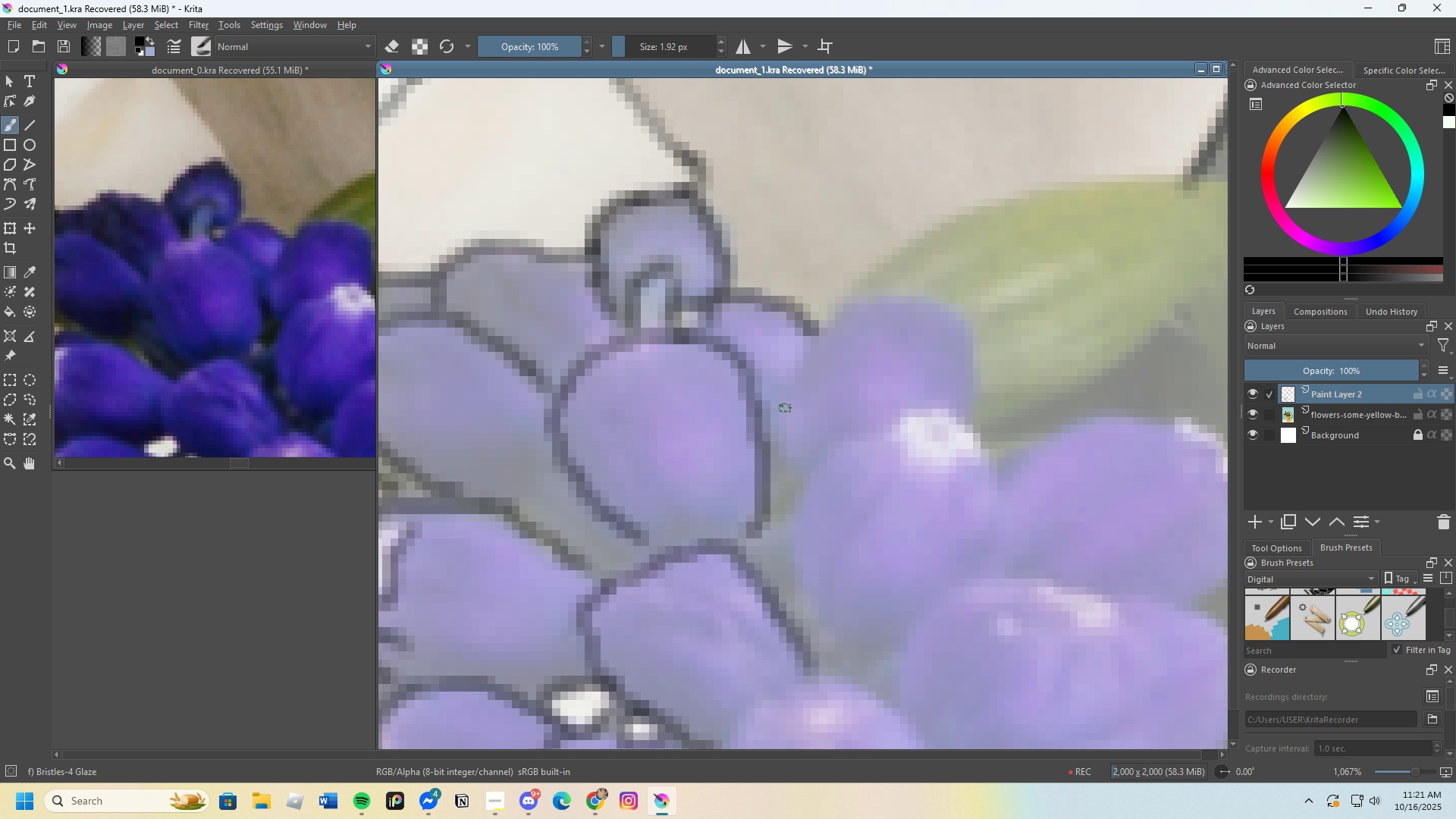 
left_click_drag(start_coordinate=[780, 408], to_coordinate=[970, 334])
 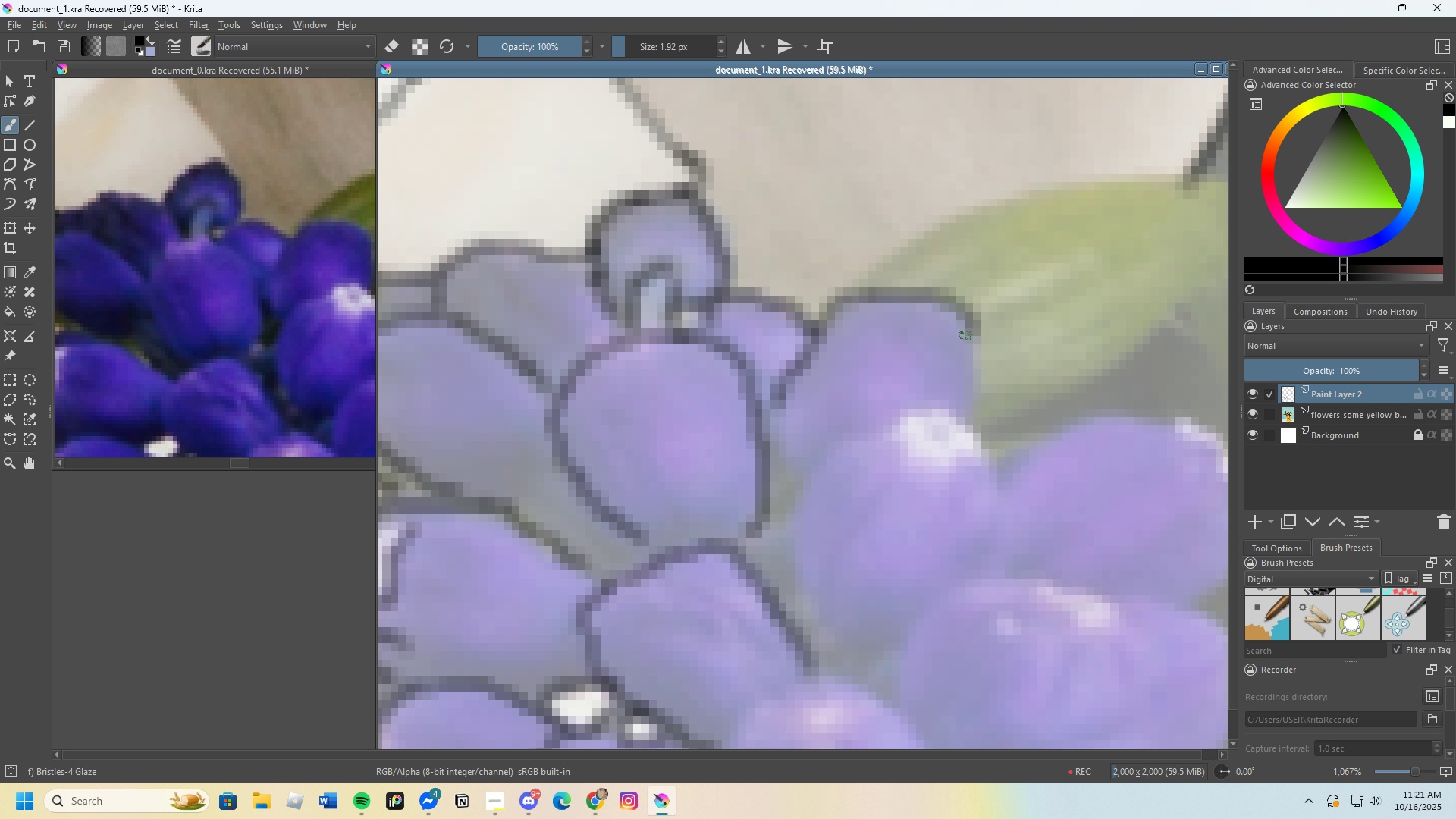 
key(Control+Z)
 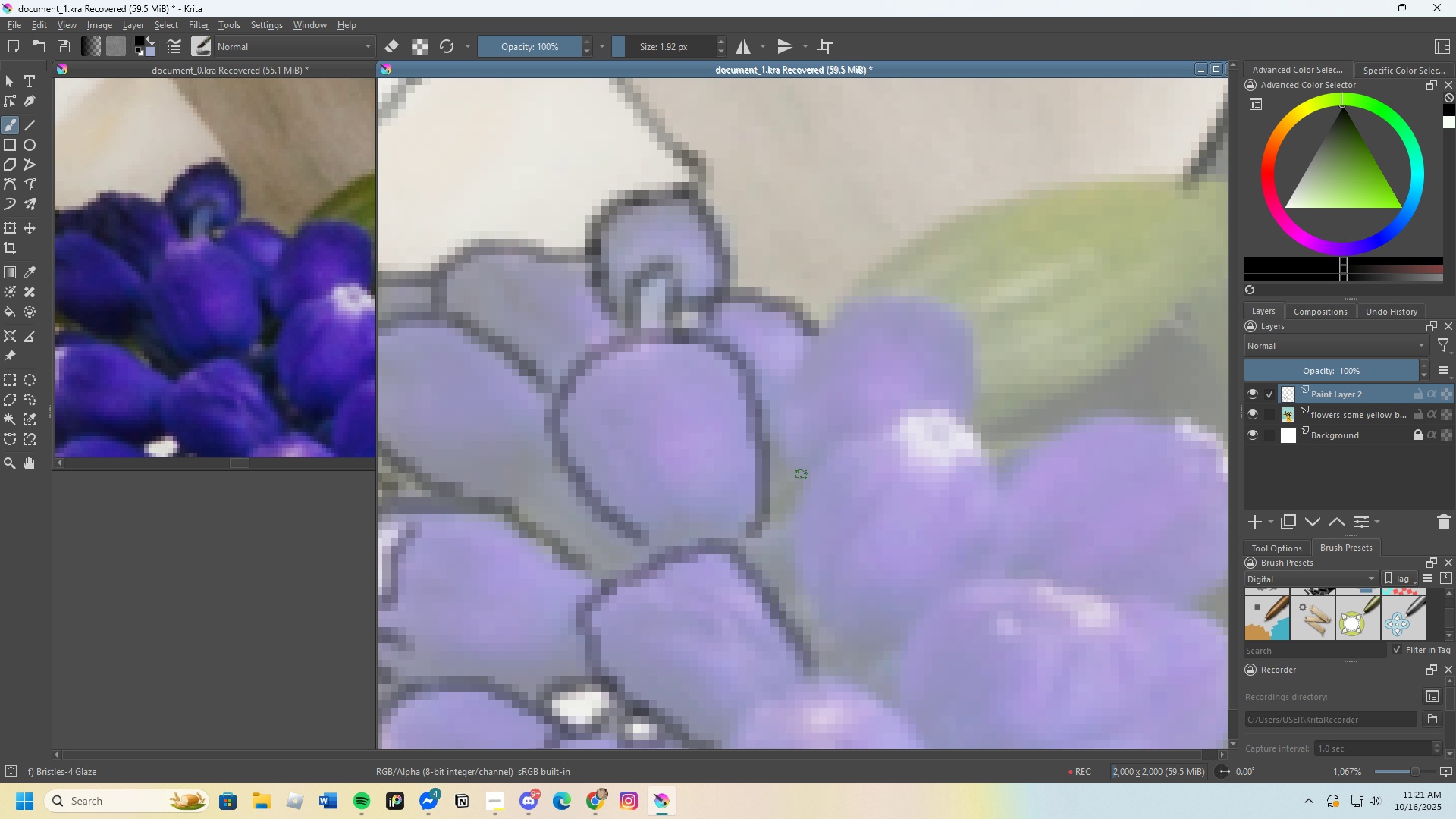 
left_click_drag(start_coordinate=[802, 475], to_coordinate=[969, 408])
 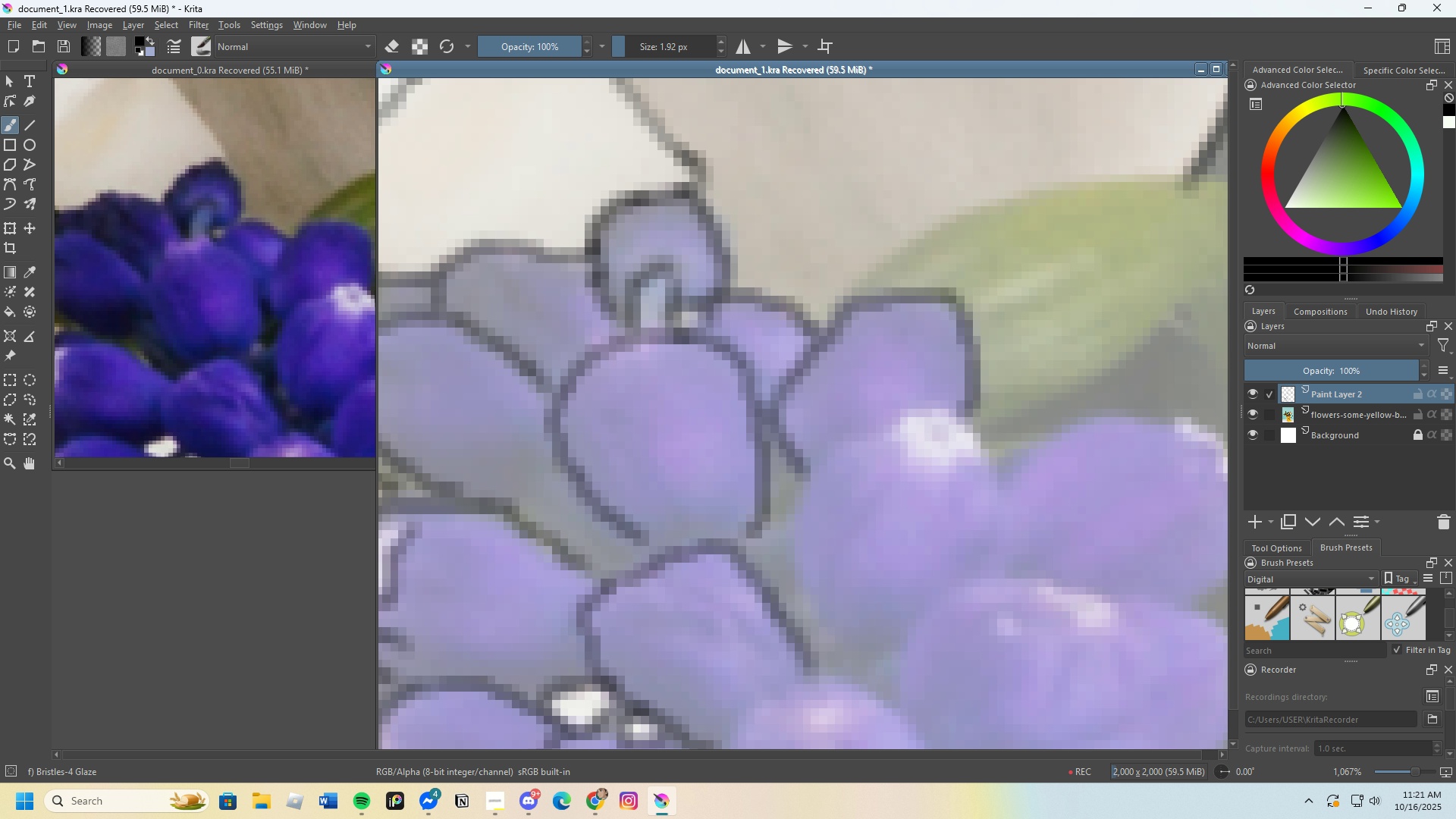 
scroll: coordinate [738, 388], scroll_direction: down, amount: 2.0
 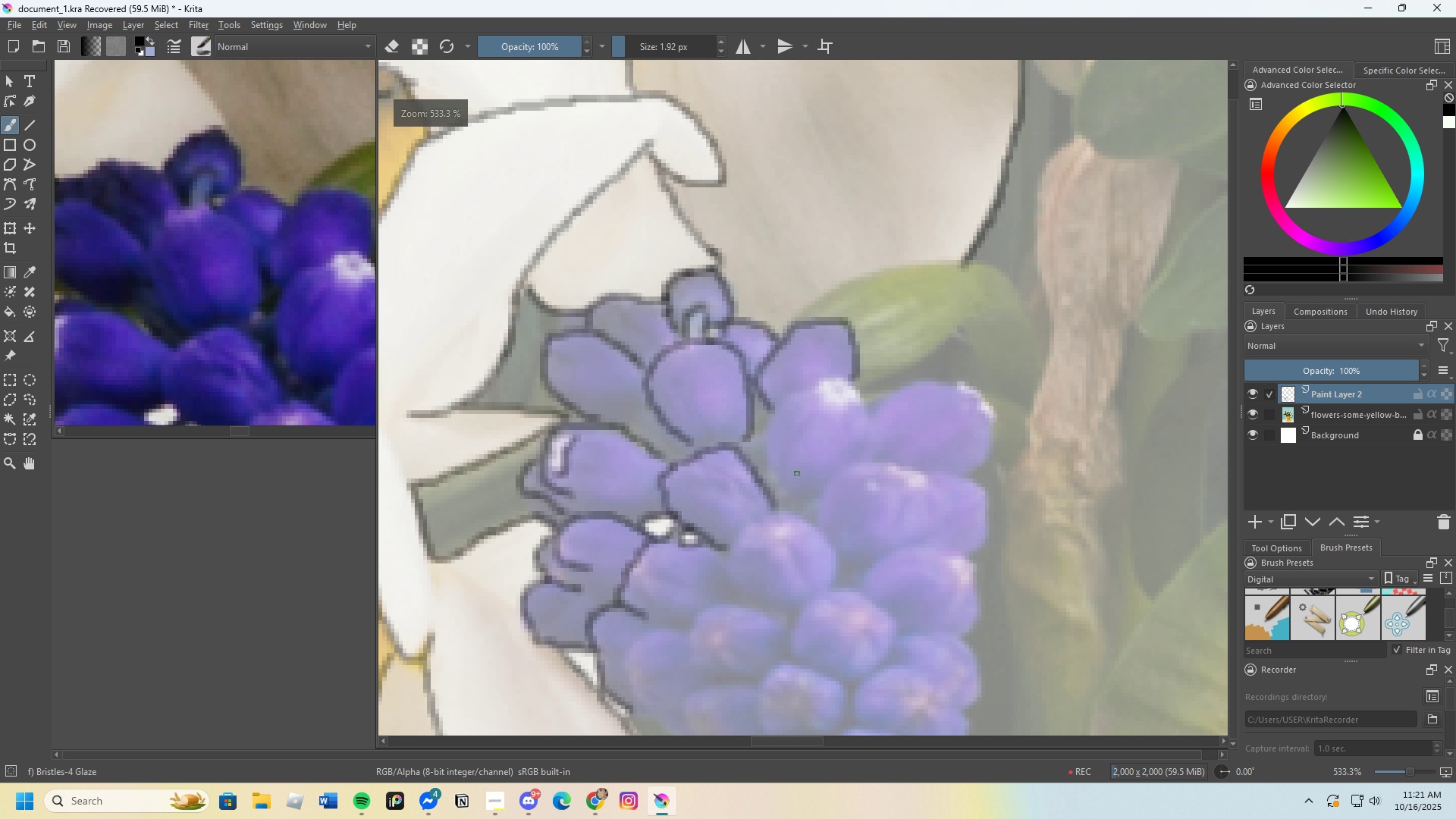 
scroll: coordinate [860, 472], scroll_direction: up, amount: 2.0
 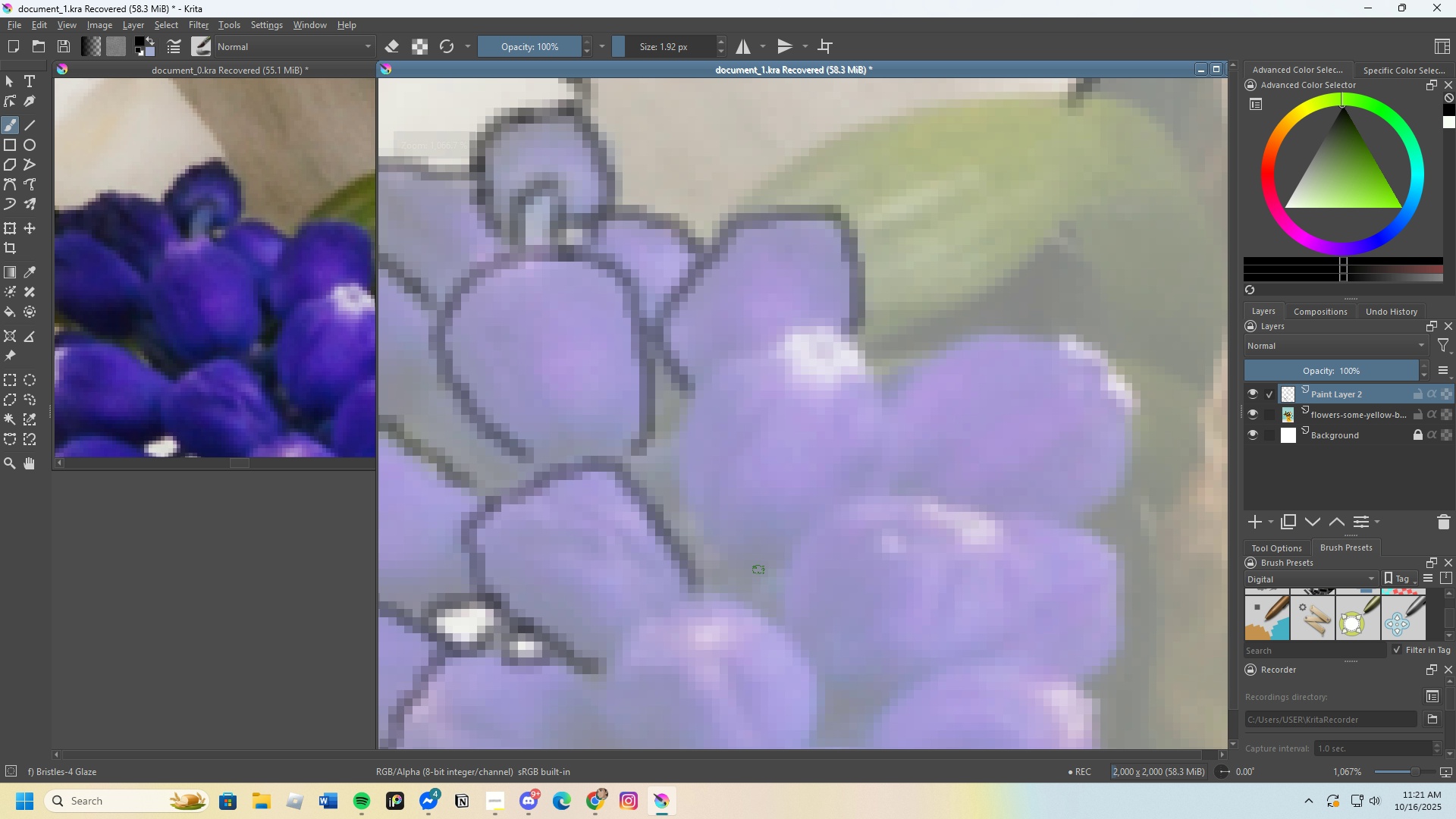 
left_click_drag(start_coordinate=[755, 557], to_coordinate=[742, 566])
 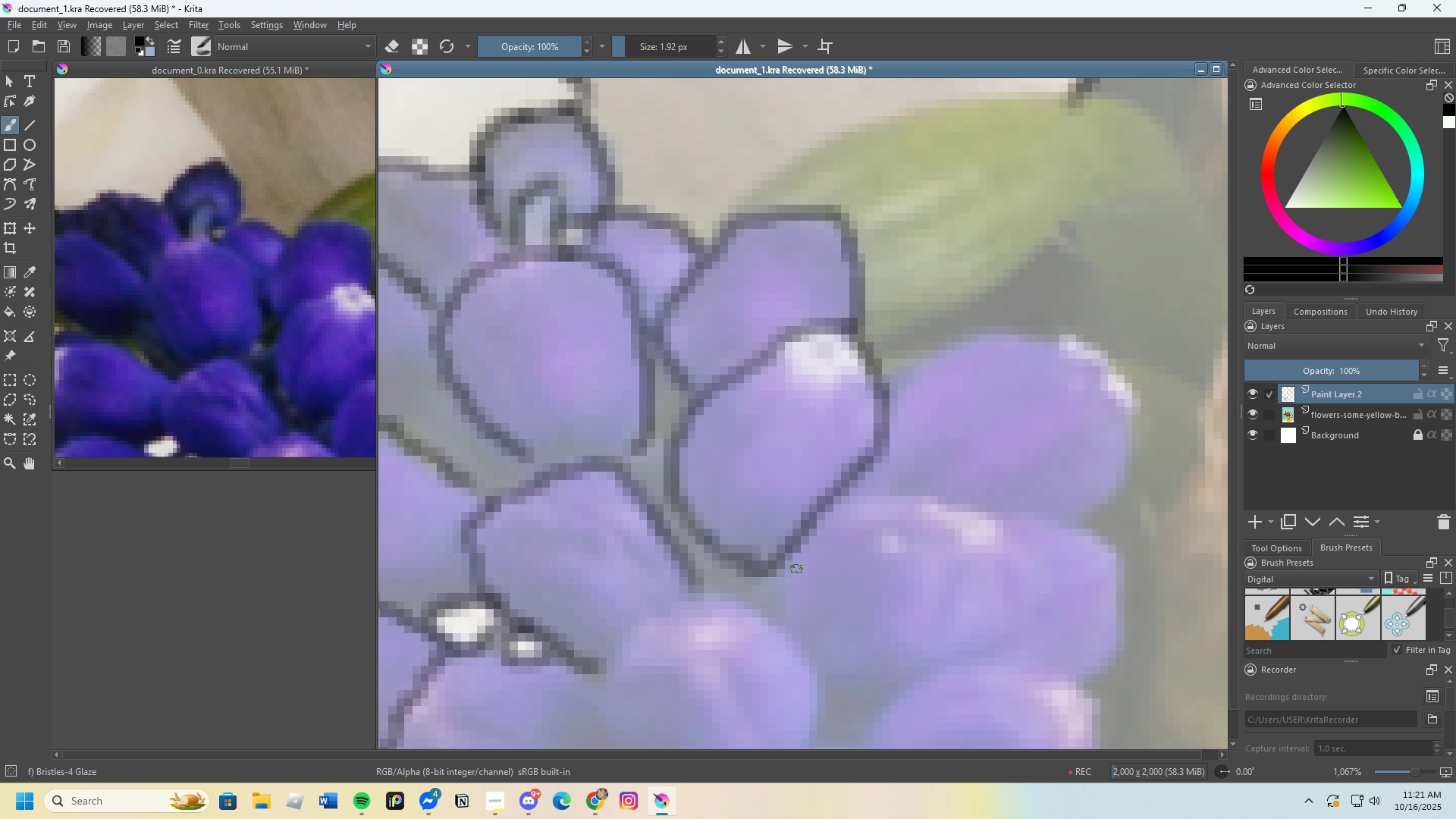 
key(Control+Z)
 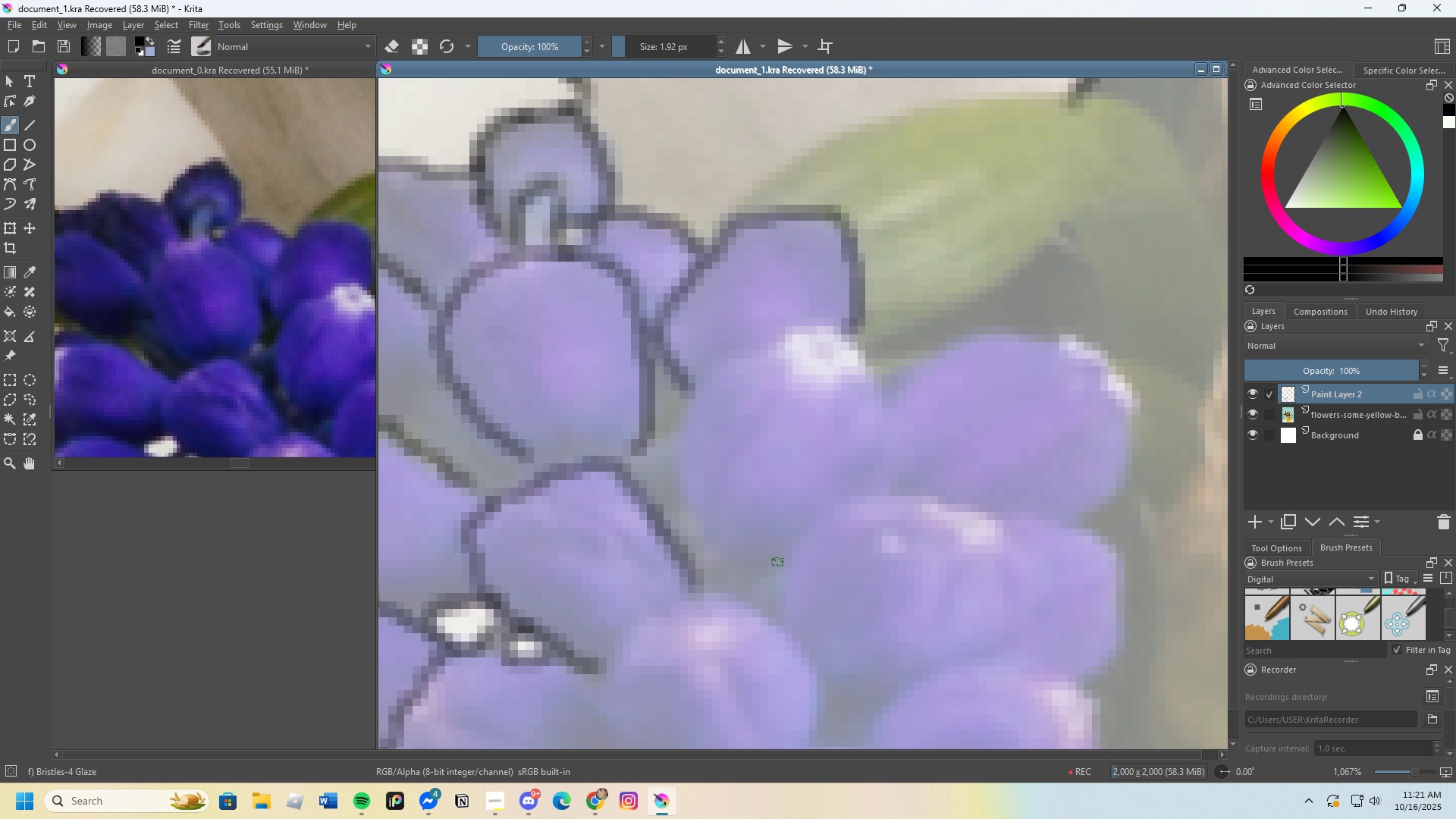 
left_click_drag(start_coordinate=[778, 562], to_coordinate=[886, 413])
 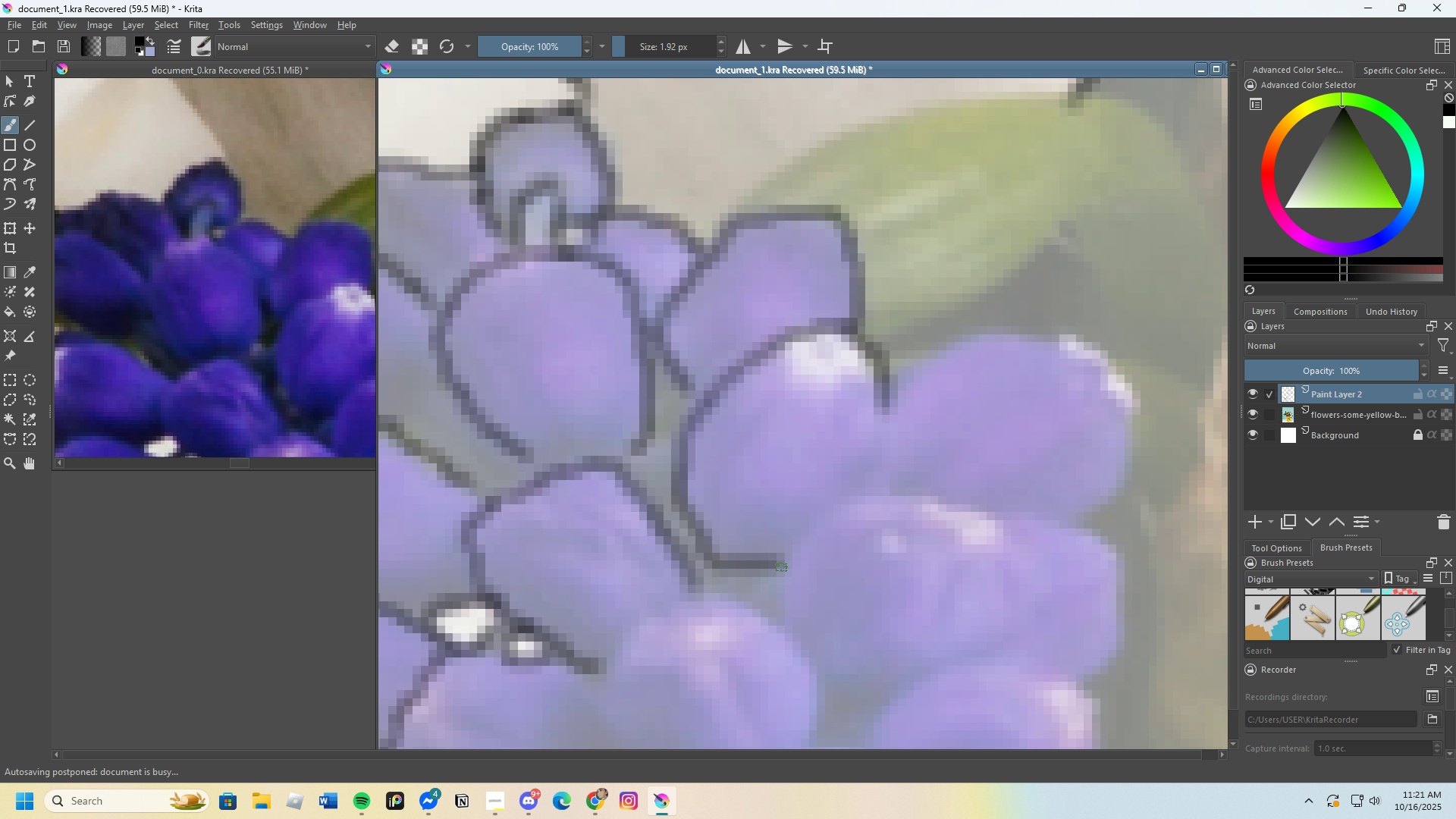 
left_click_drag(start_coordinate=[783, 559], to_coordinate=[880, 403])
 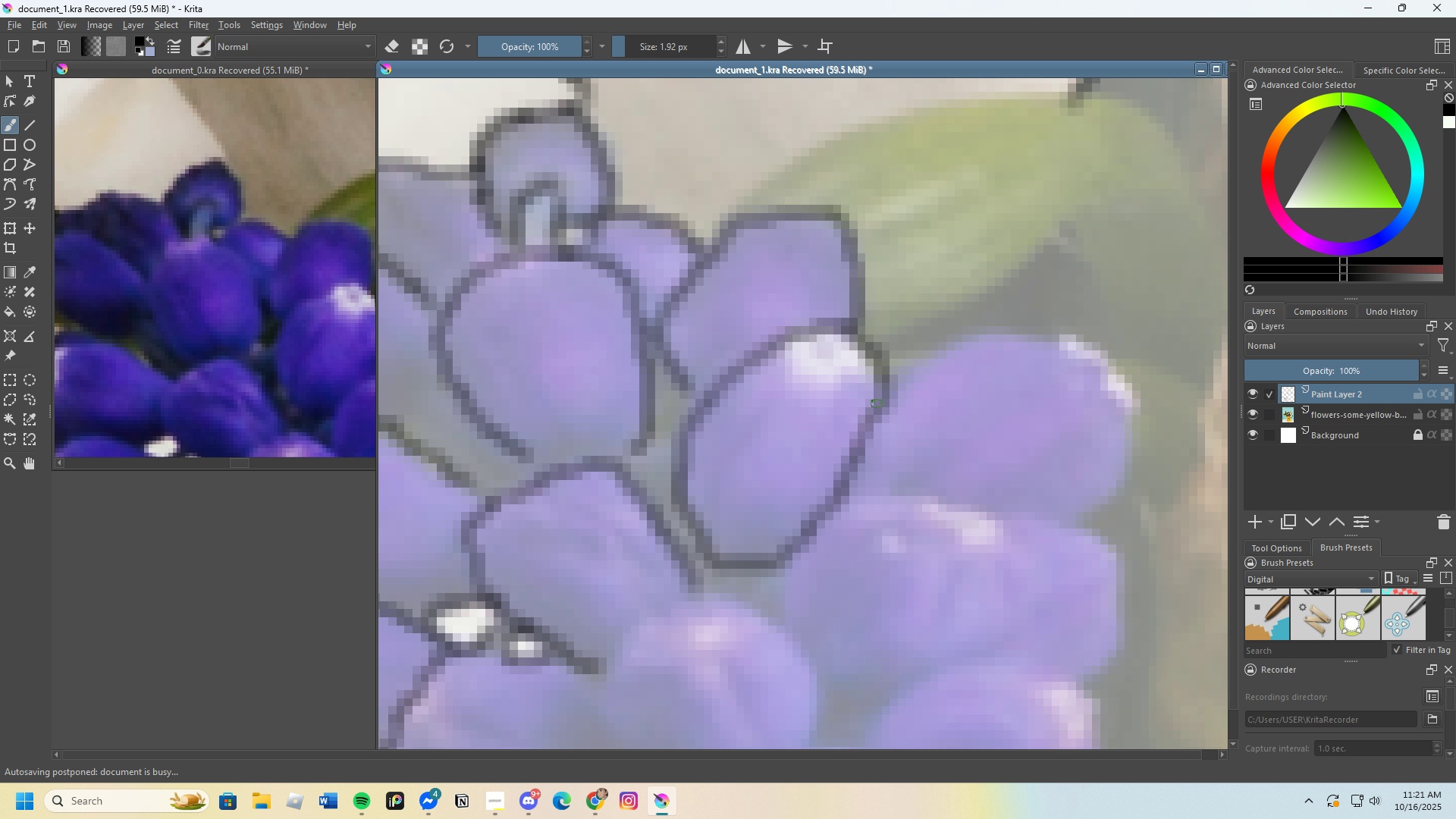 
key(Control+Z)
 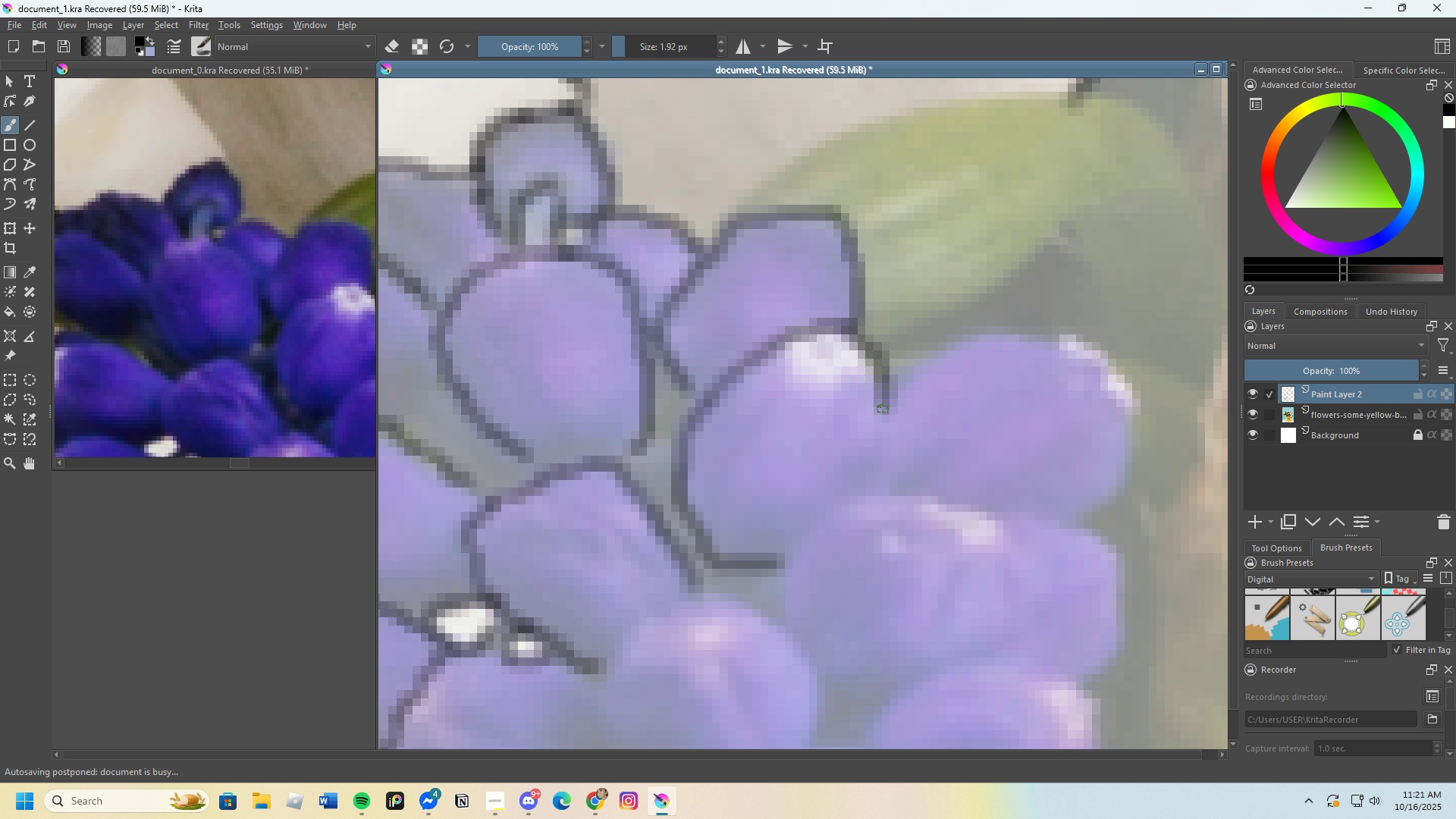 
left_click_drag(start_coordinate=[883, 408], to_coordinate=[834, 516])
 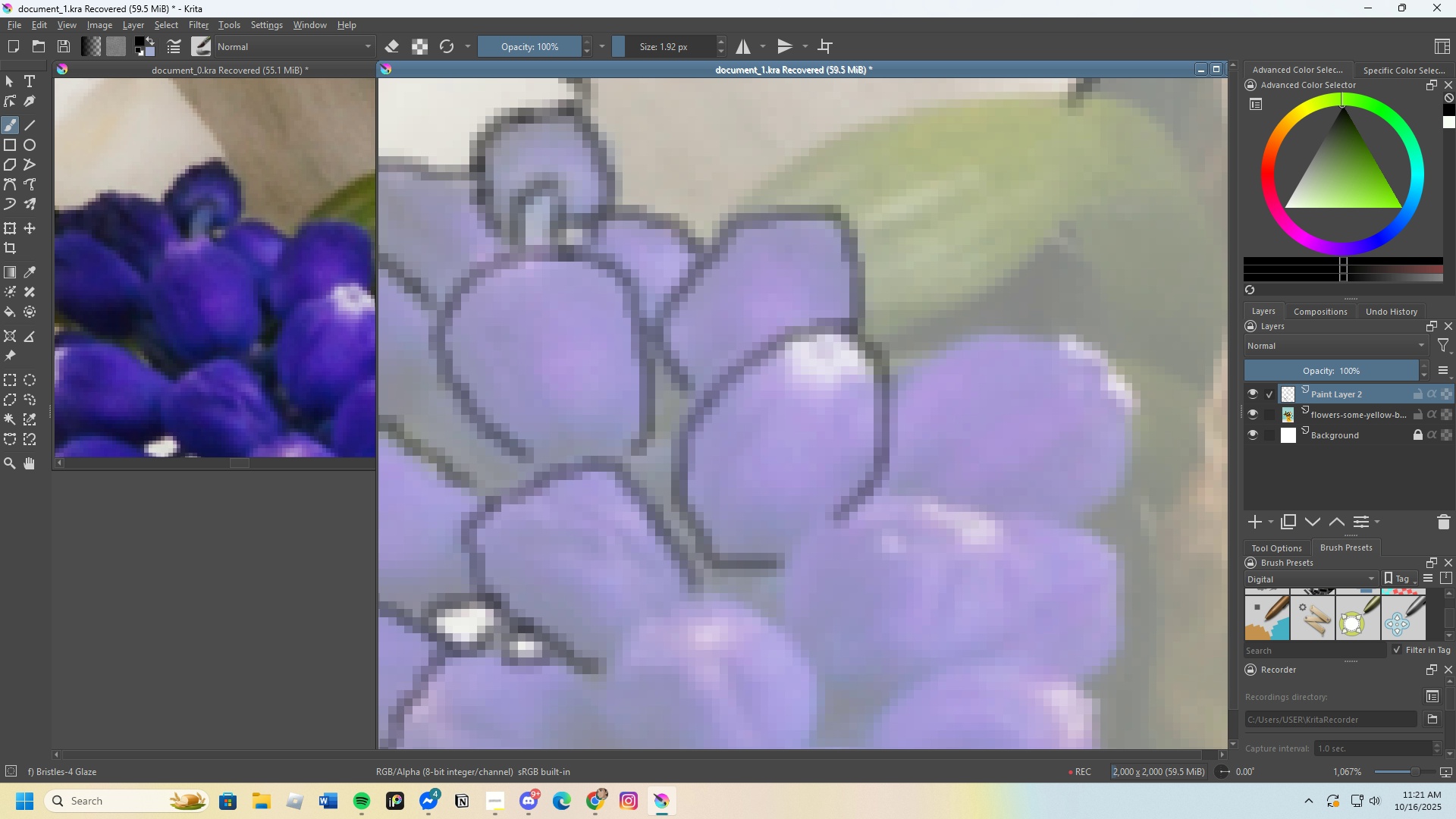 
key(Control+Z)
 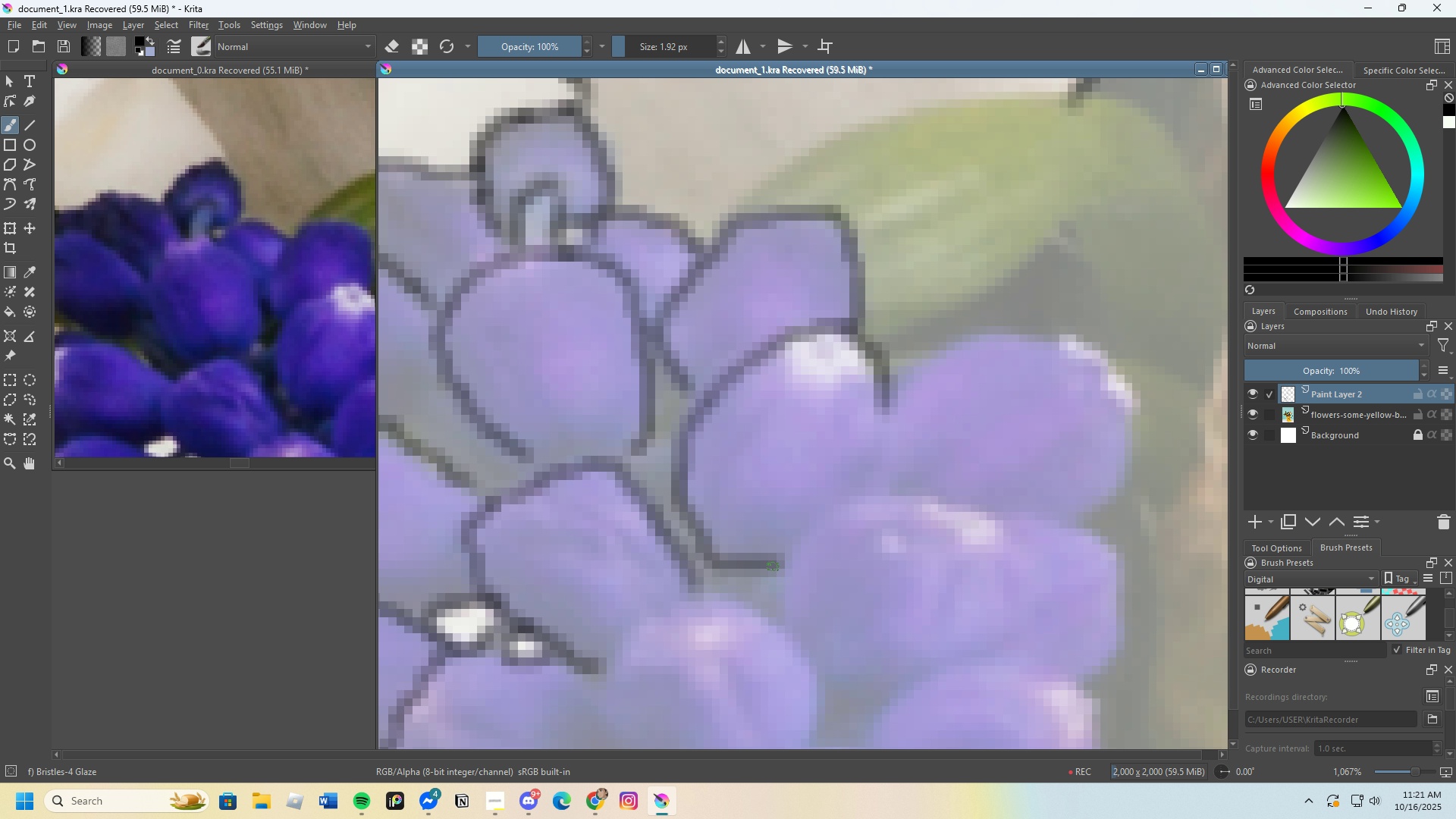 
left_click_drag(start_coordinate=[776, 564], to_coordinate=[886, 397])
 